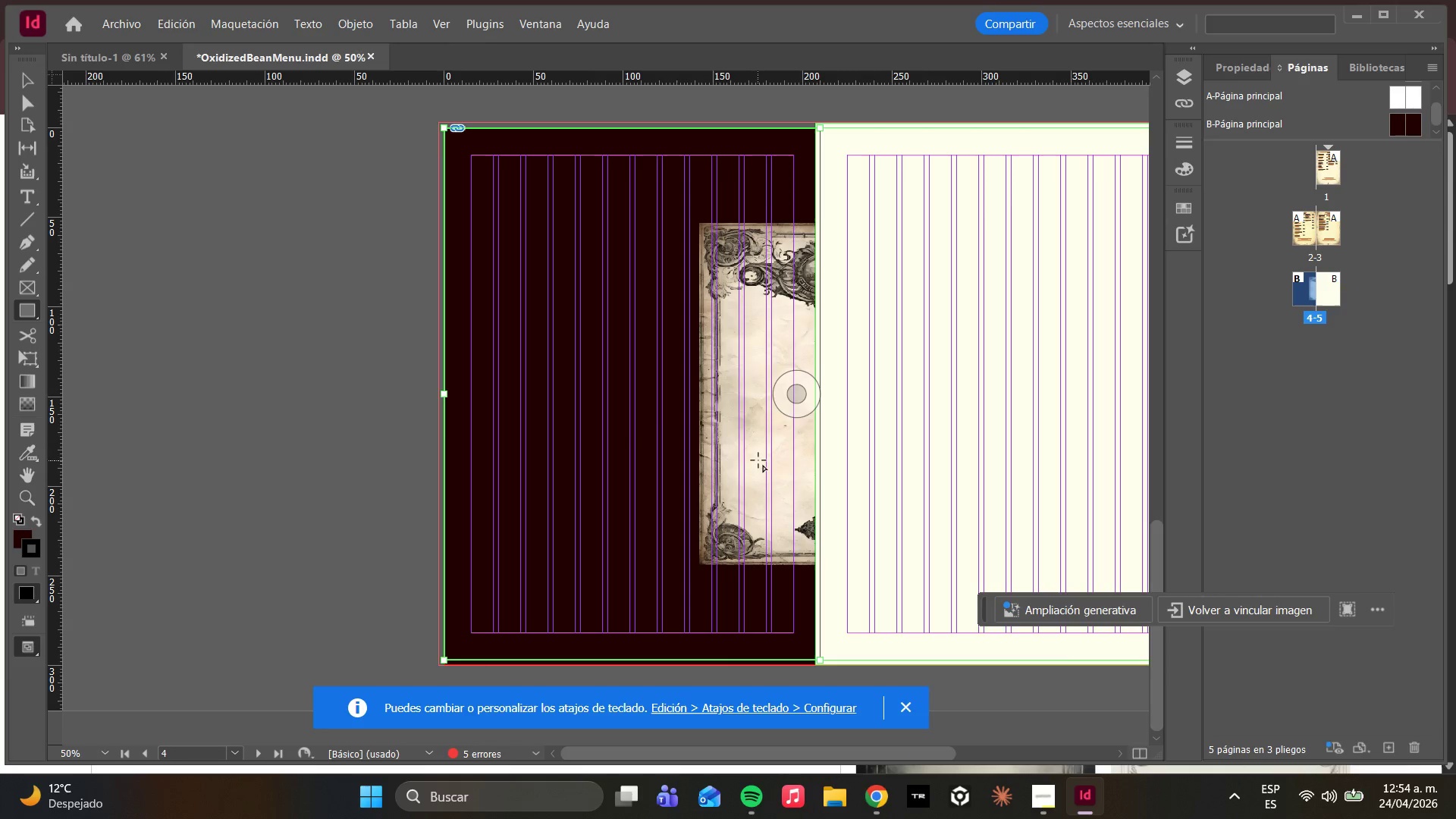 
key(Control+ControlLeft)
 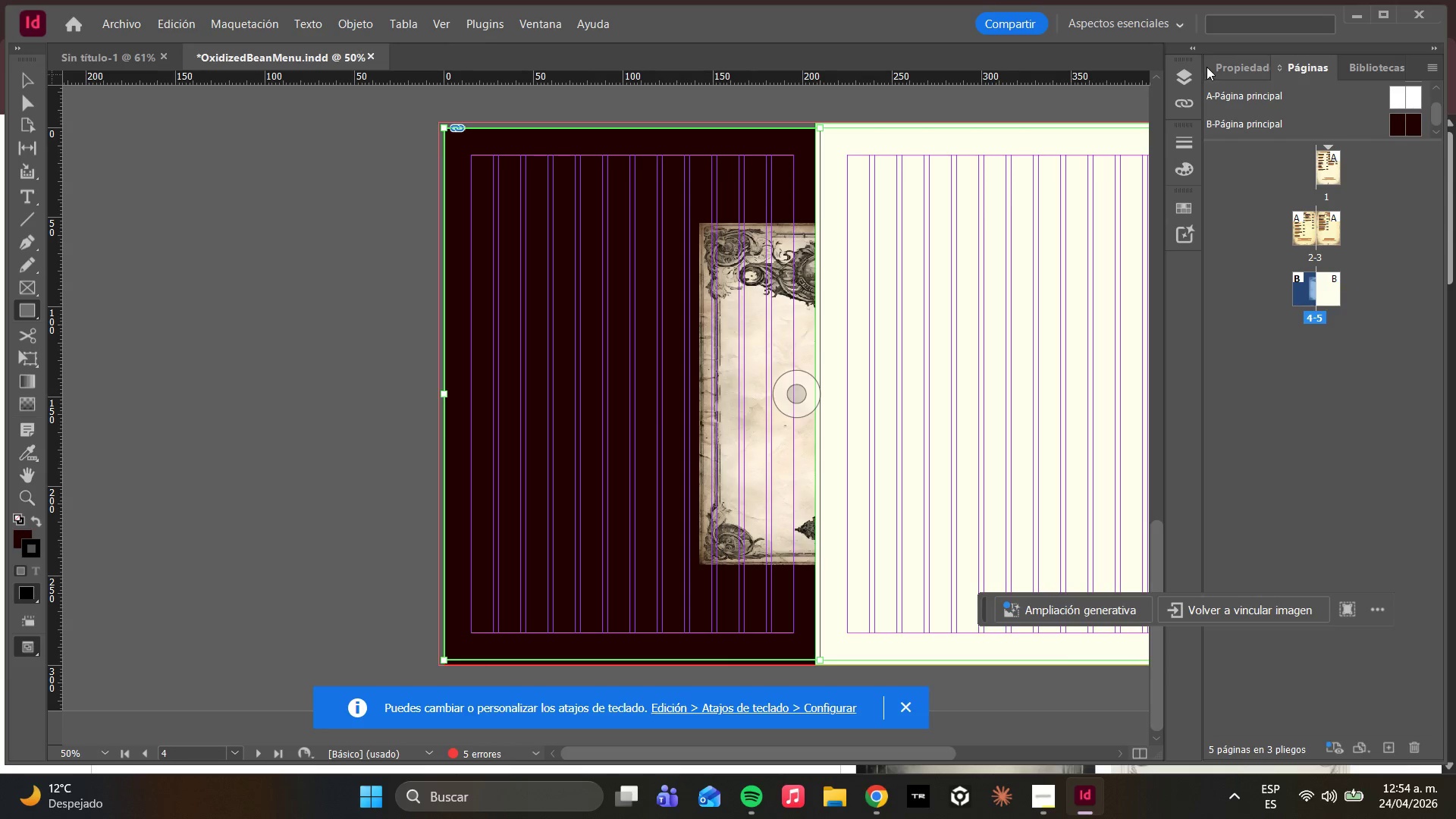 
left_click([1179, 77])
 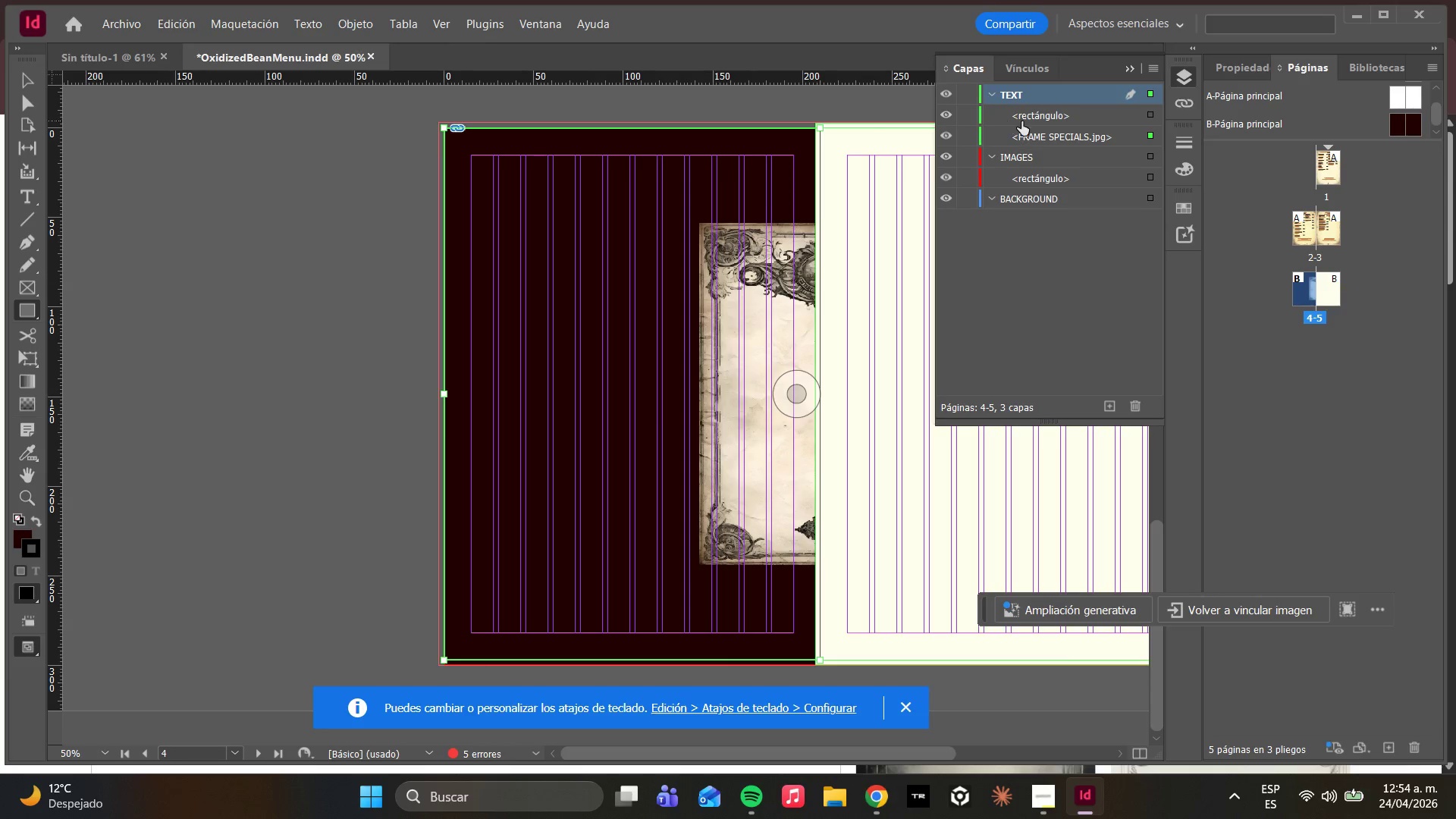 
left_click([1027, 139])
 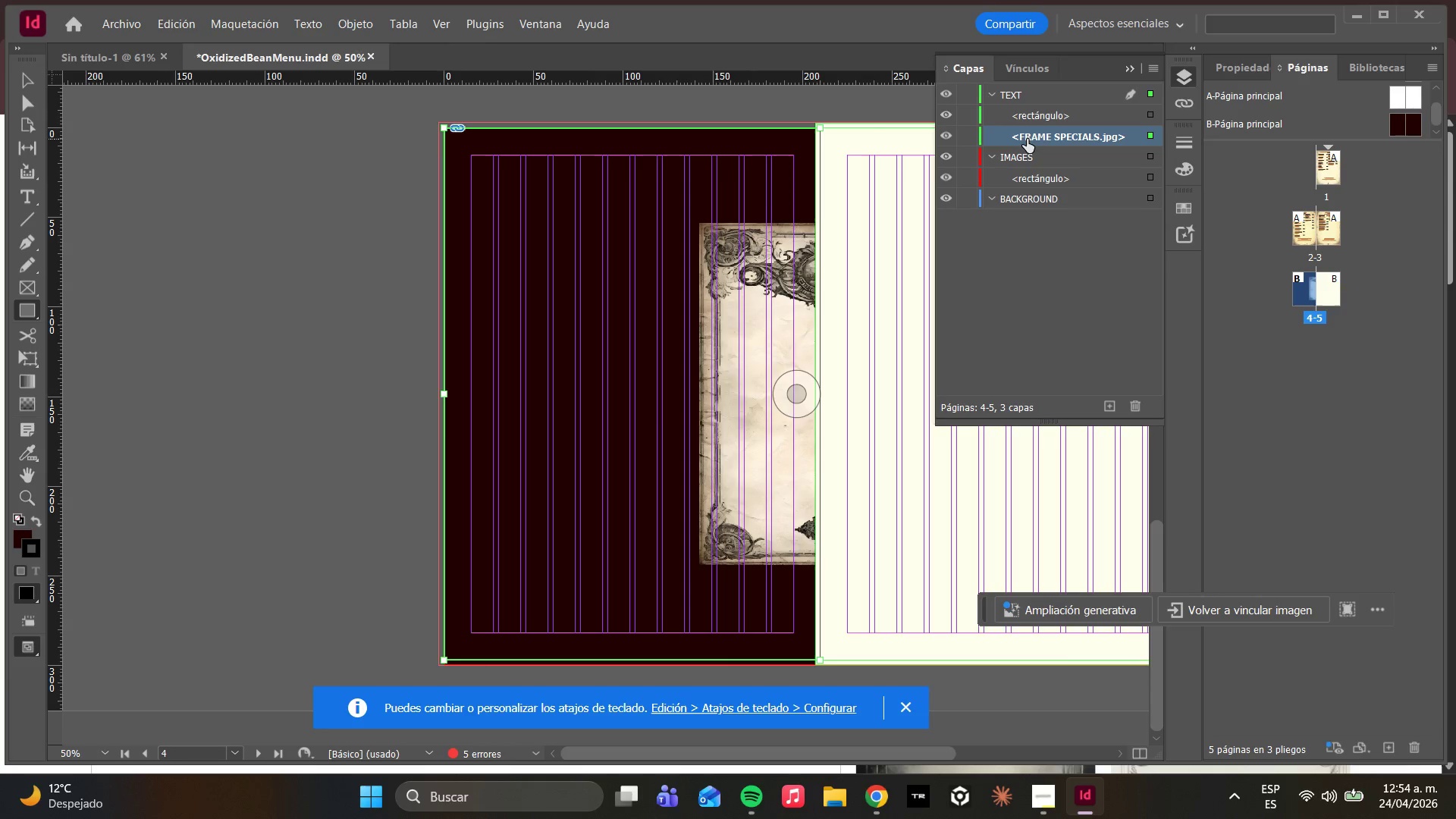 
left_click_drag(start_coordinate=[1027, 139], to_coordinate=[1009, 162])
 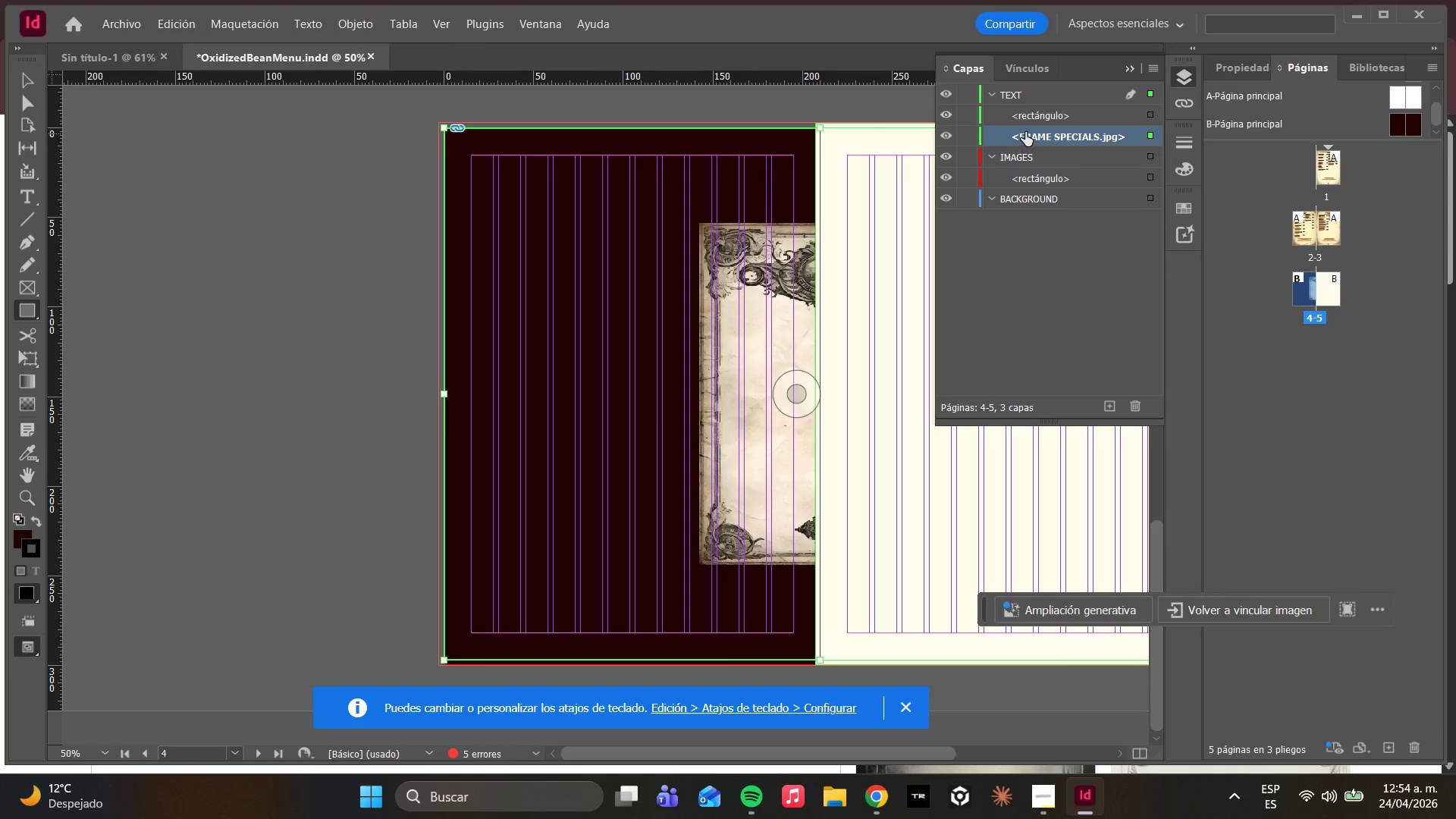 
left_click_drag(start_coordinate=[1025, 132], to_coordinate=[1025, 163])
 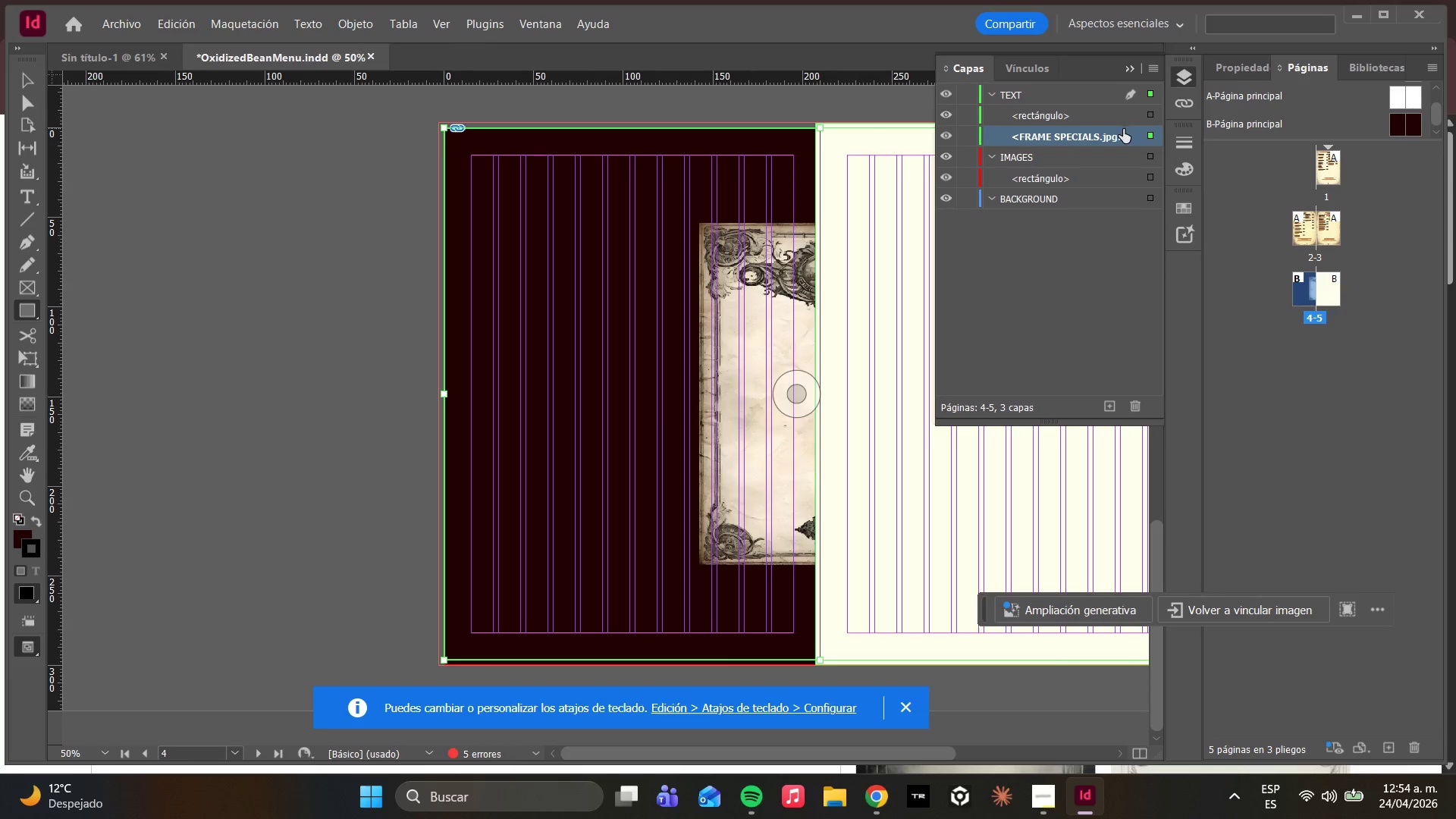 
left_click_drag(start_coordinate=[1119, 137], to_coordinate=[1116, 162])
 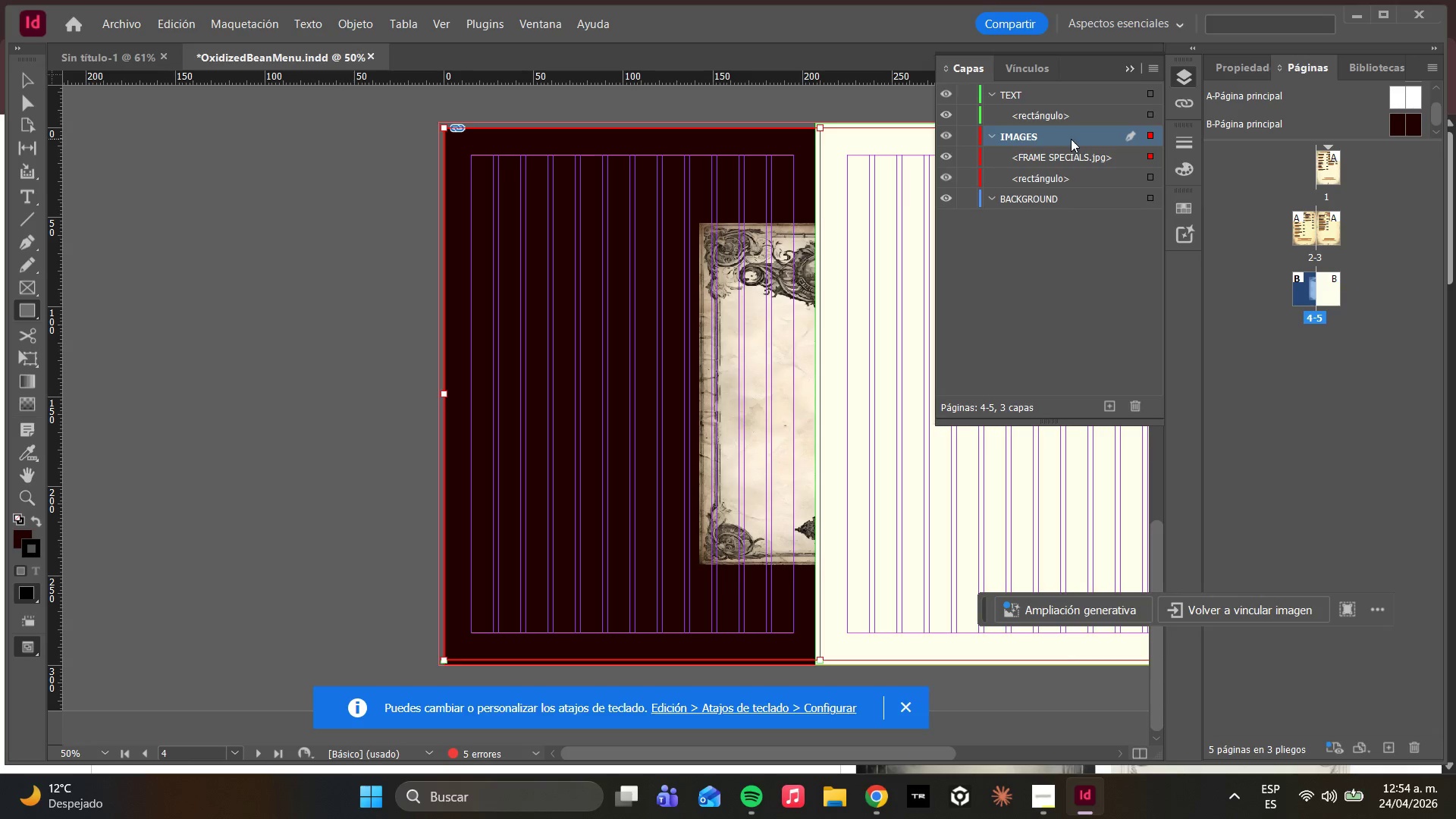 
left_click([1050, 157])
 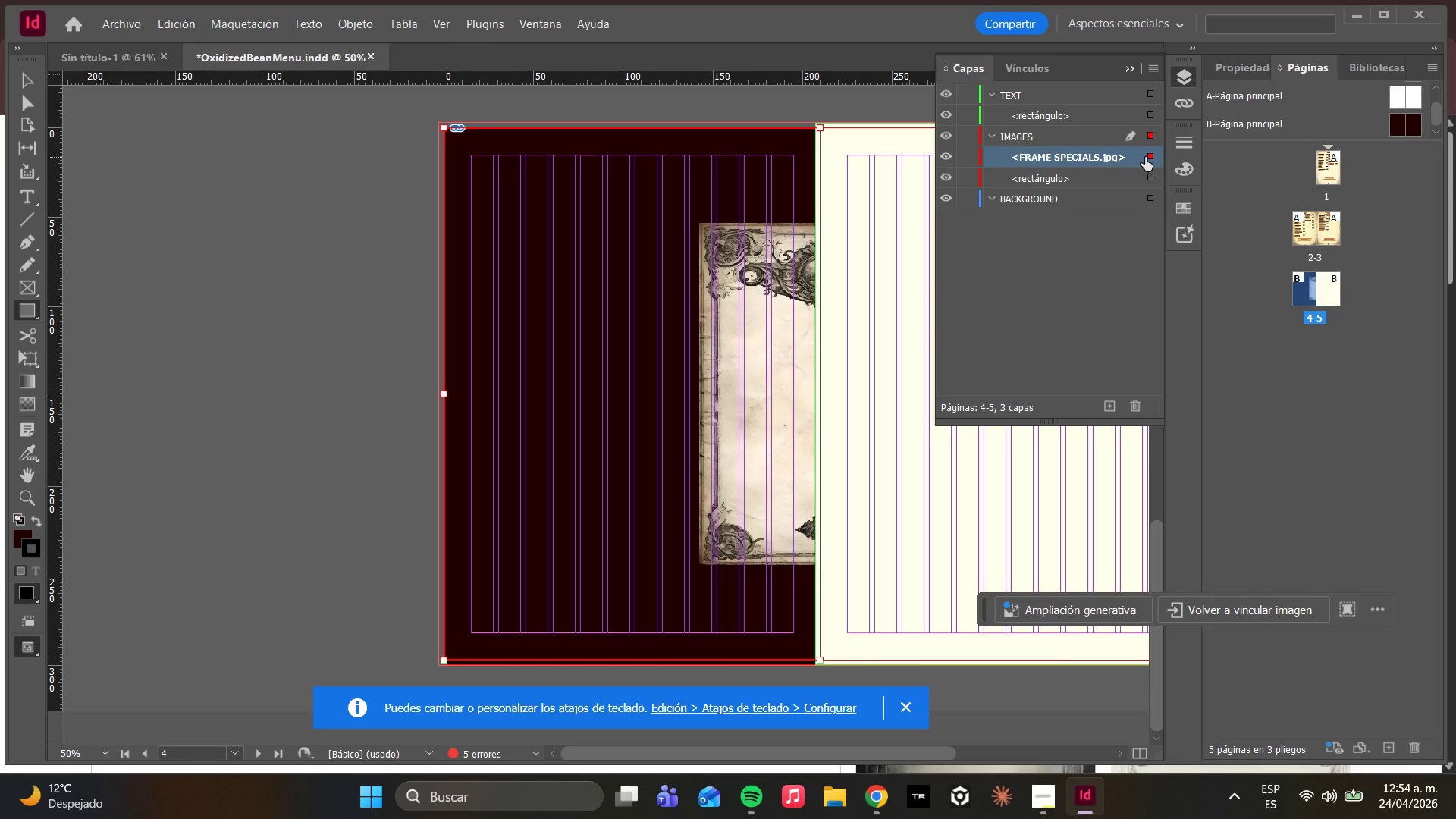 
left_click([1151, 155])
 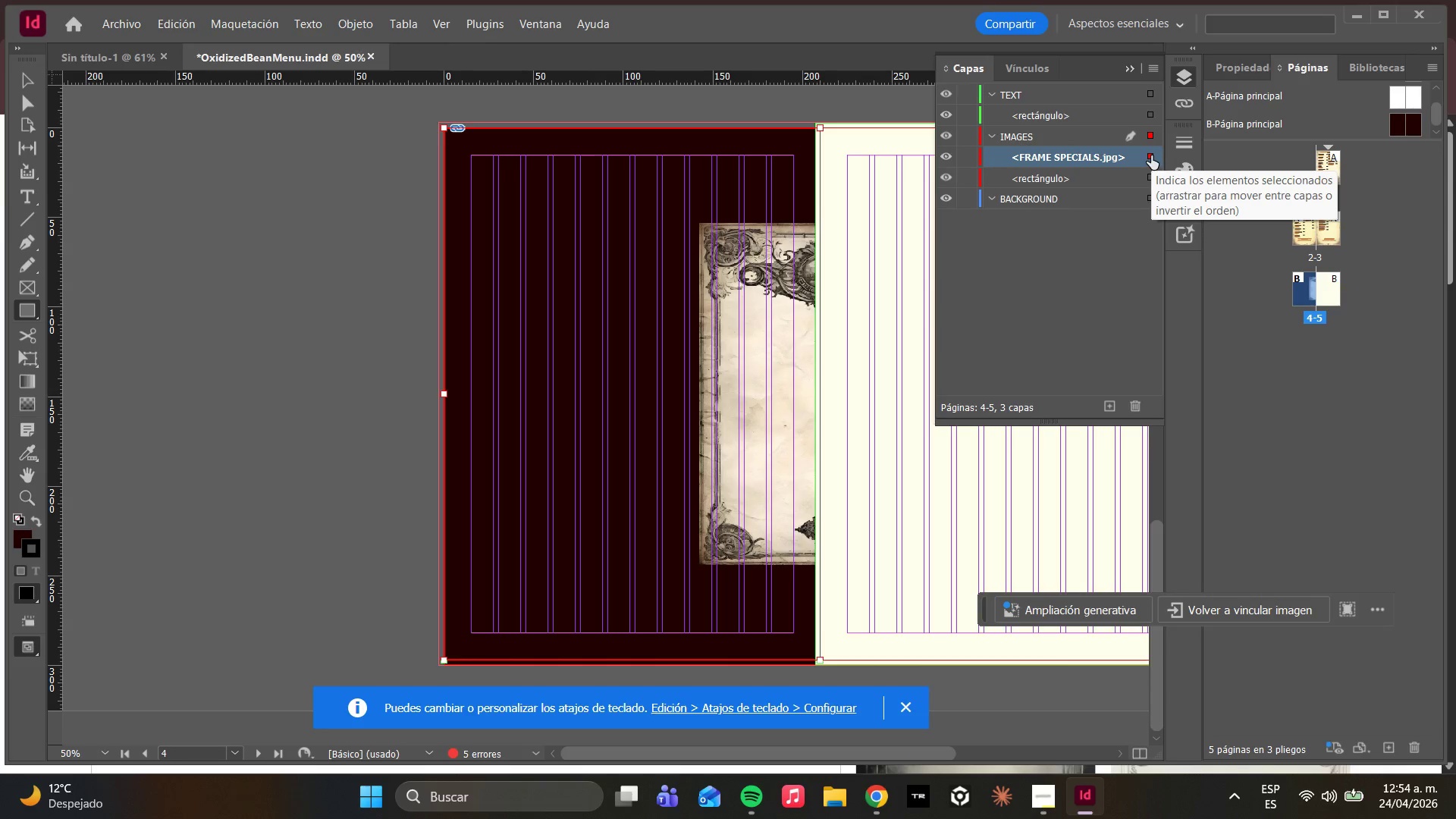 
left_click([1156, 155])
 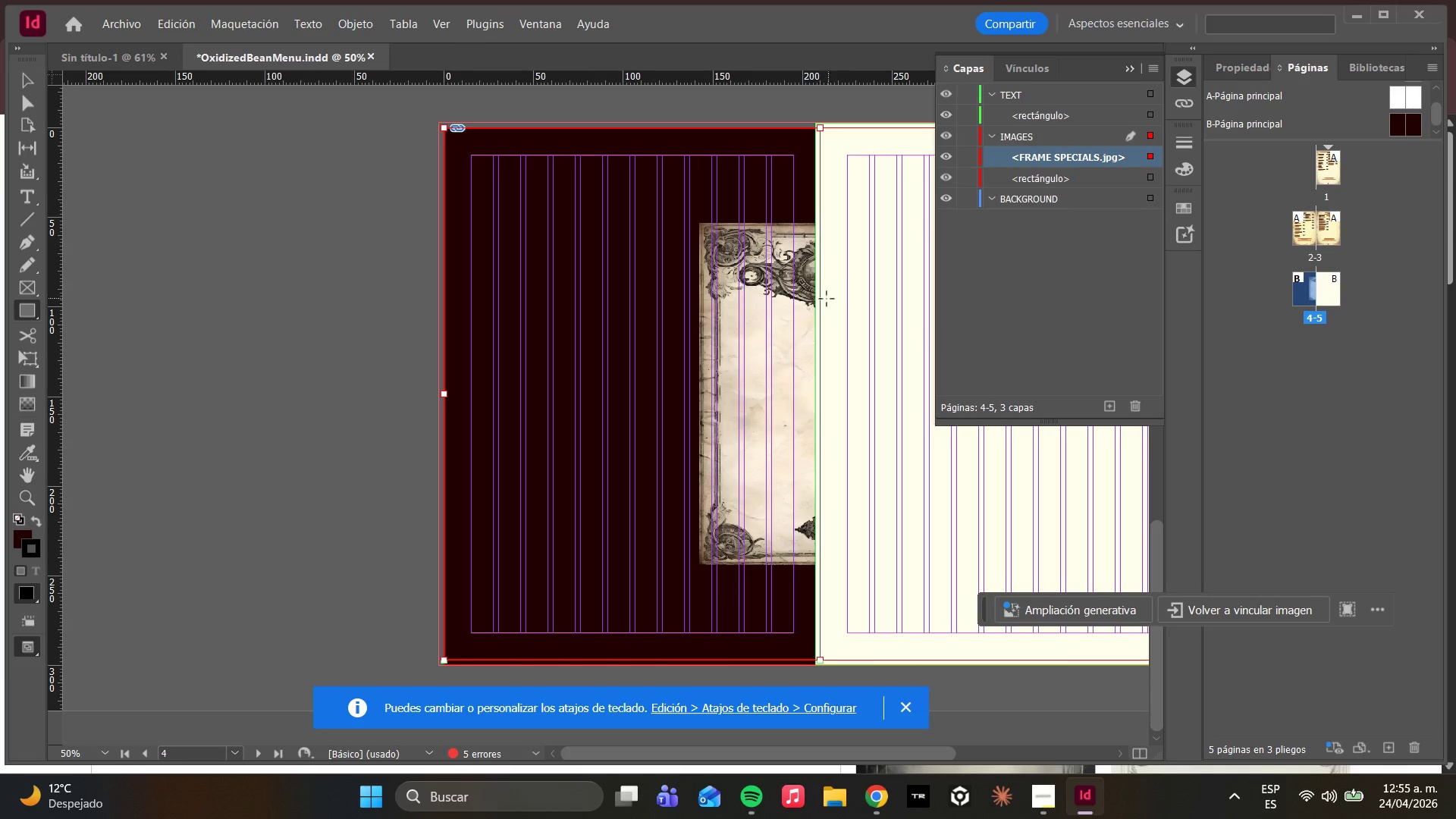 
right_click([747, 327])
 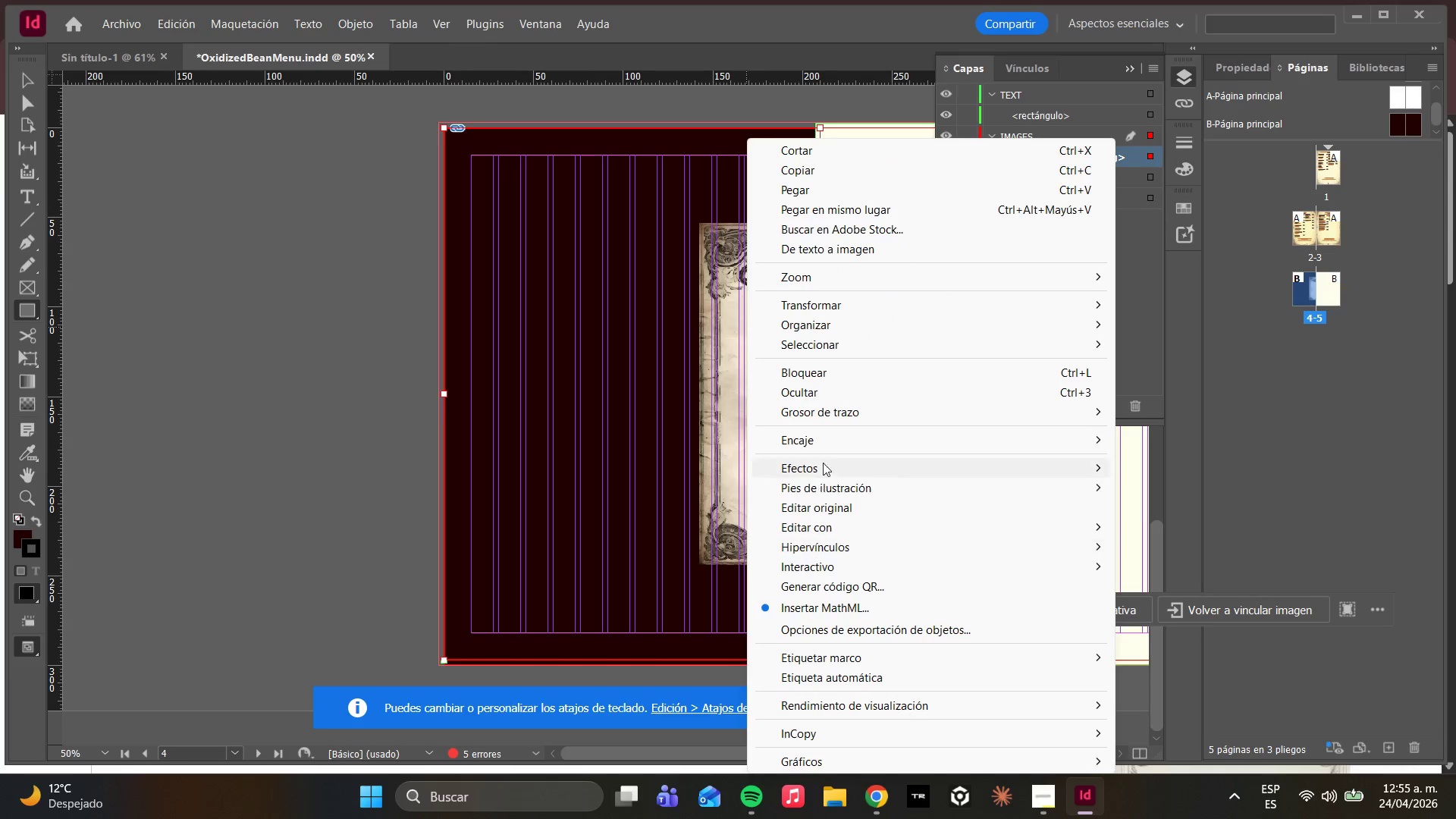 
left_click([829, 444])
 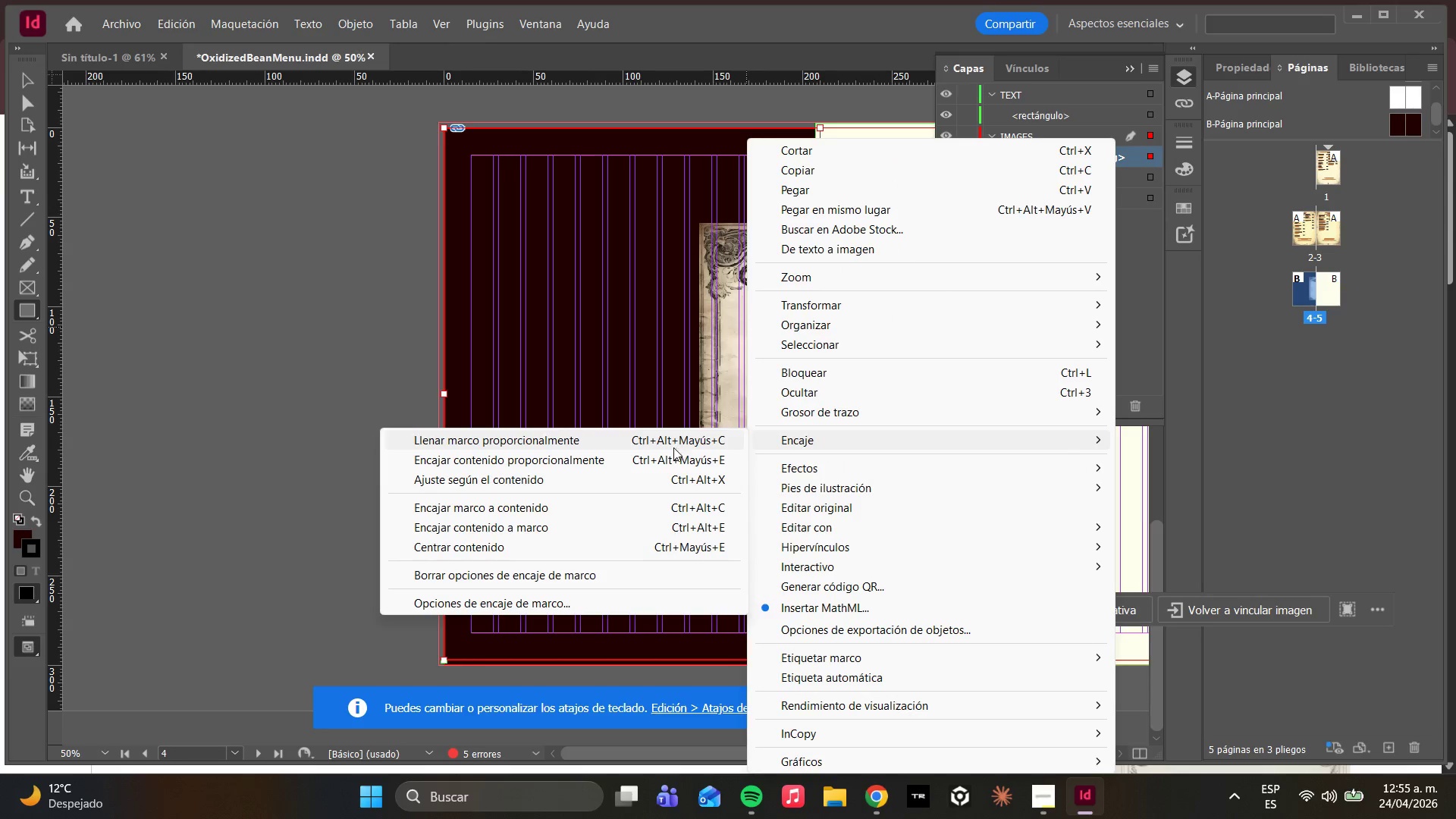 
left_click([669, 437])
 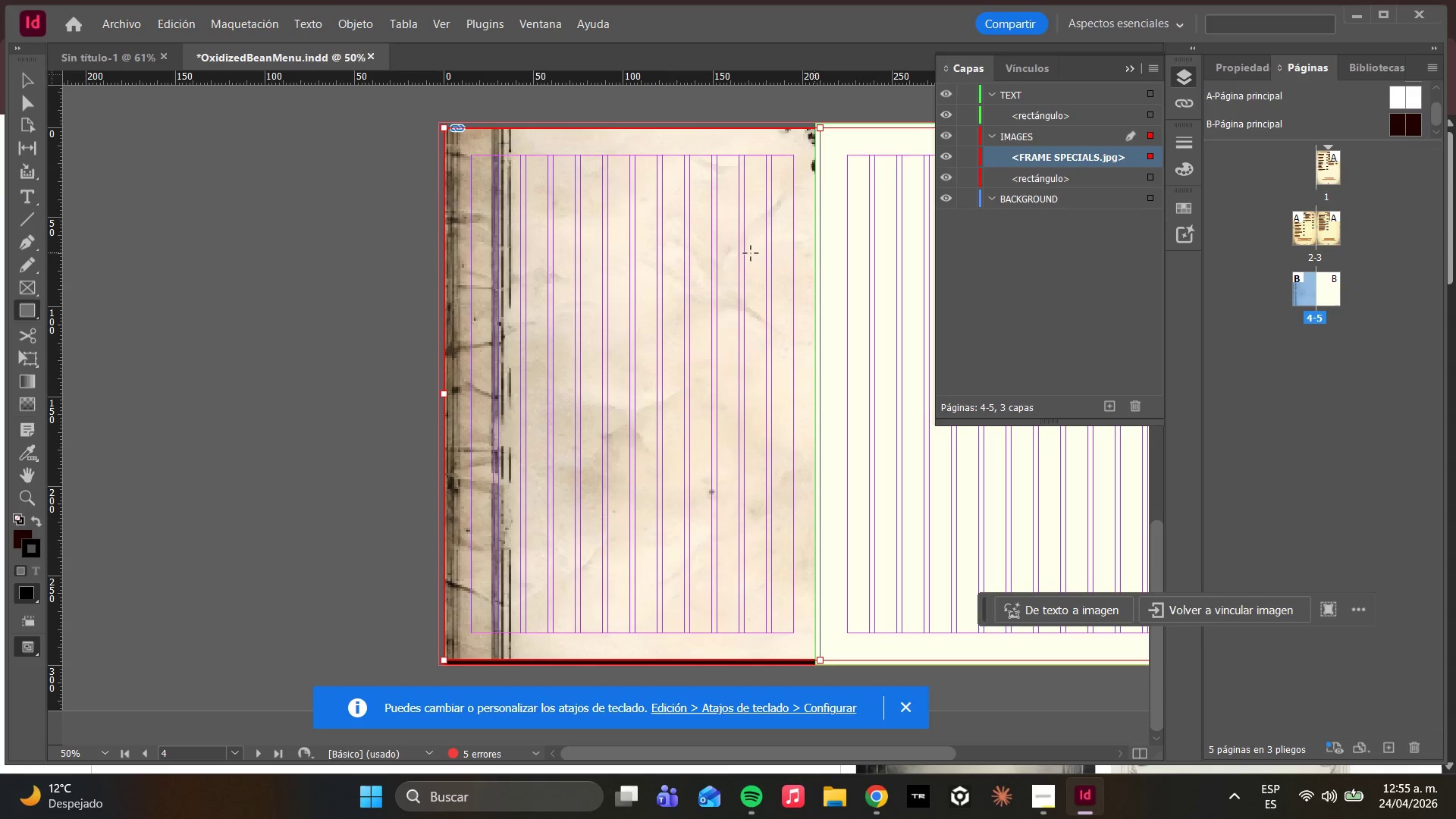 
key(Control+Z)
 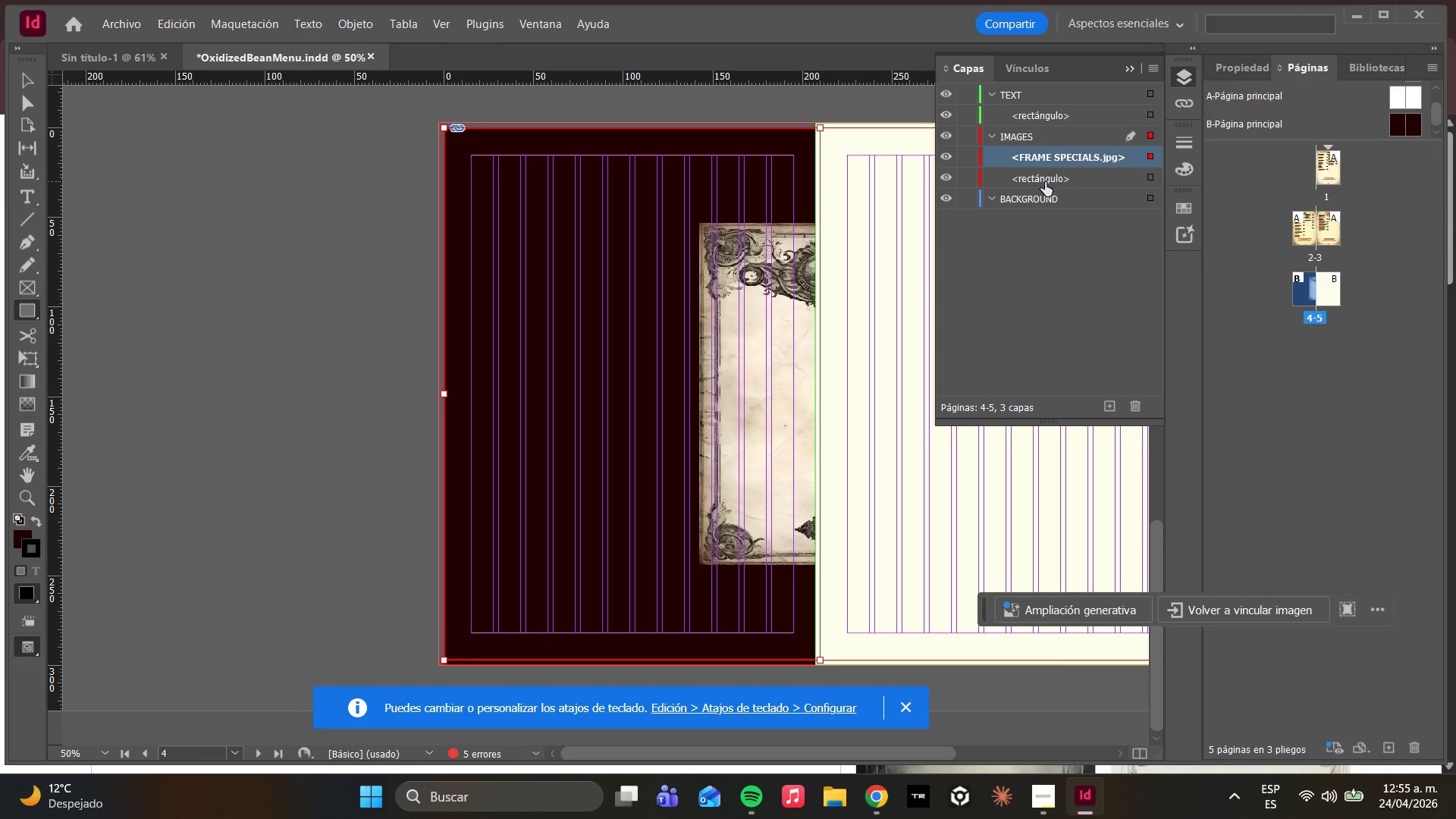 
left_click([1034, 175])
 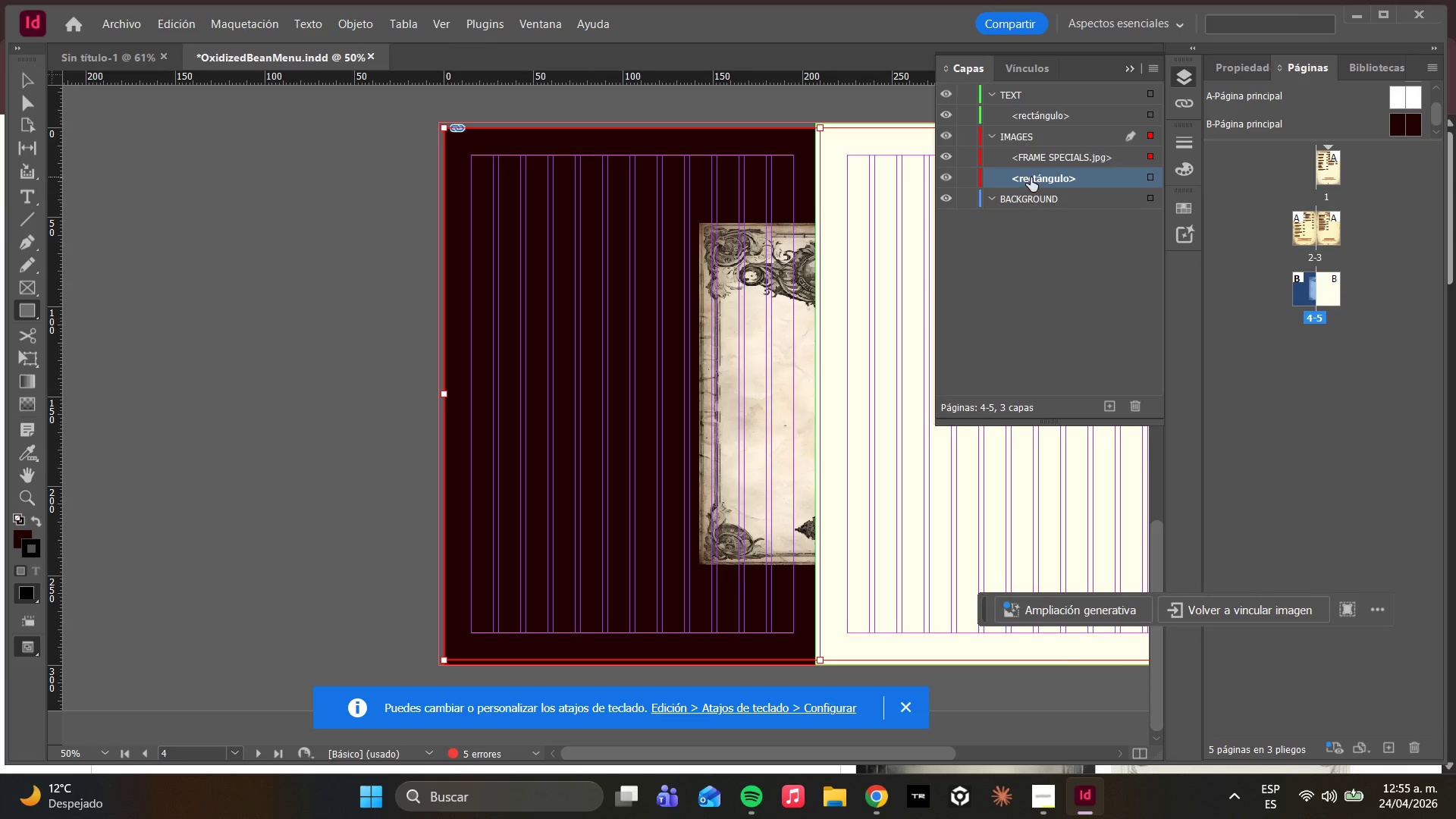 
right_click([1032, 174])
 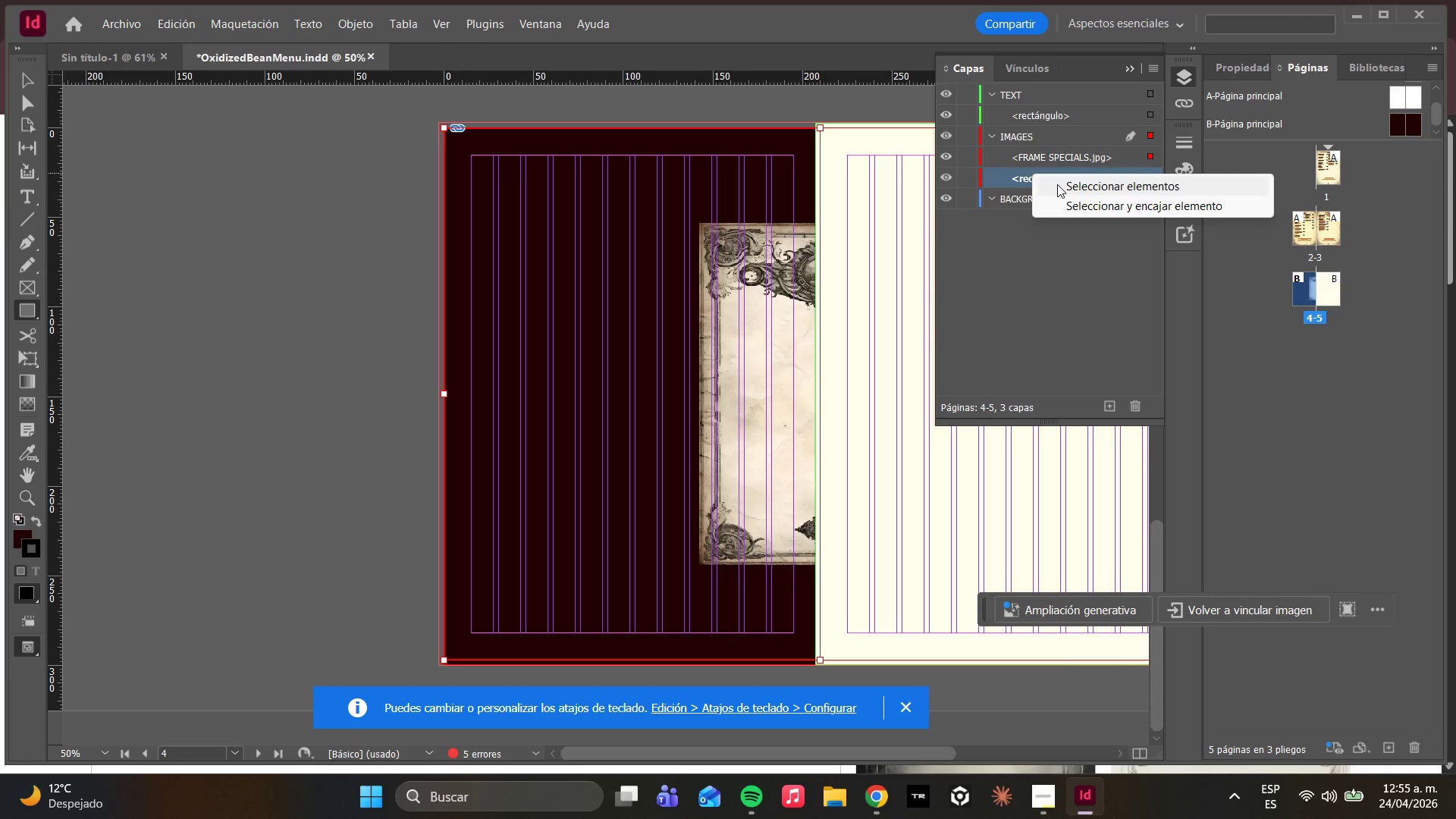 
left_click([1057, 184])
 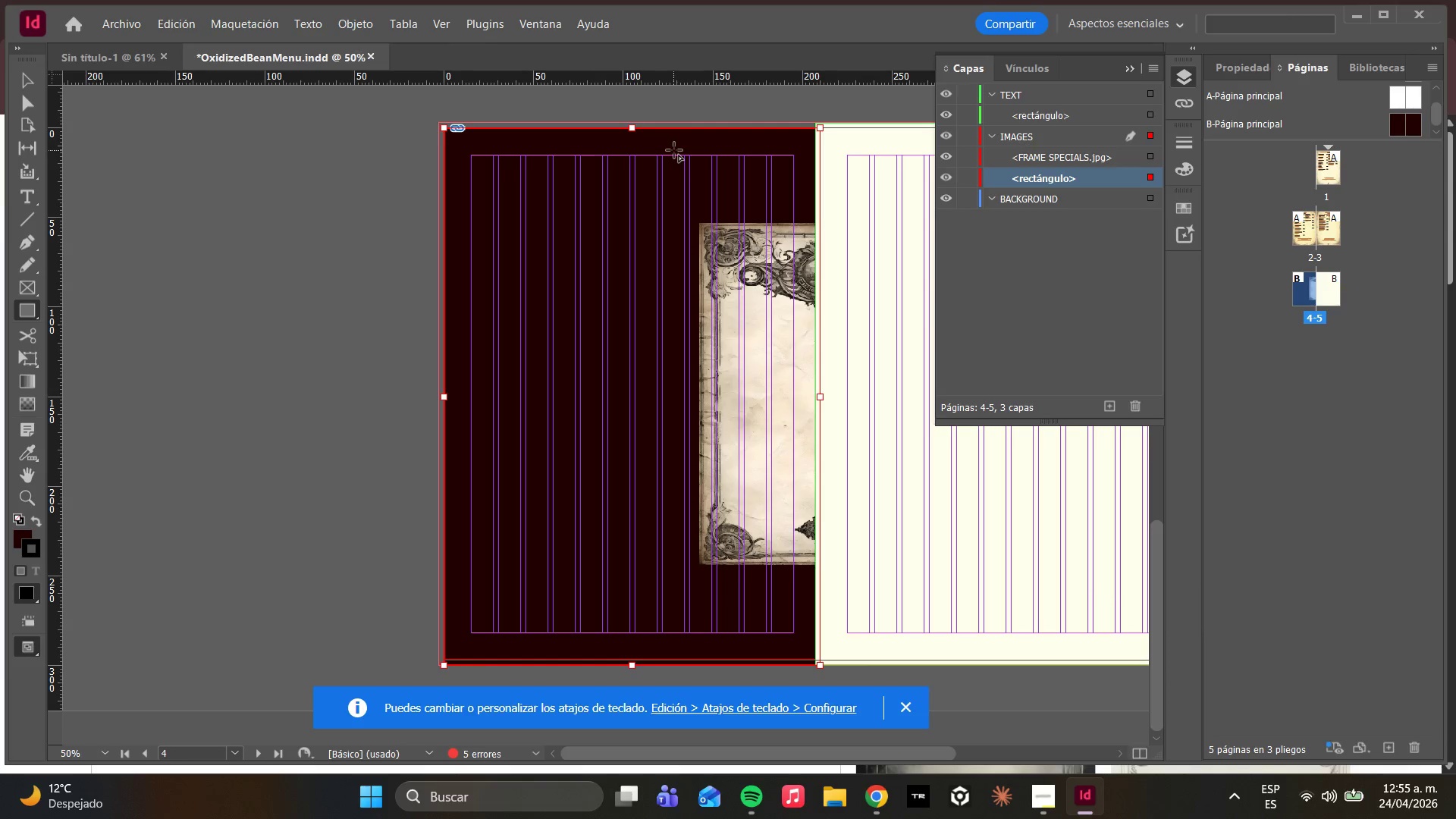 
right_click([668, 143])
 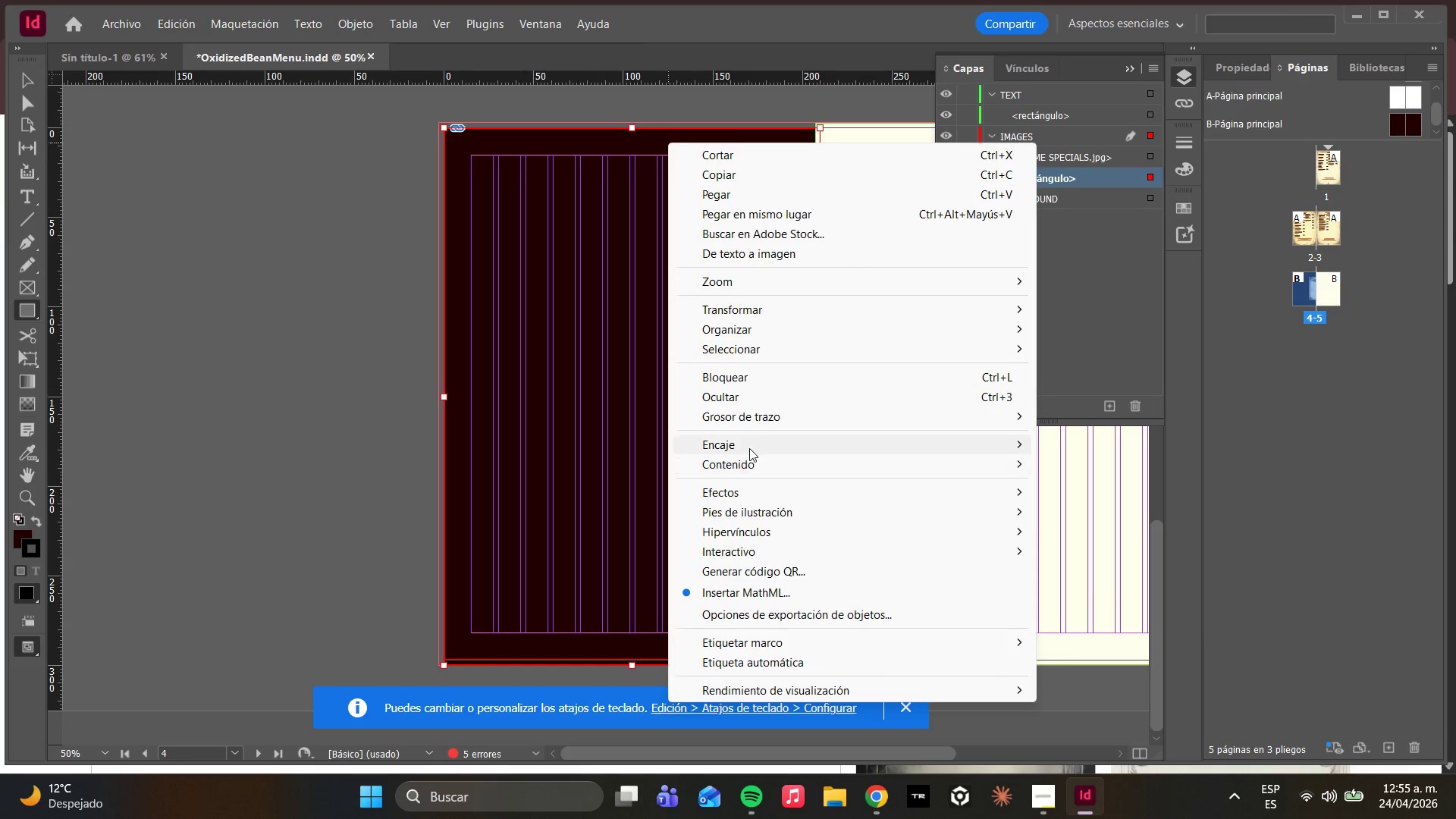 
left_click([748, 447])
 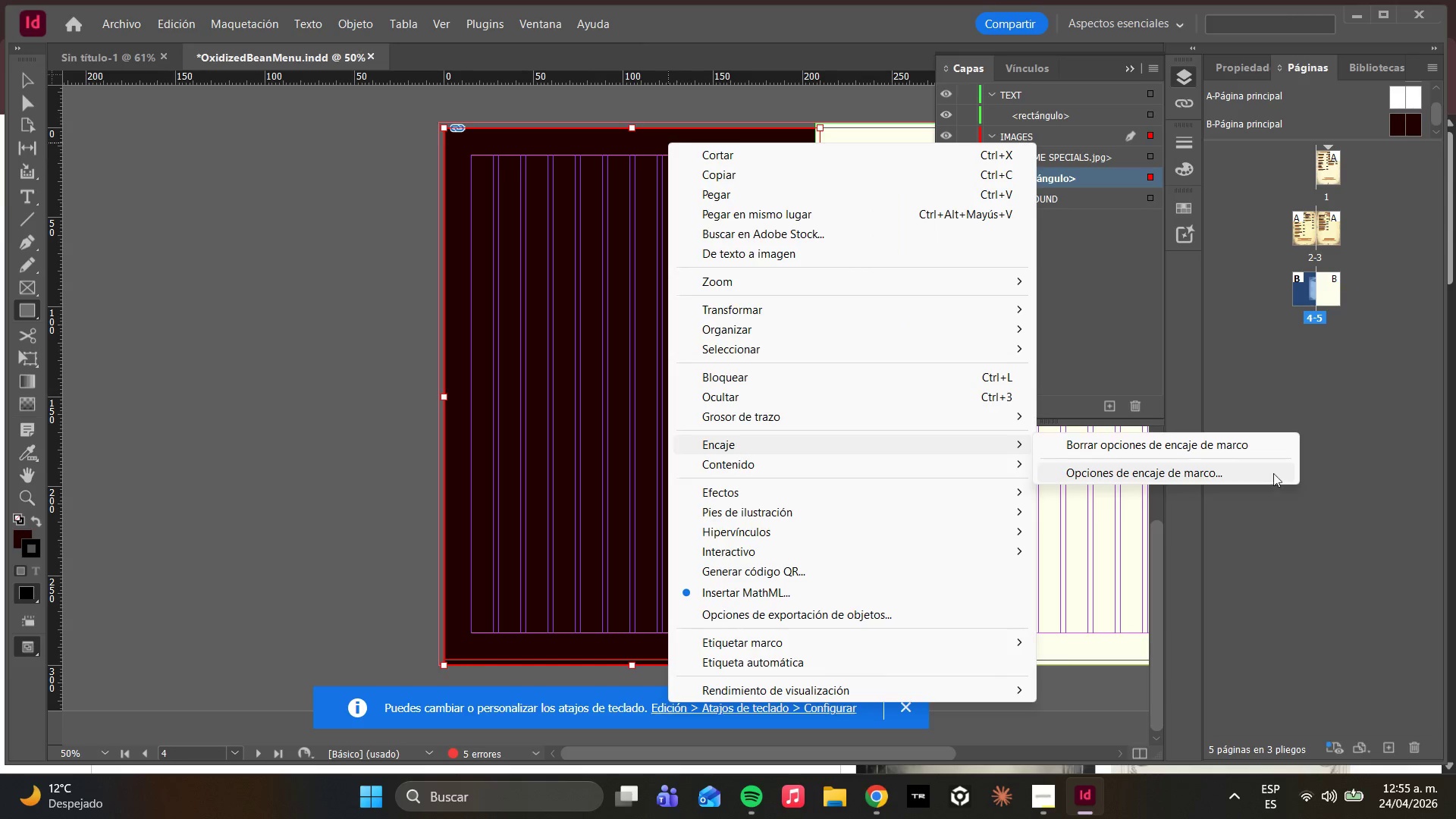 
left_click([1237, 447])
 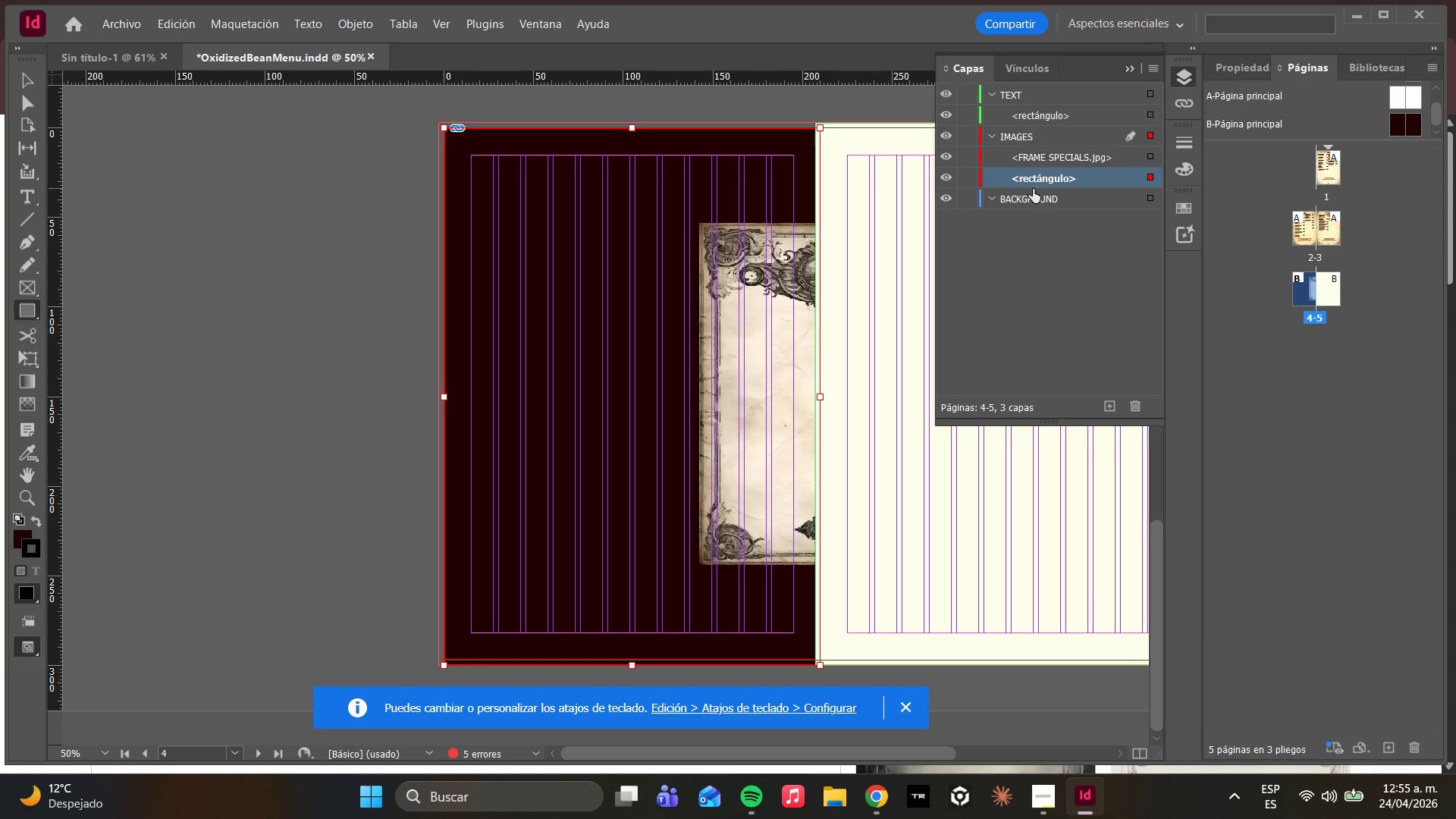 
left_click([1032, 158])
 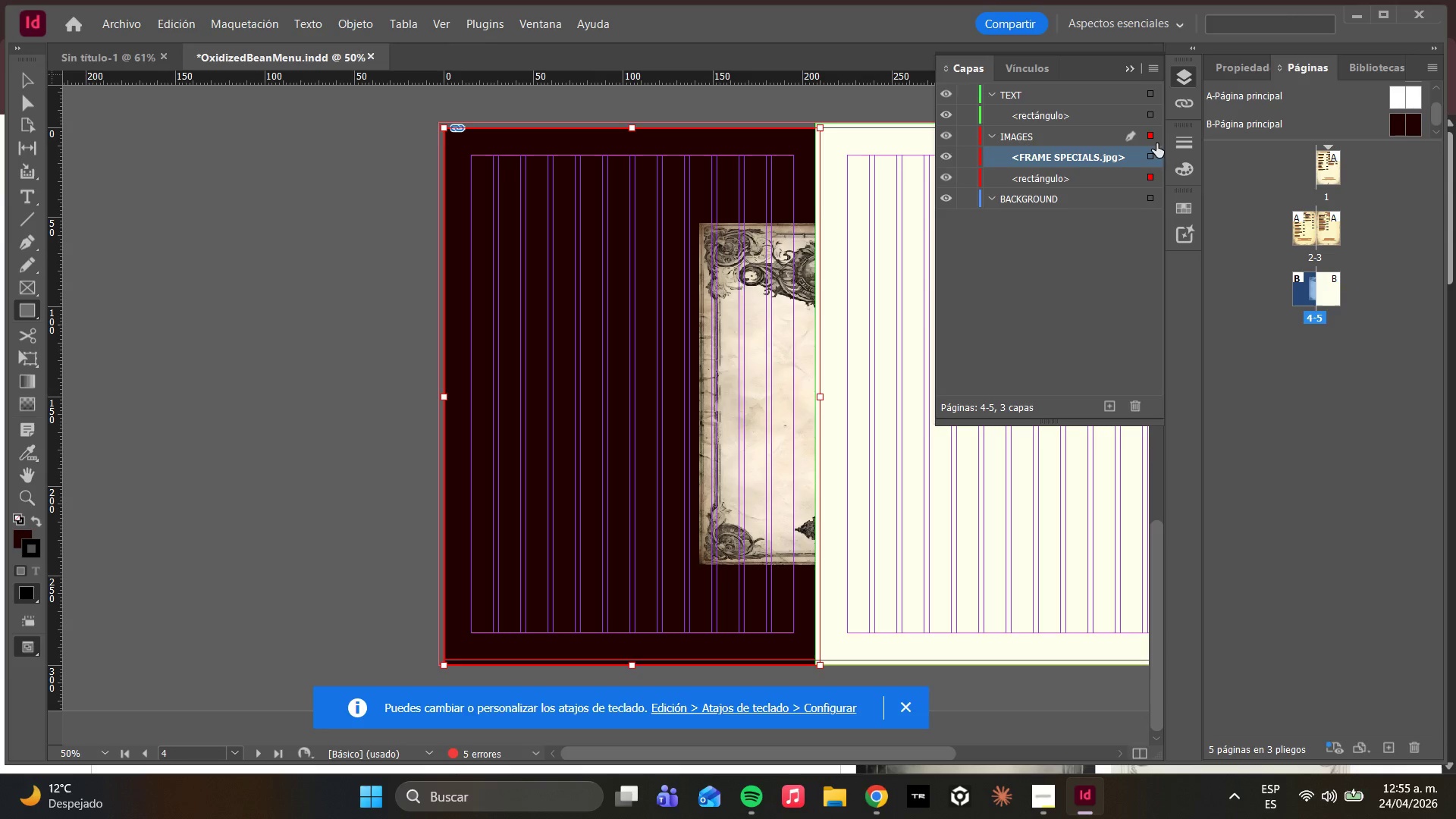 
left_click([1153, 157])
 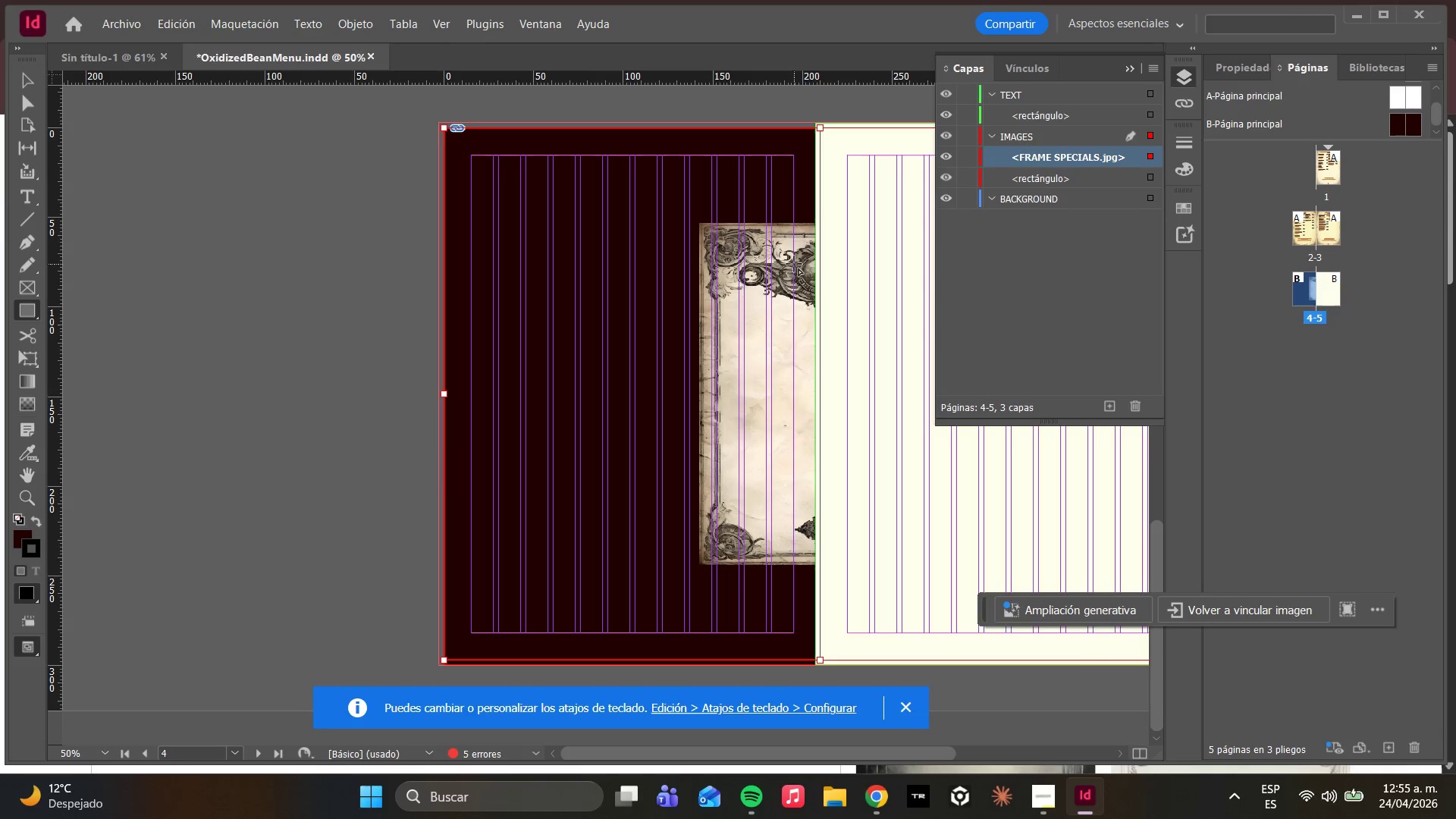 
left_click([803, 253])
 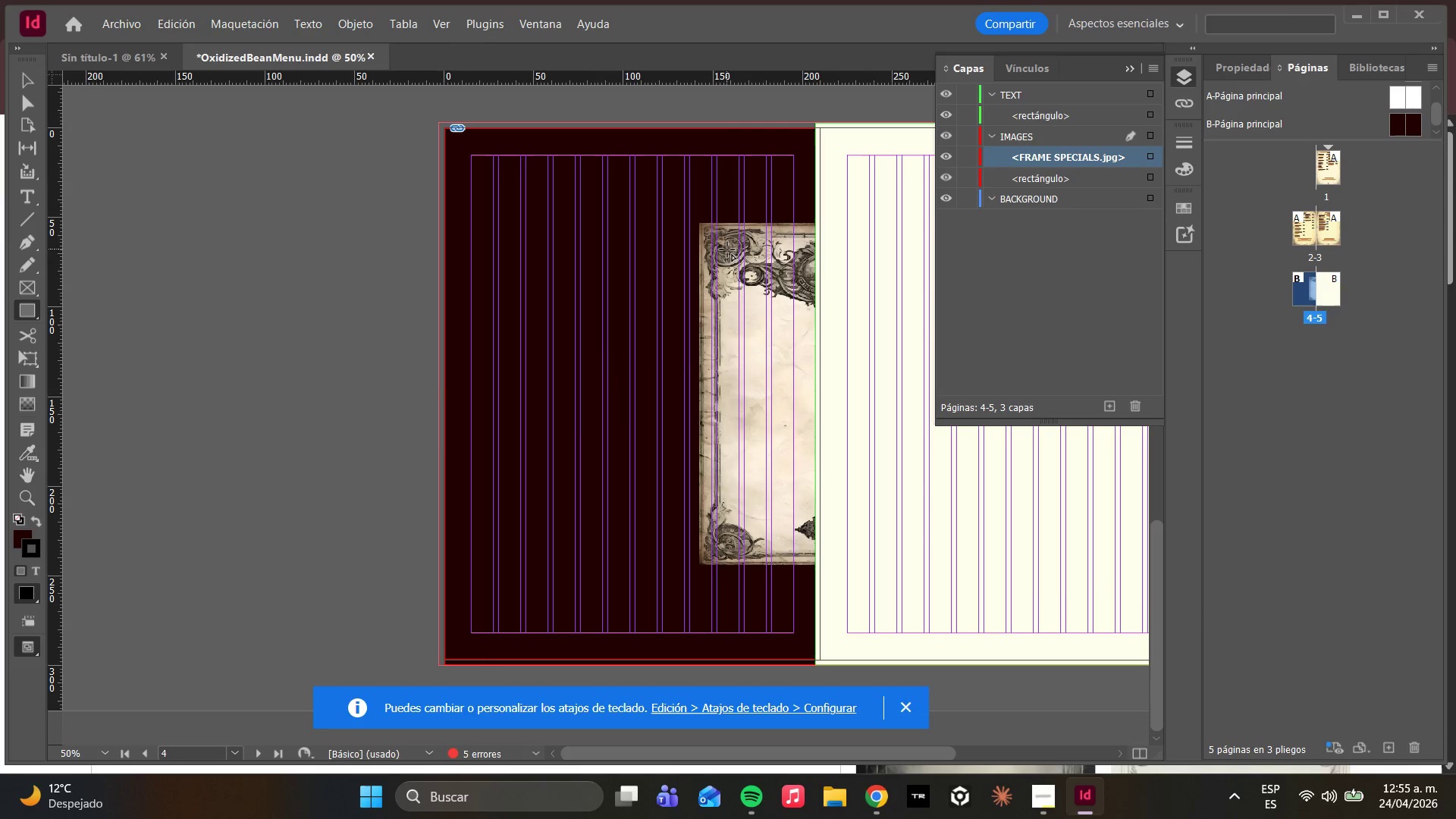 
key(Escape)
 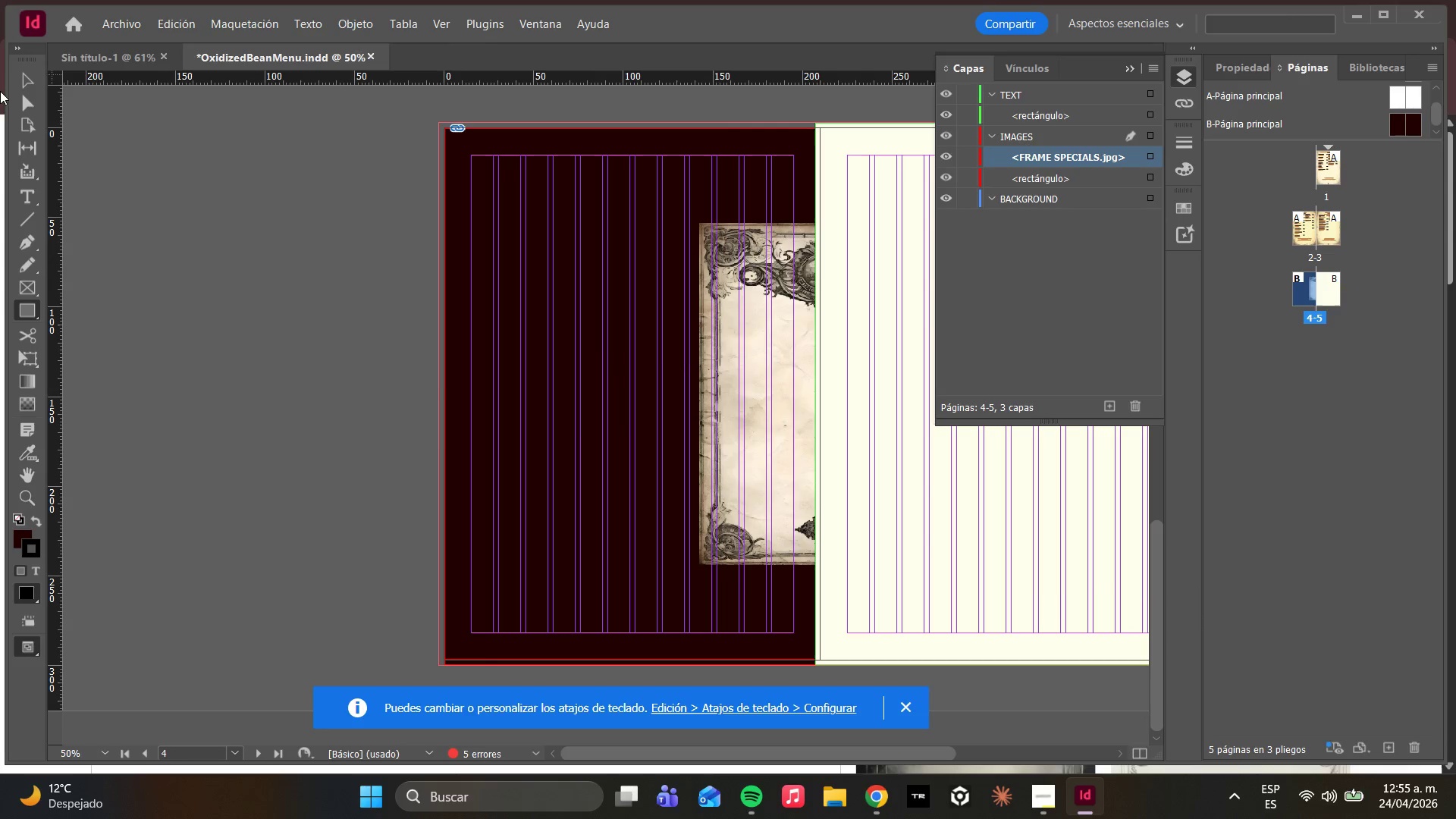 
left_click([27, 109])
 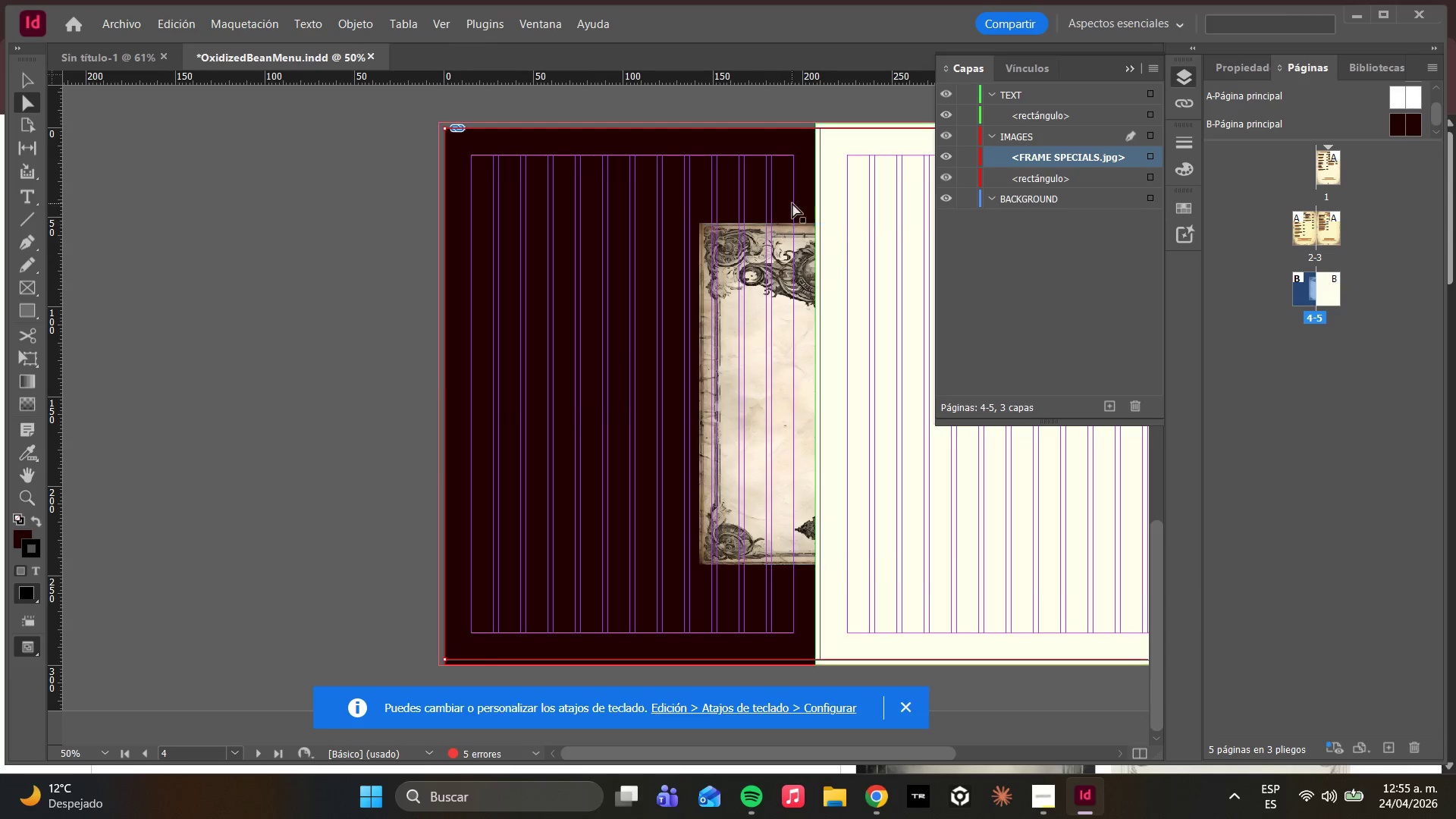 
left_click([796, 198])
 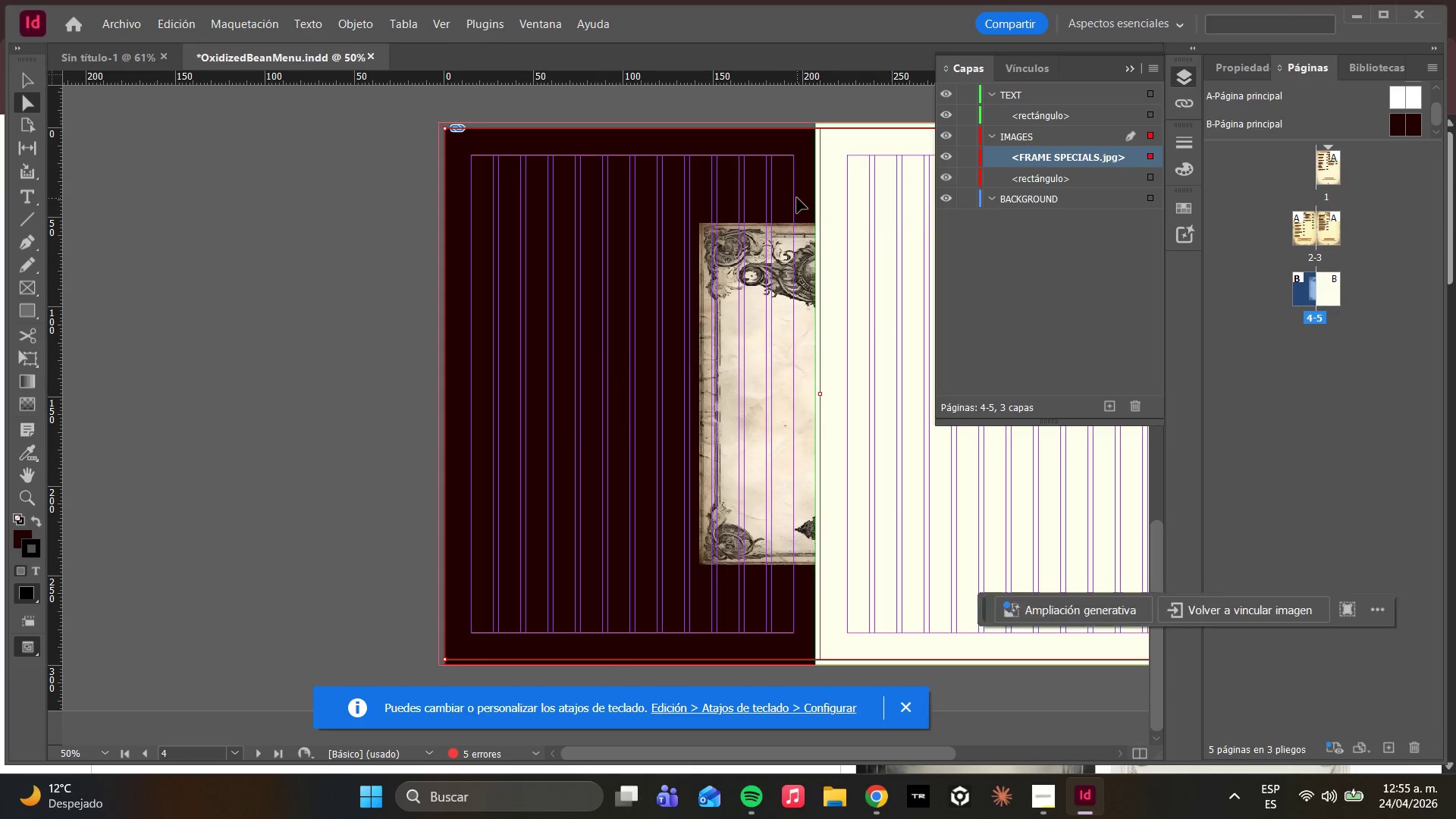 
right_click([797, 198])
 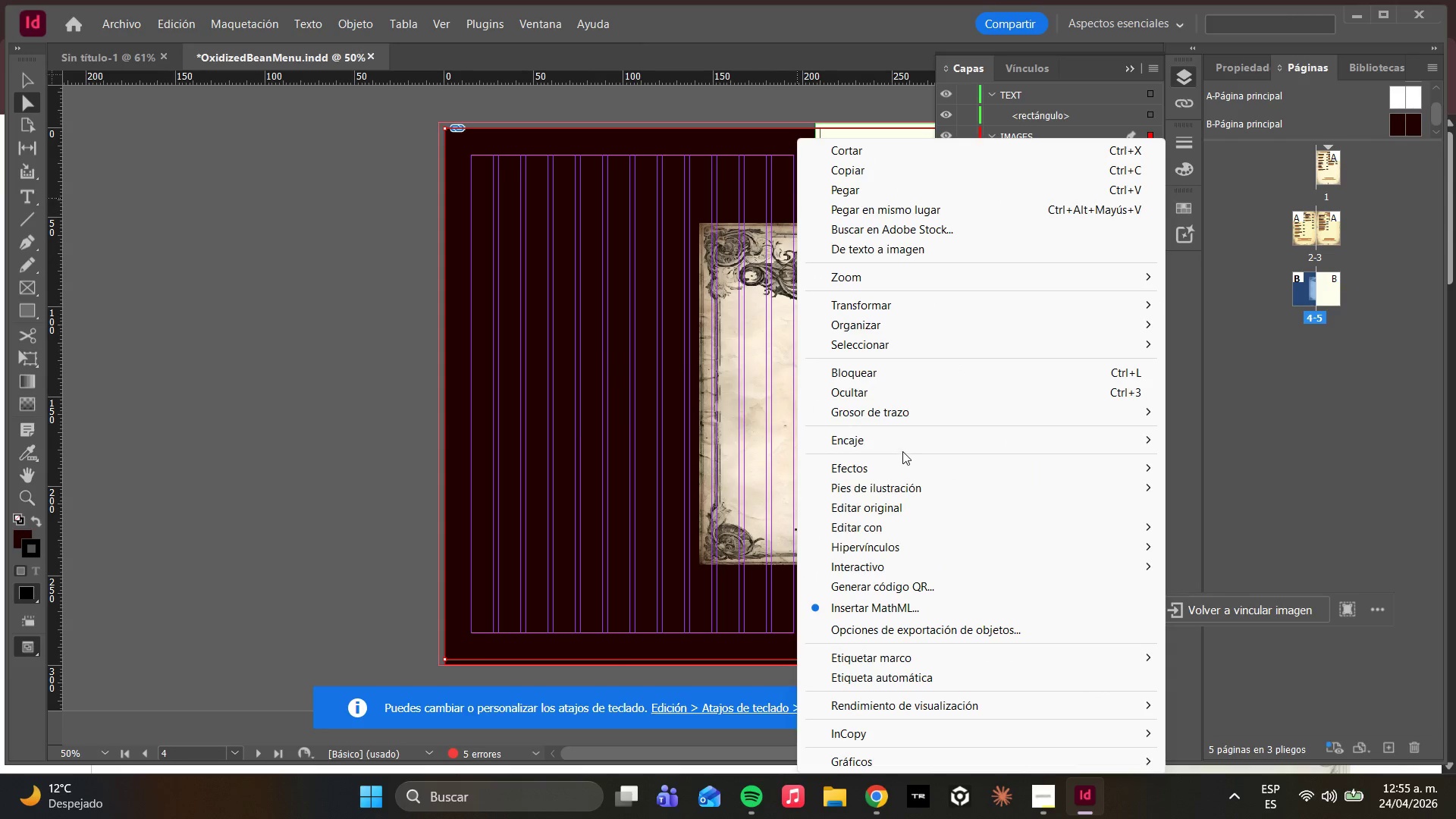 
left_click([902, 441])
 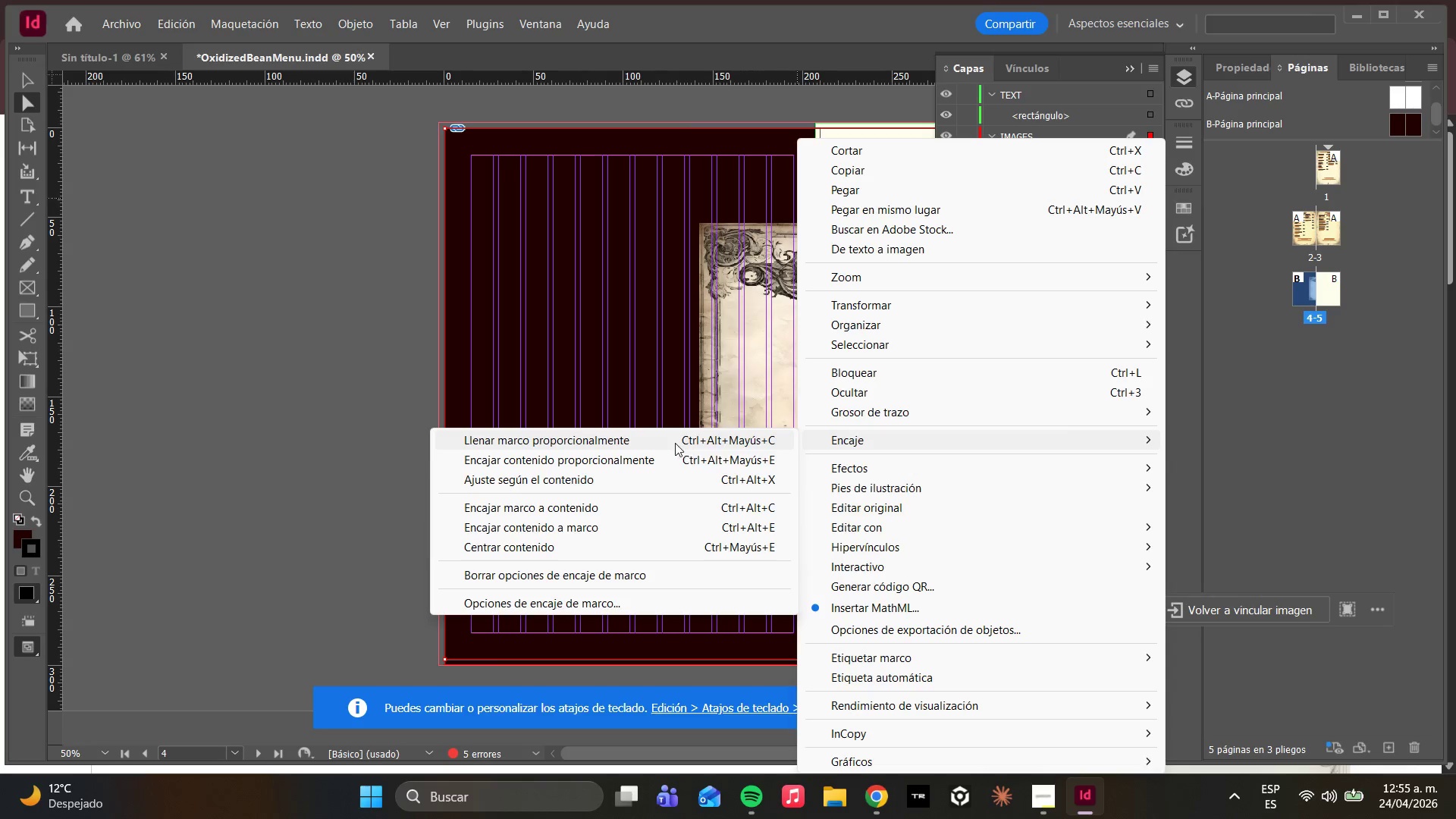 
left_click([673, 443])
 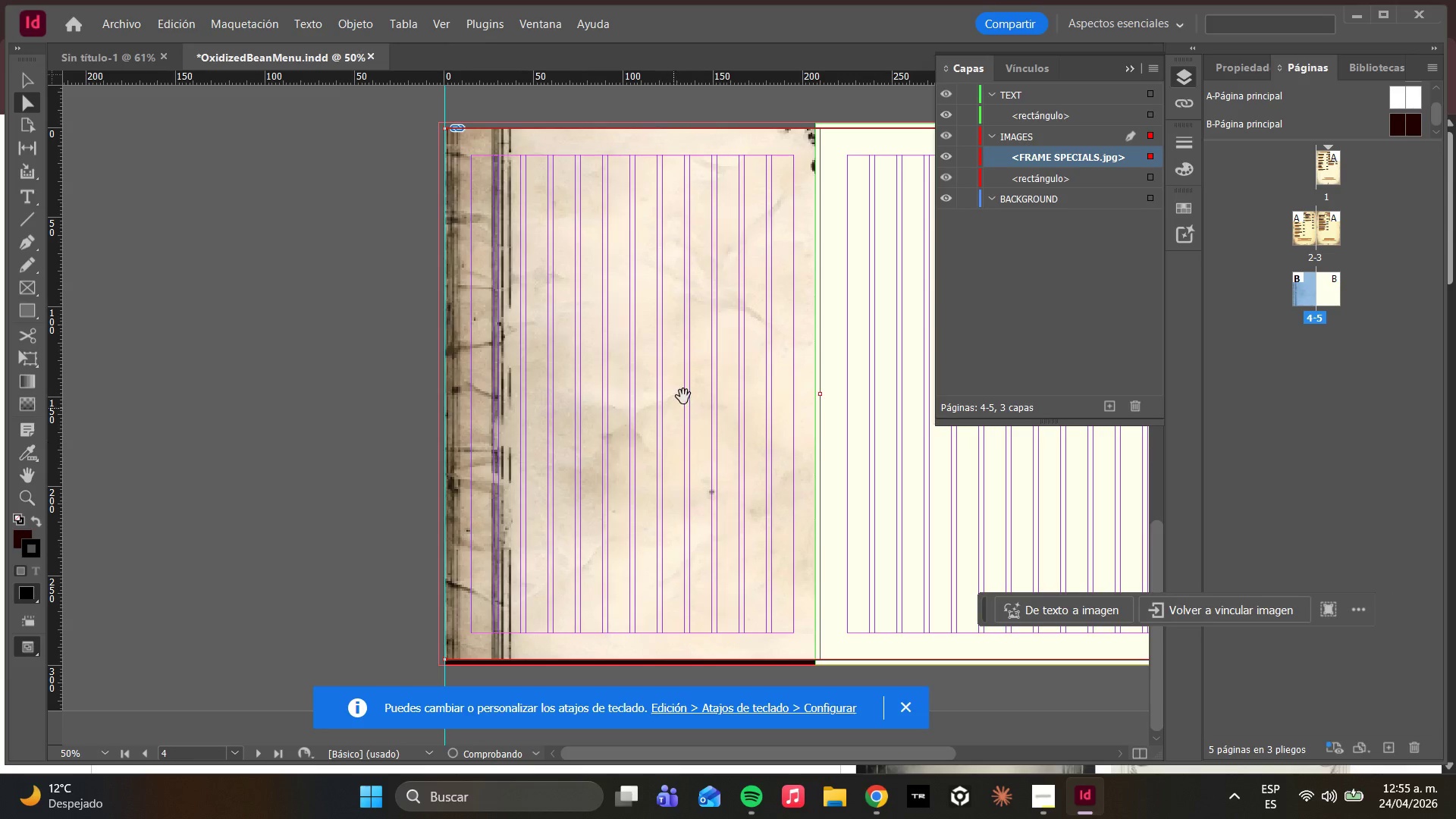 
key(Control+Z)
 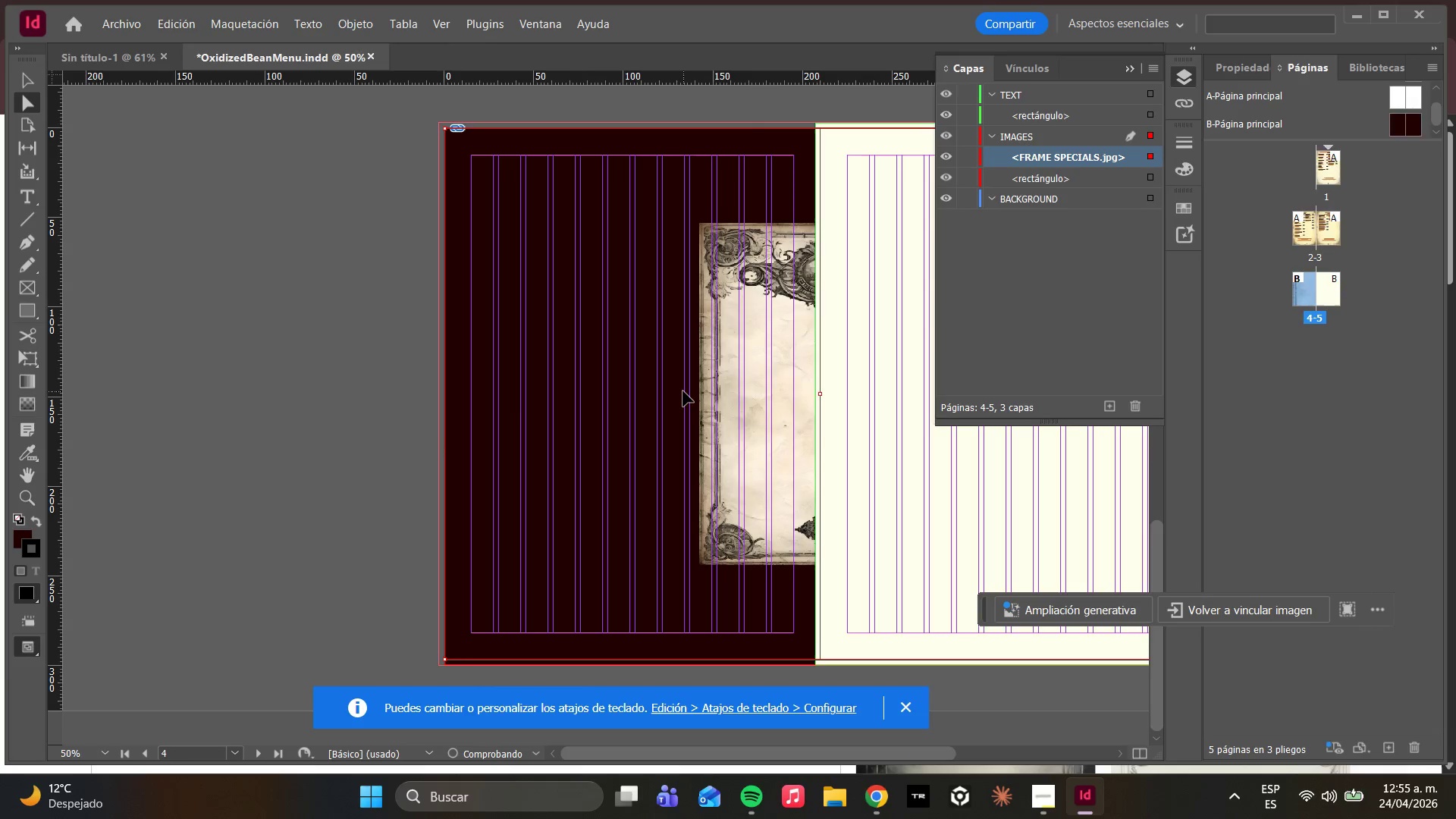 
key(Control+Z)
 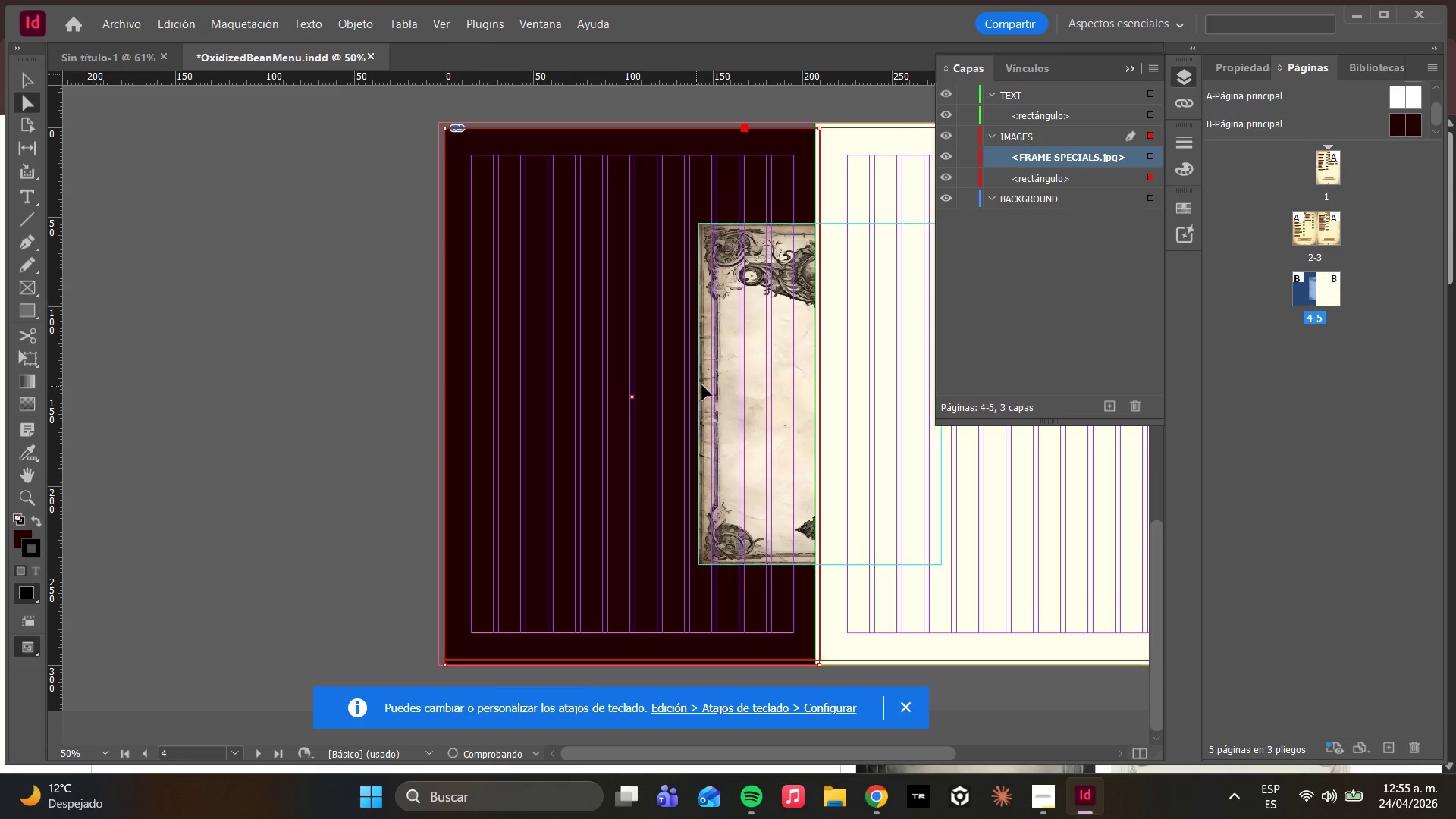 
key(Control+Z)
 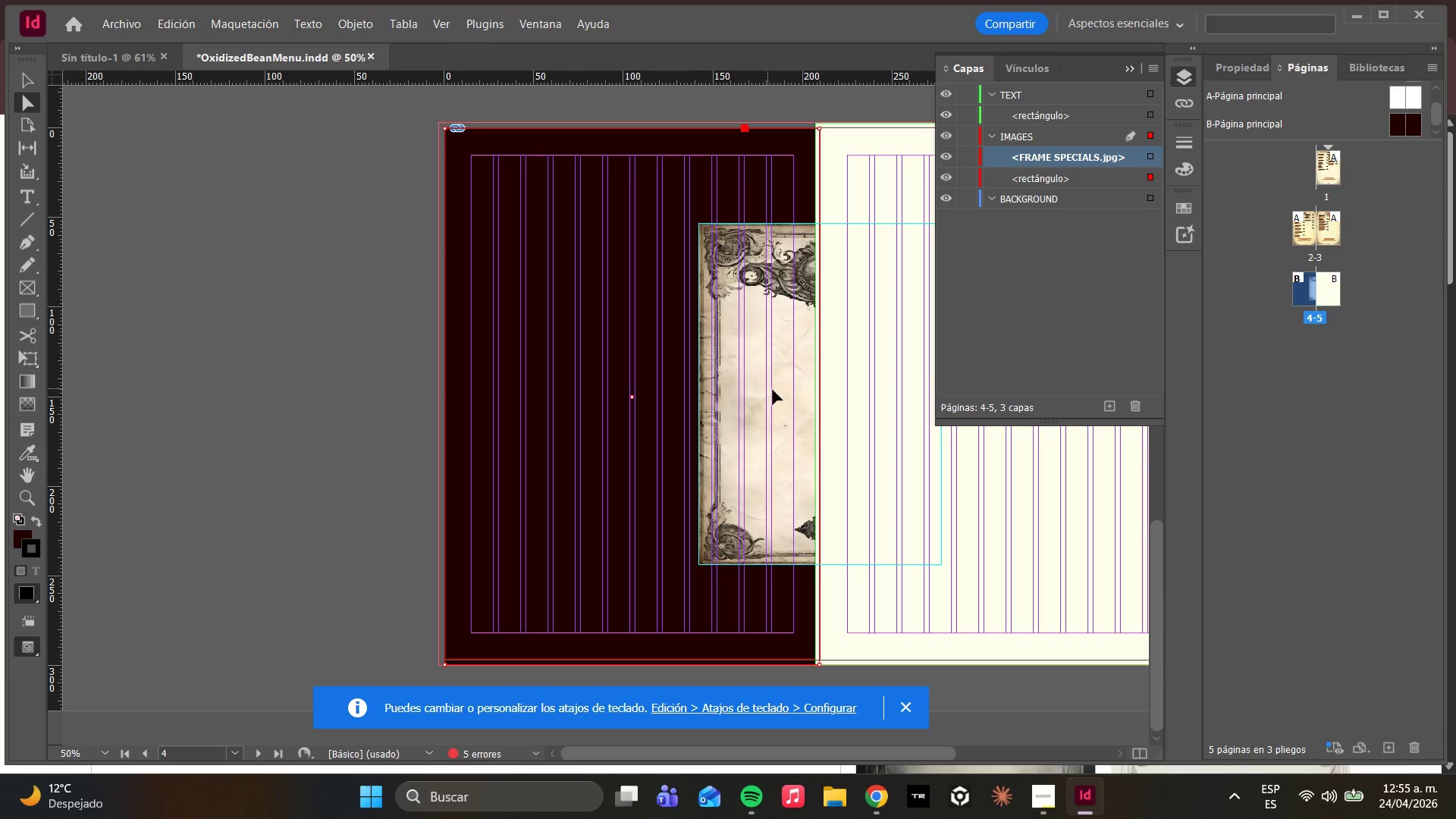 
key(Control+Z)
 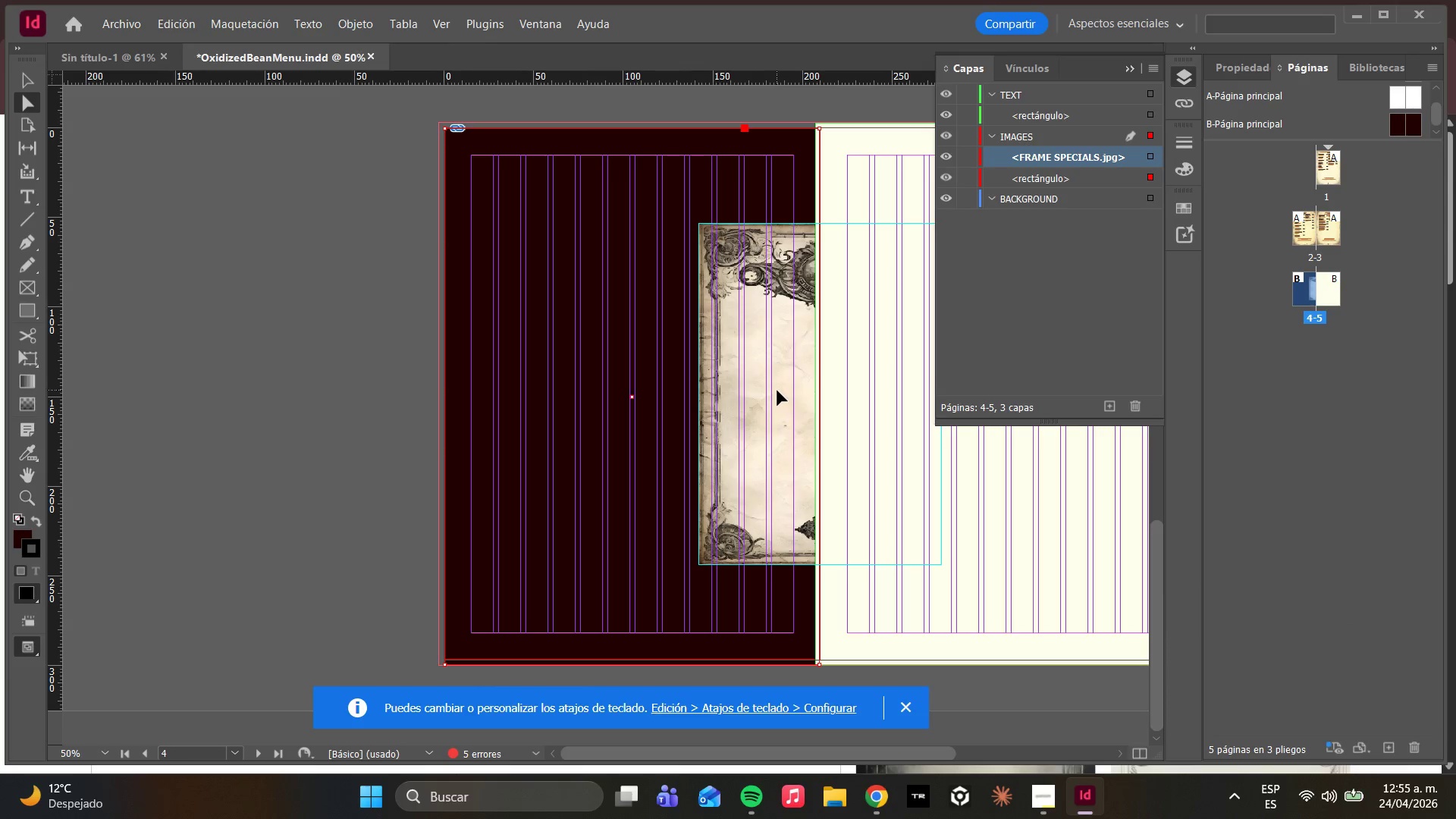 
key(Control+Z)
 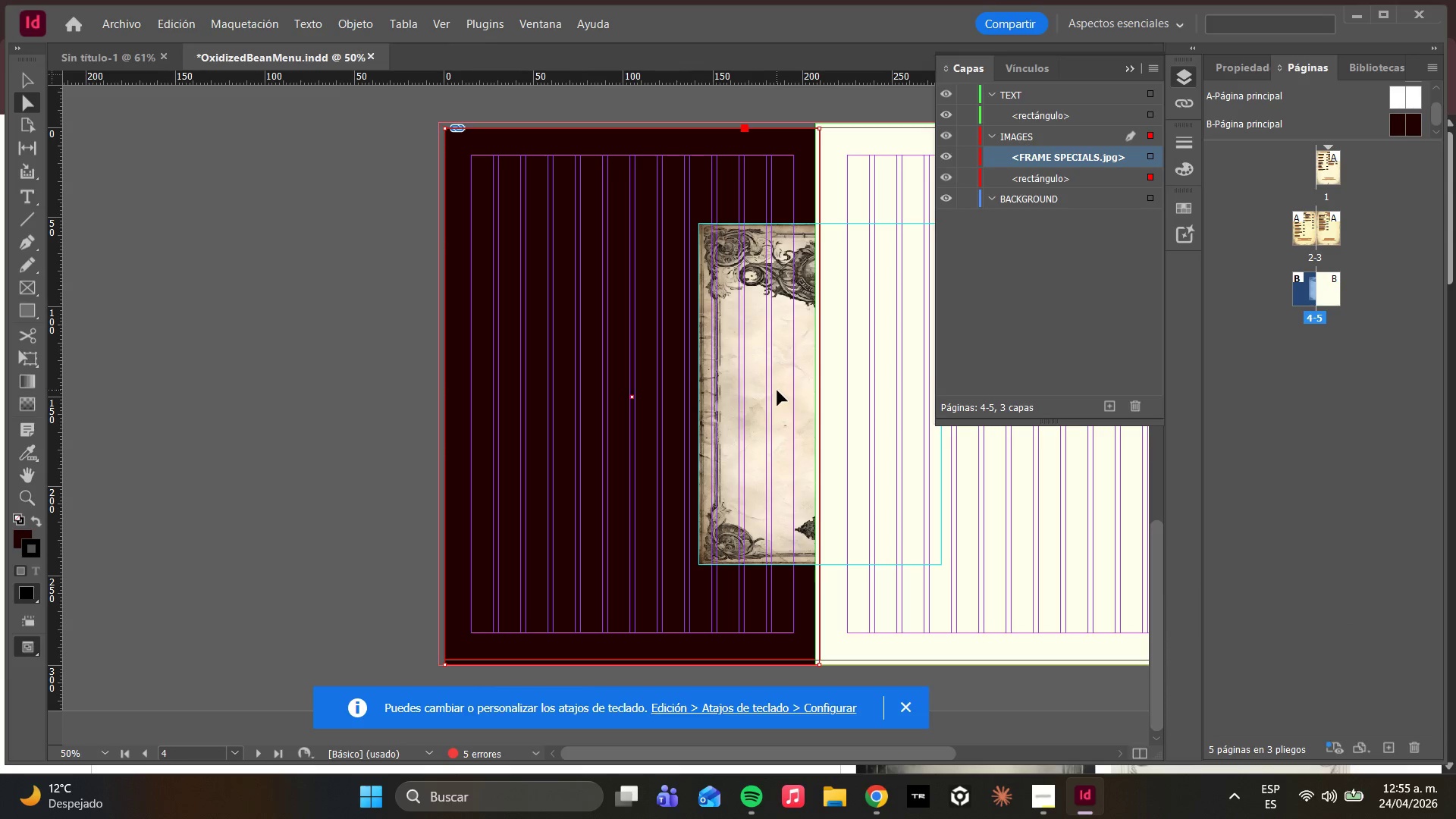 
key(Control+Z)
 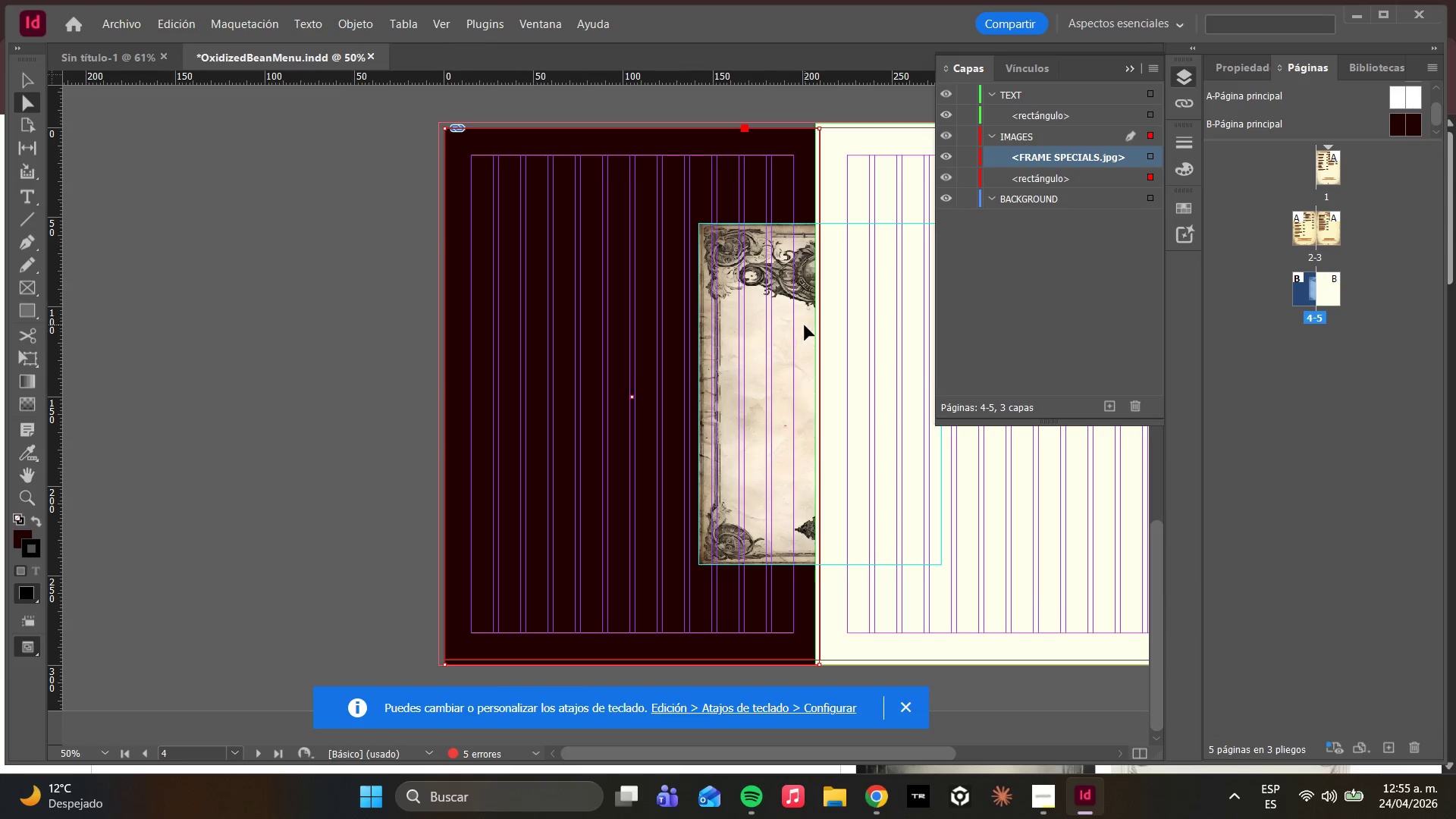 
key(Delete)
 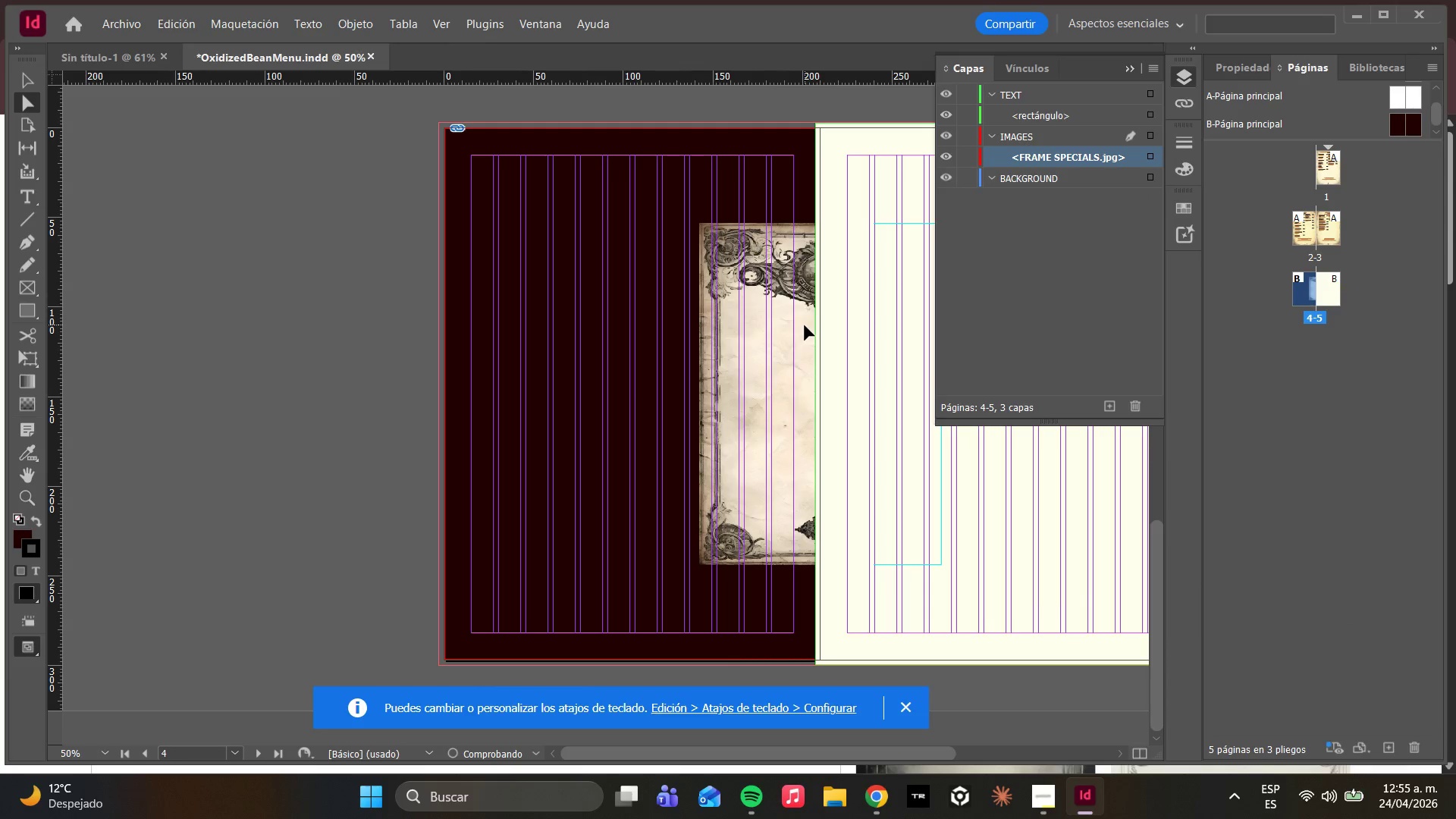 
key(Control+Z)
 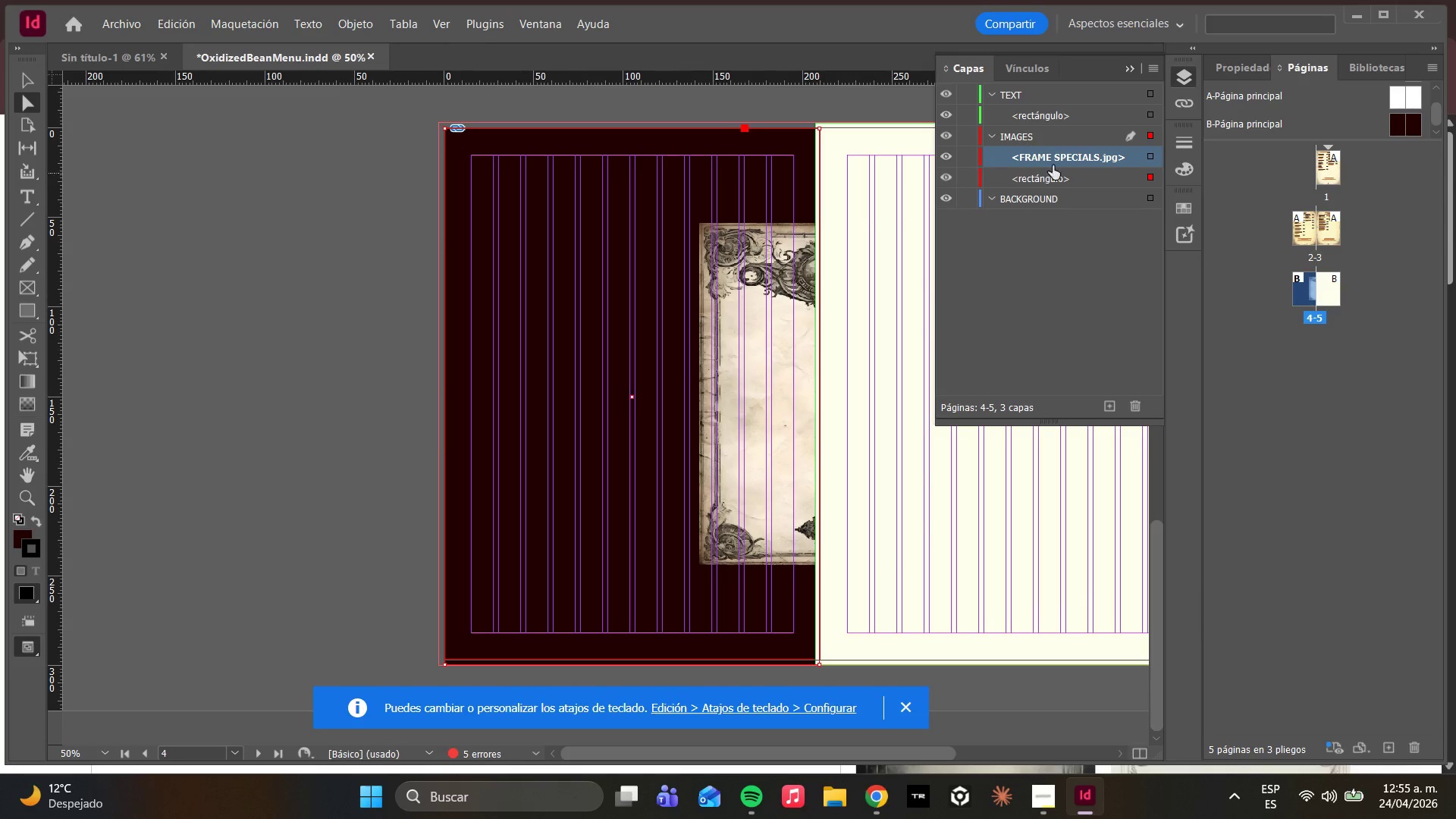 
right_click([1056, 149])
 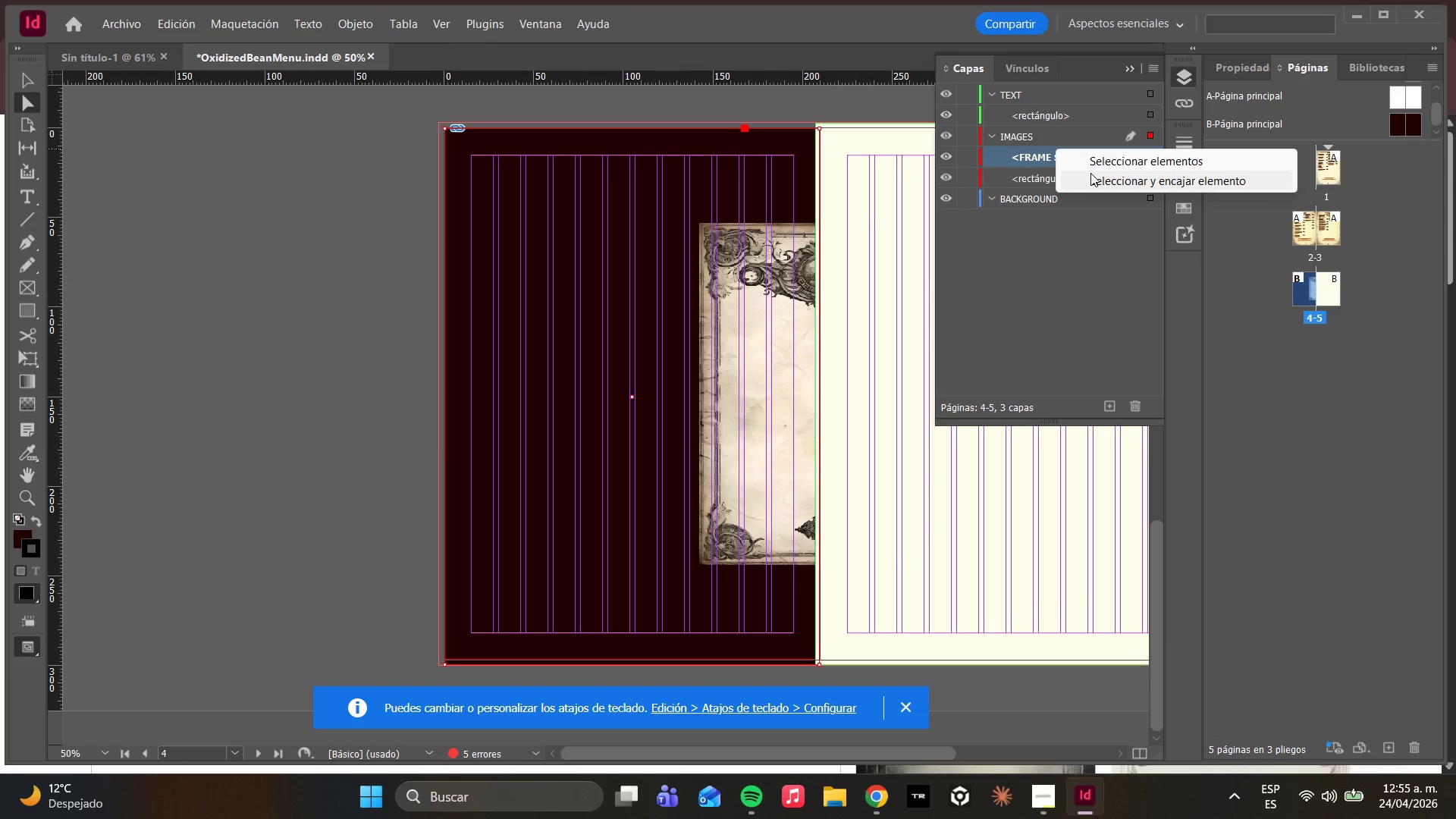 
left_click([1087, 171])
 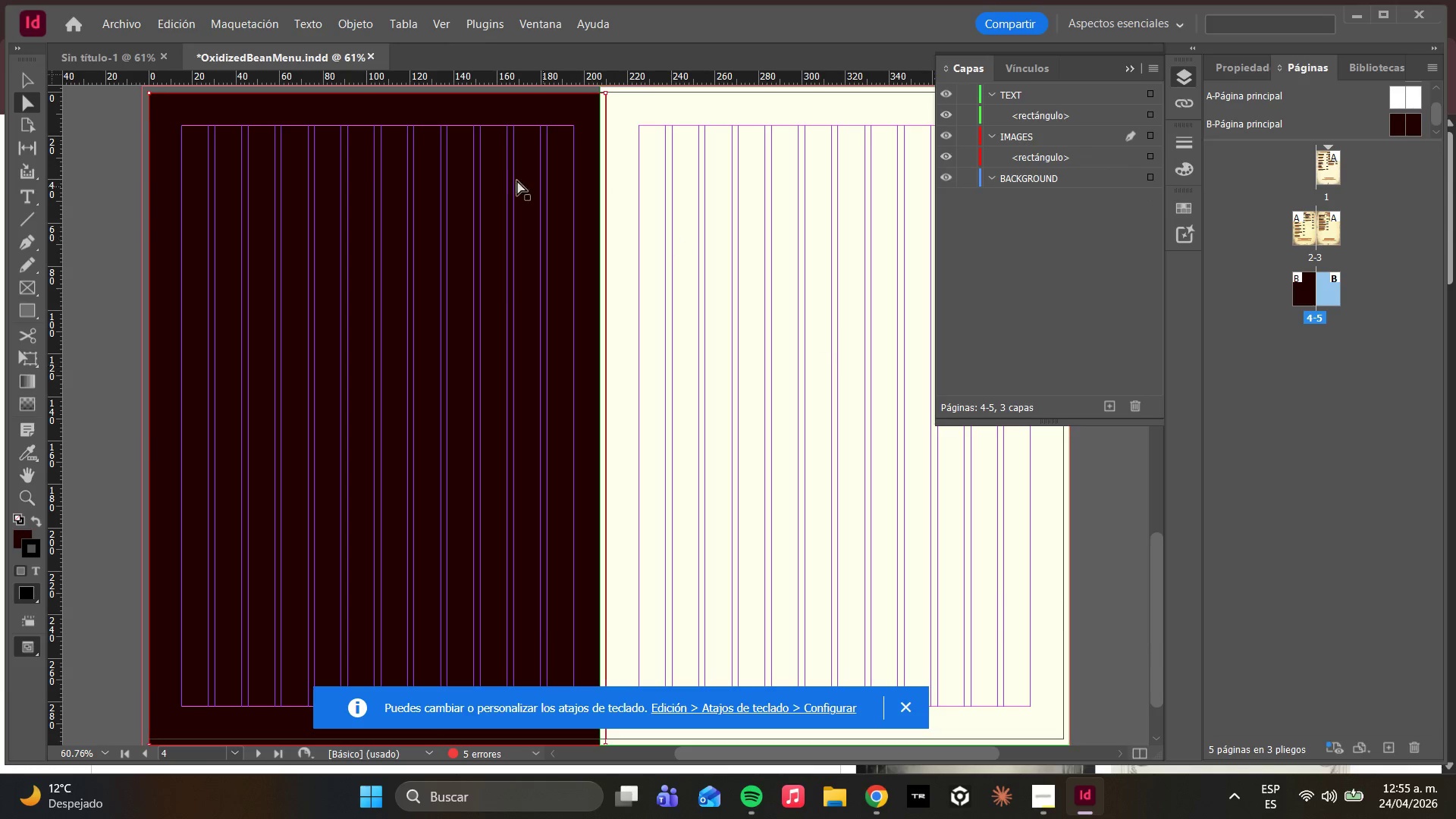 
left_click([111, 18])
 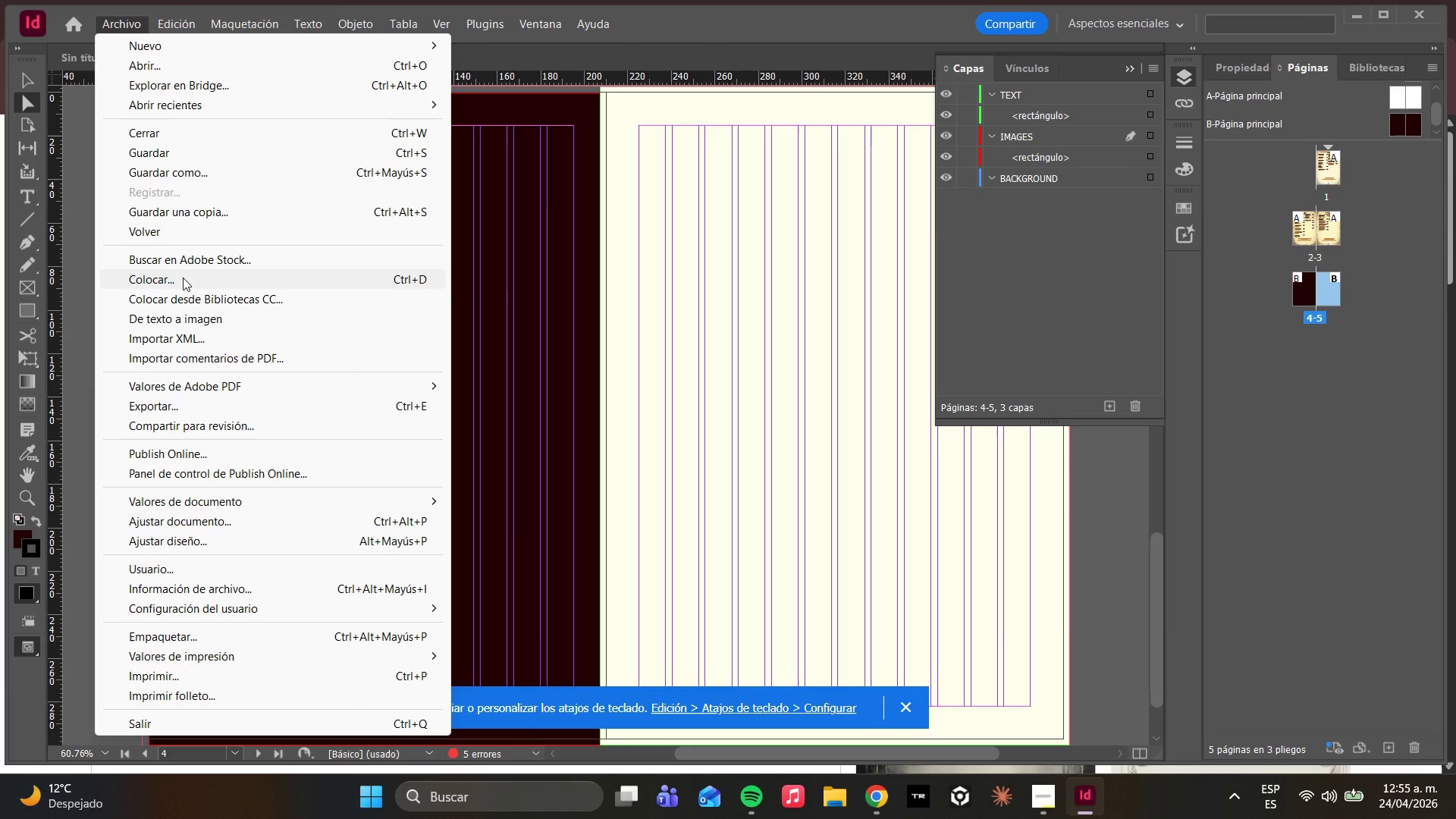 
left_click([183, 277])
 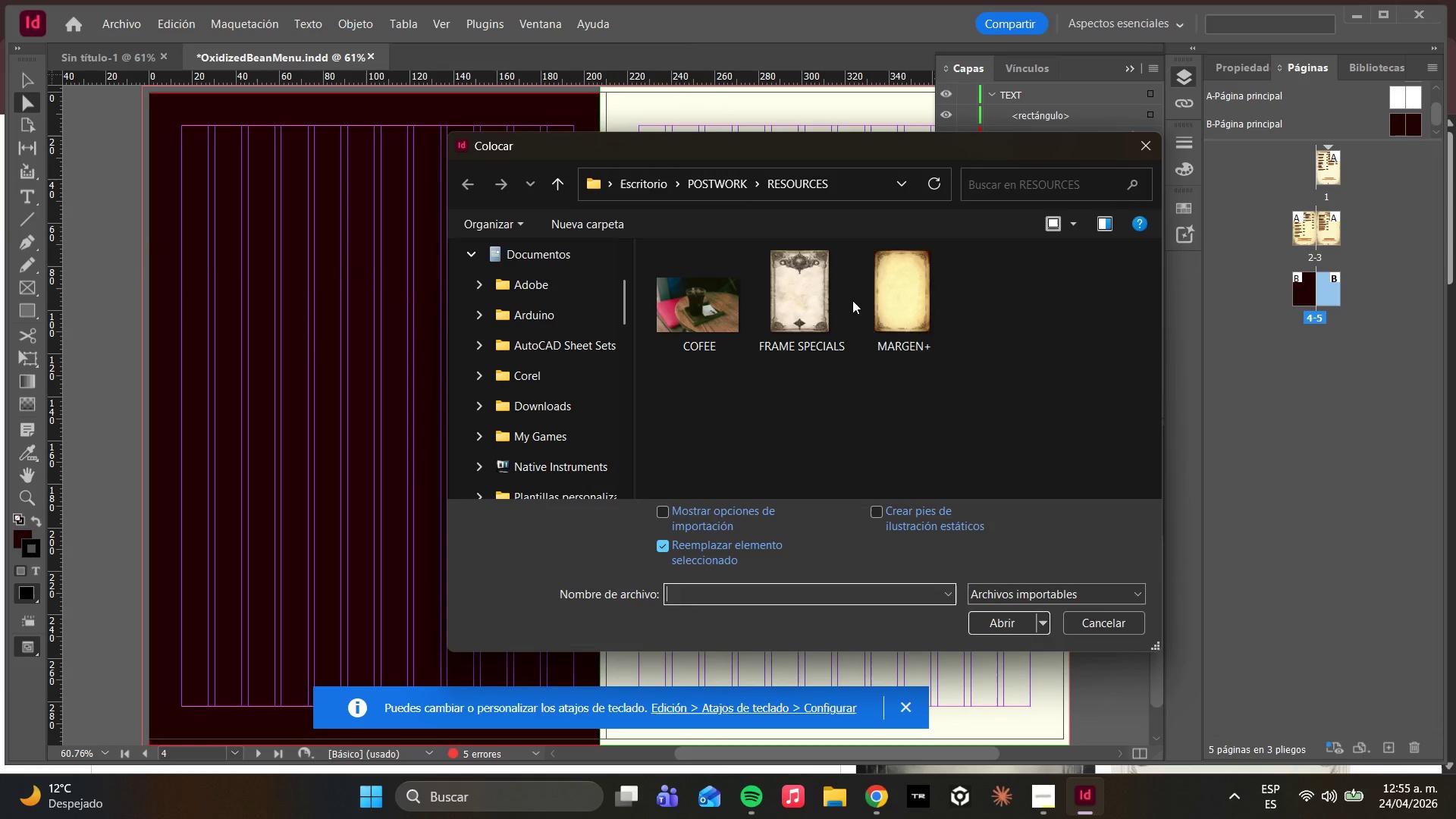 
left_click([901, 287])
 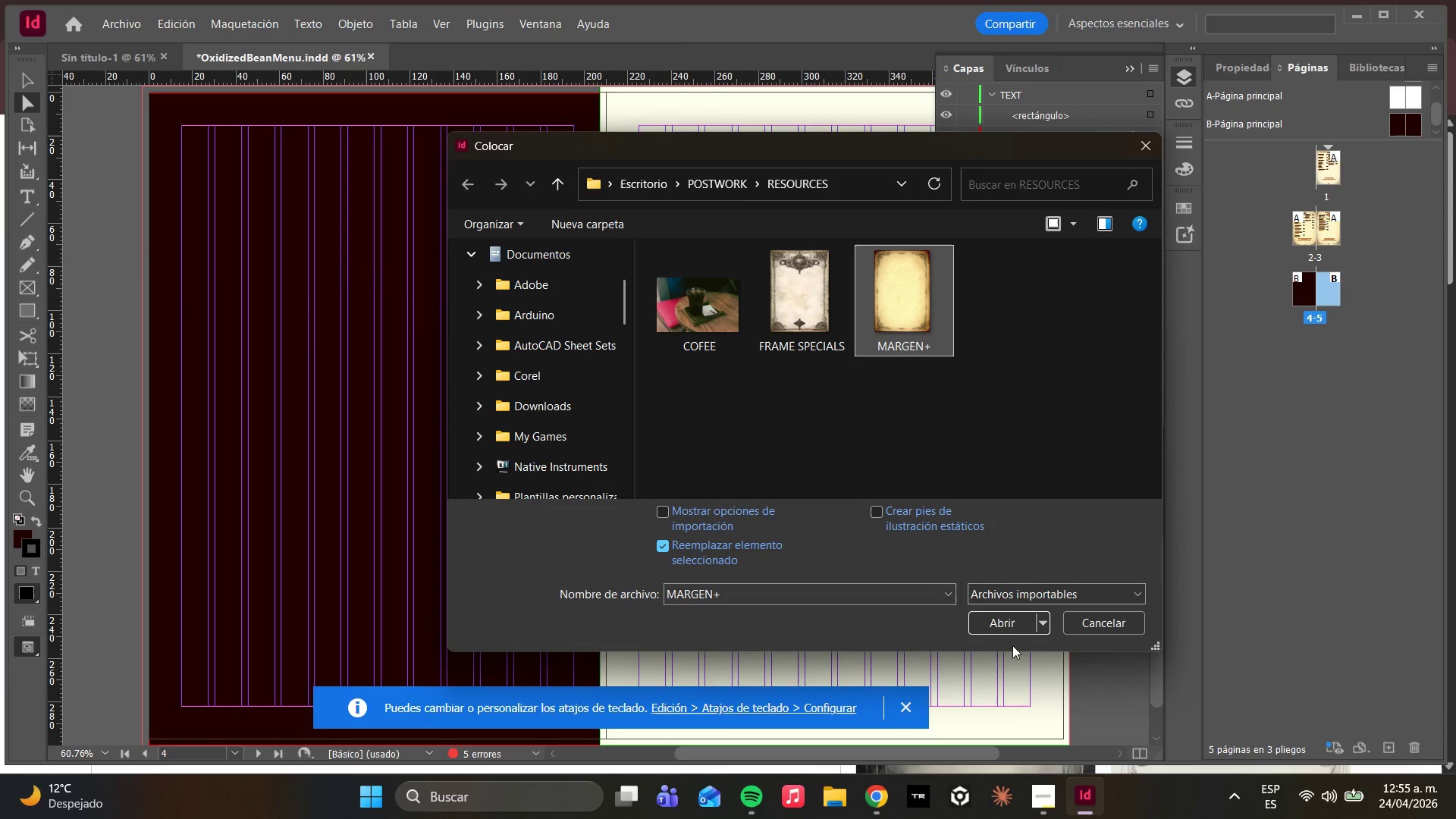 
left_click([1003, 621])
 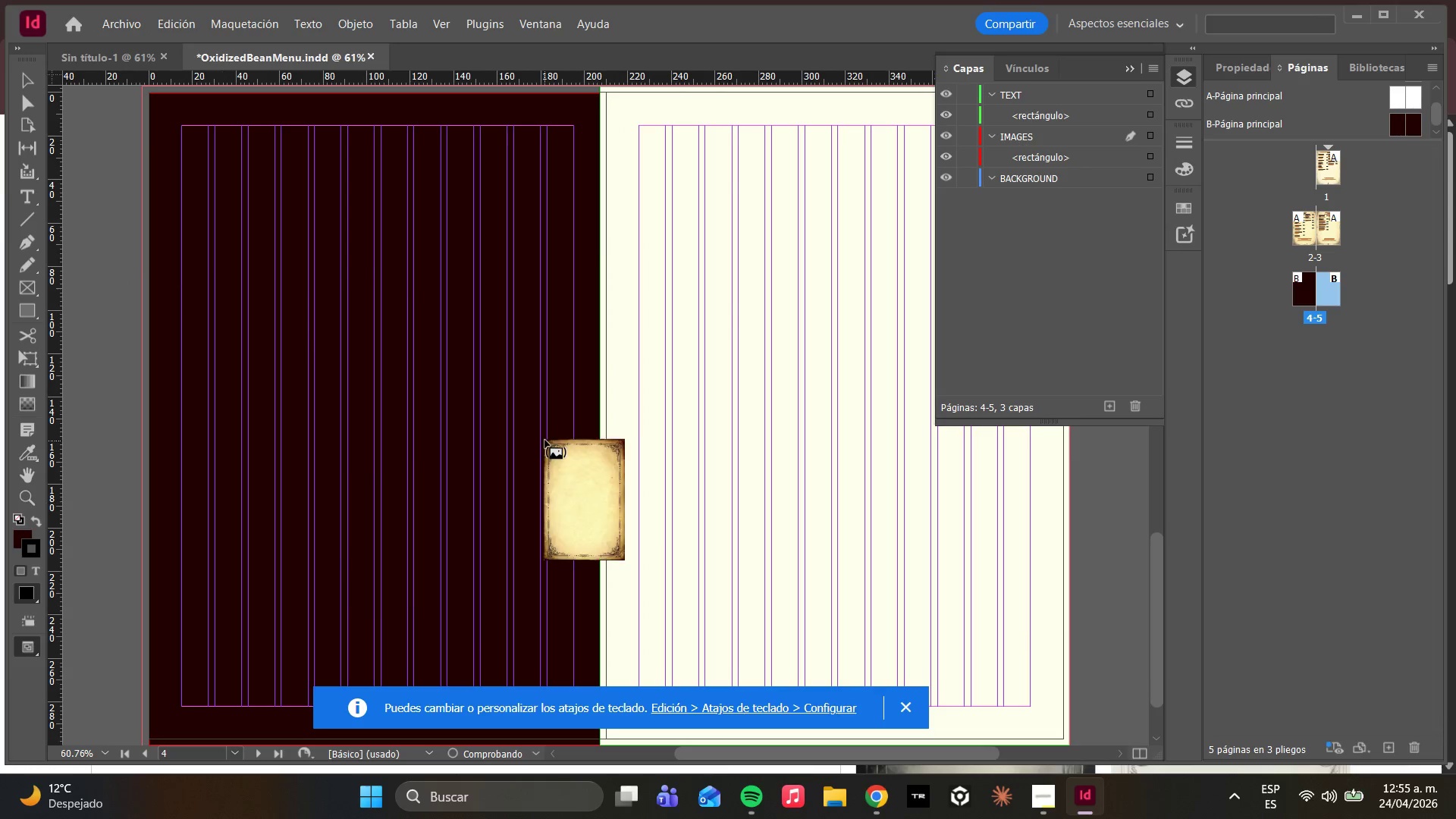 
left_click([582, 408])
 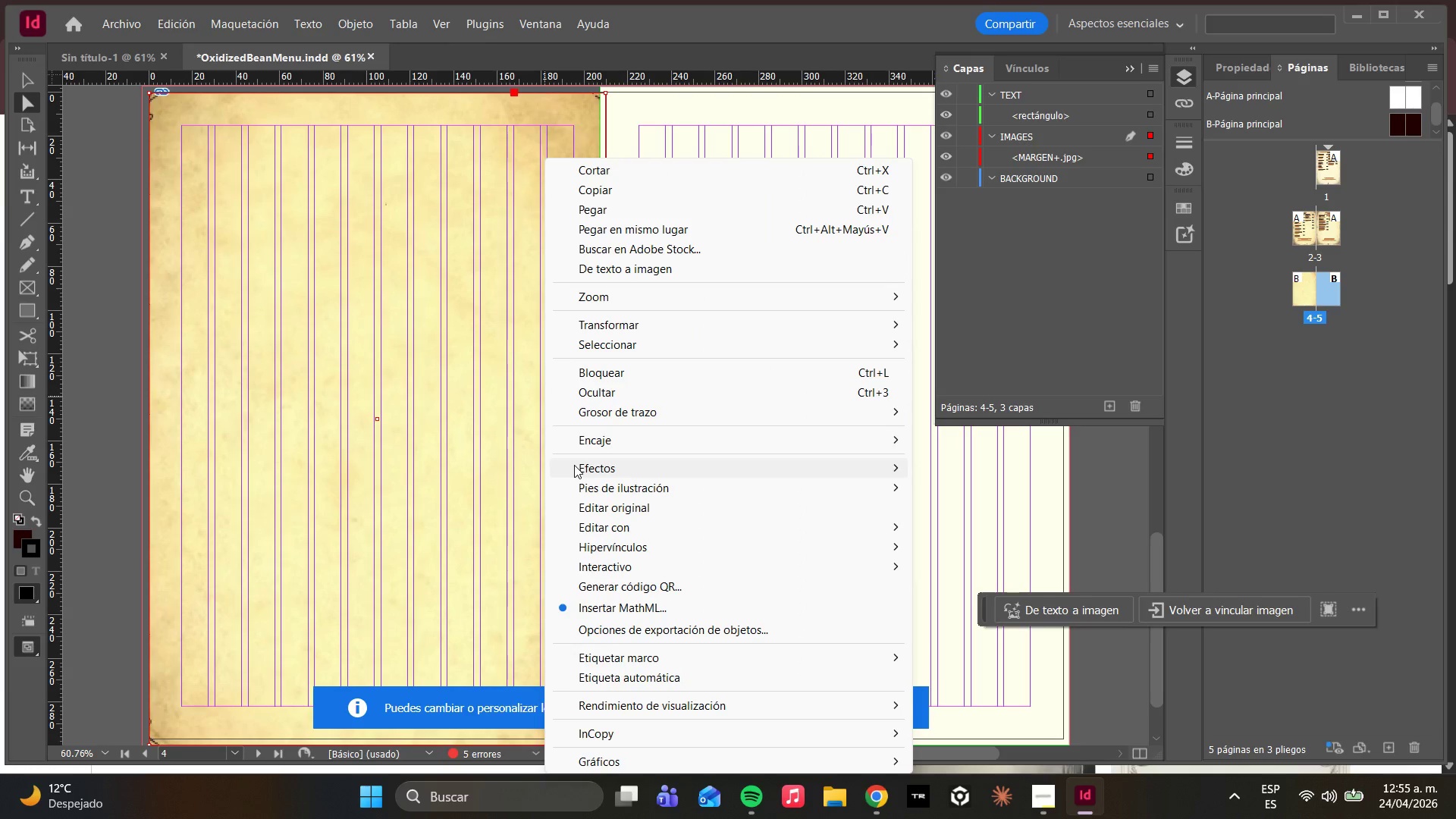 
left_click([581, 449])
 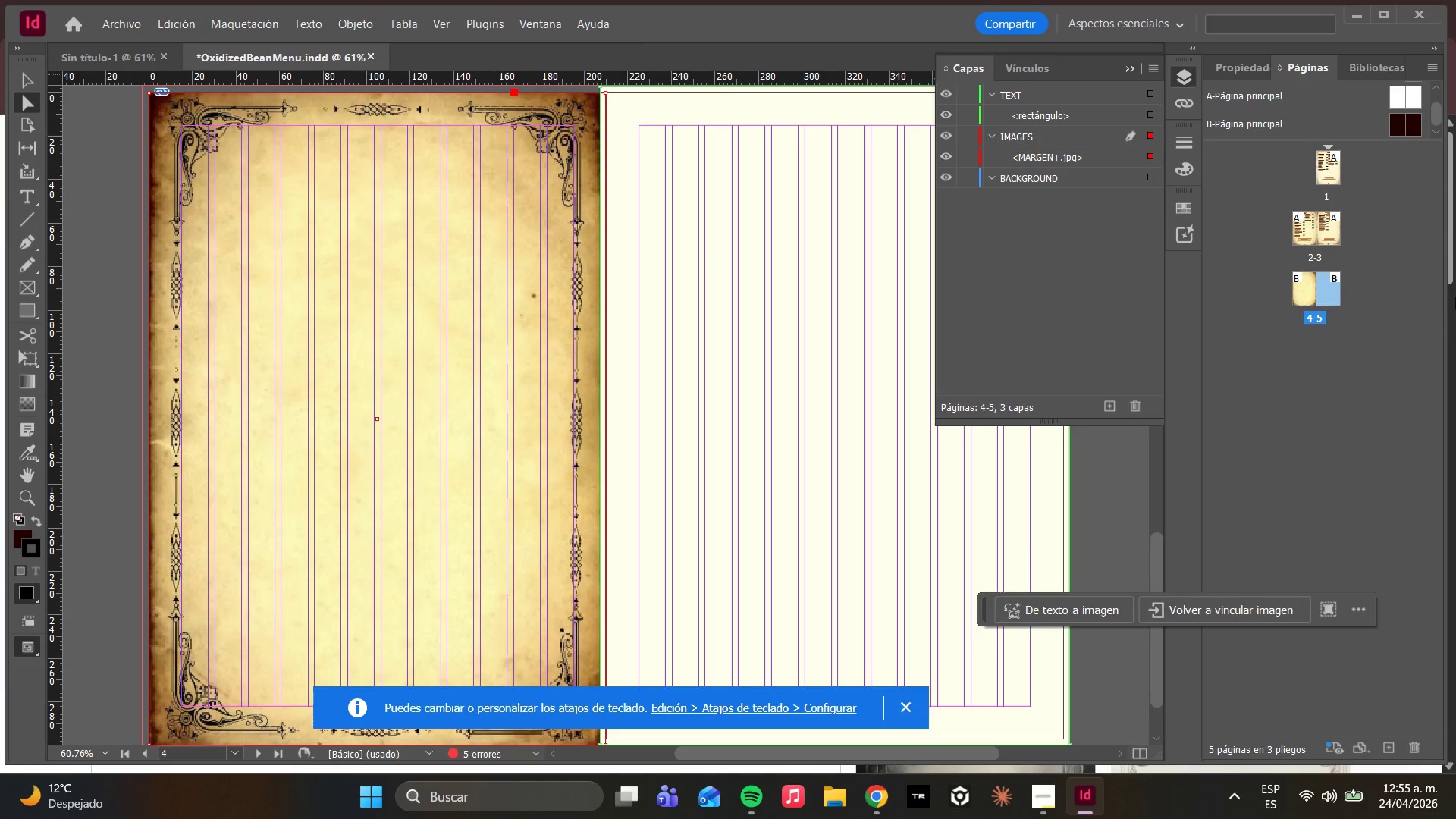 
left_click([1245, 70])
 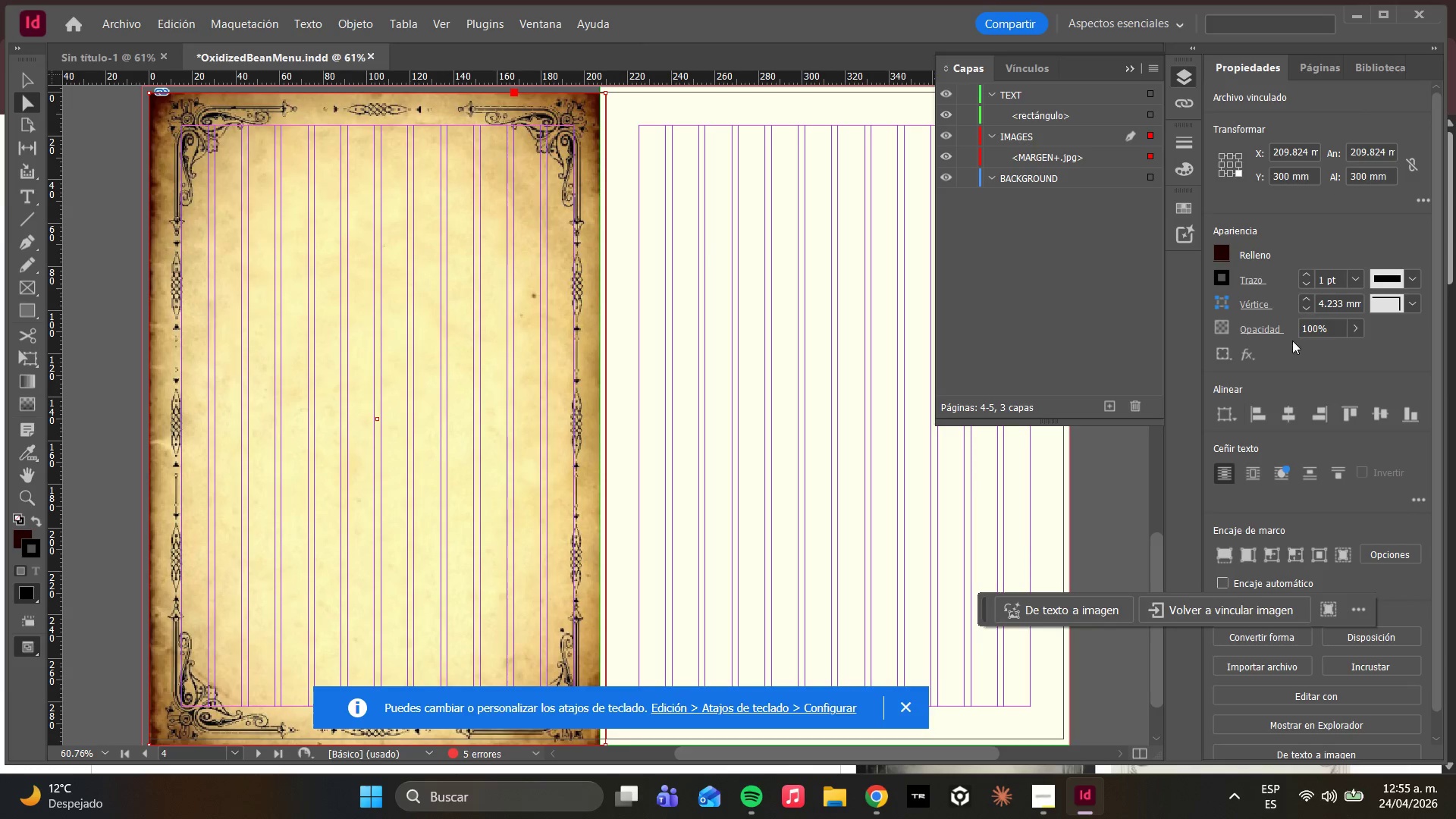 
left_click([1357, 325])
 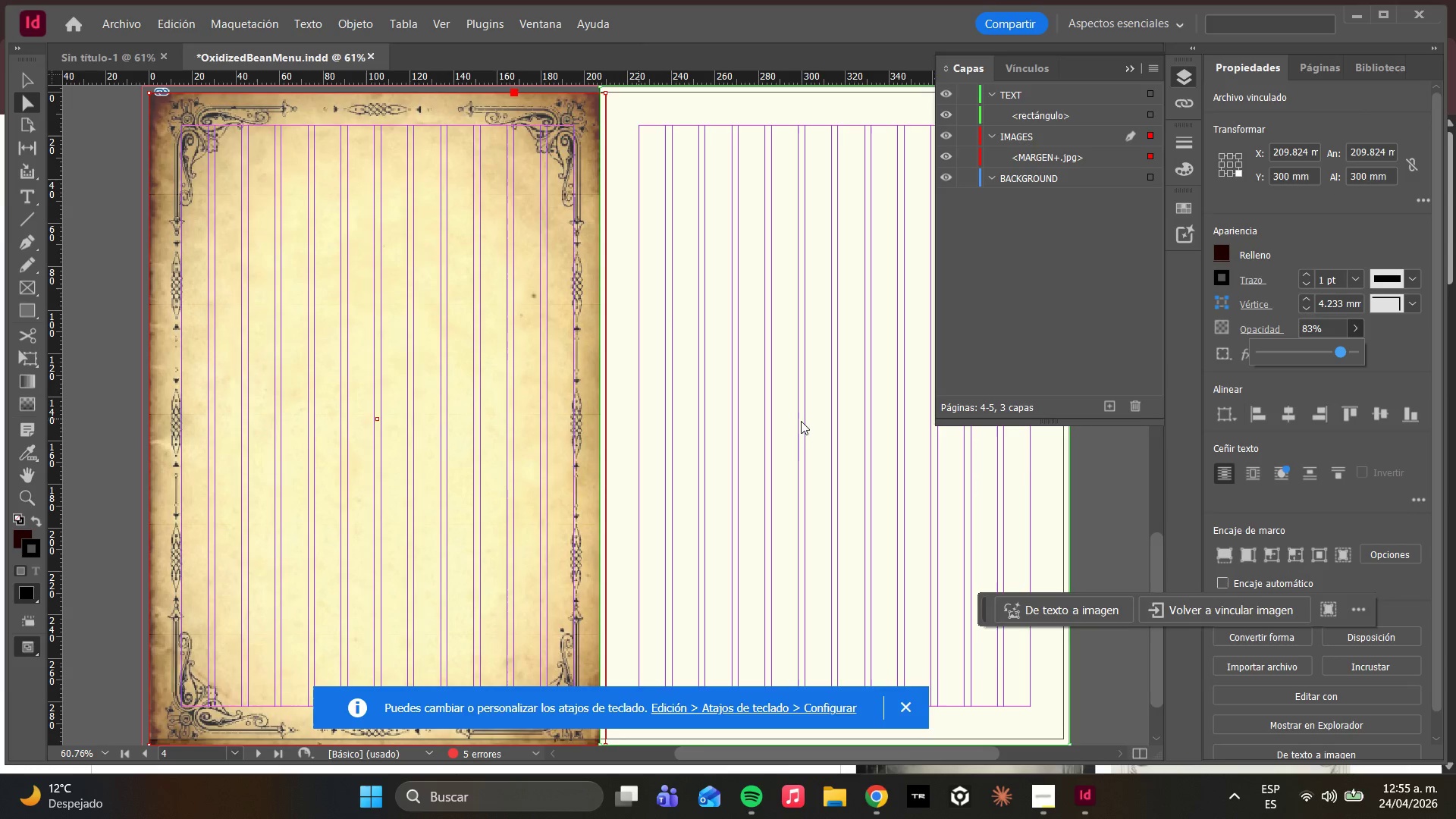 
scroll: coordinate [791, 476], scroll_direction: none, amount: 0.0
 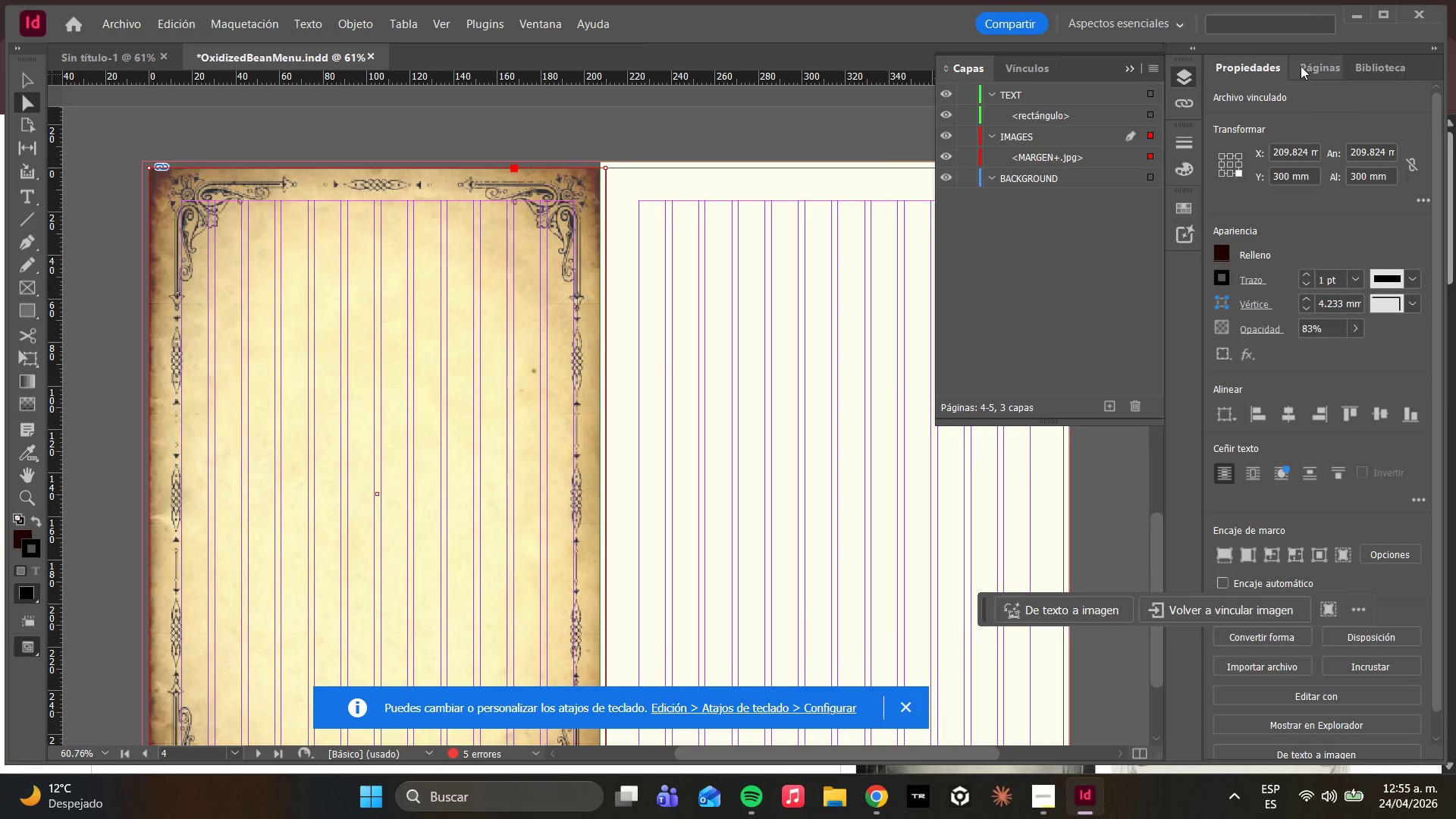 
left_click([1299, 74])
 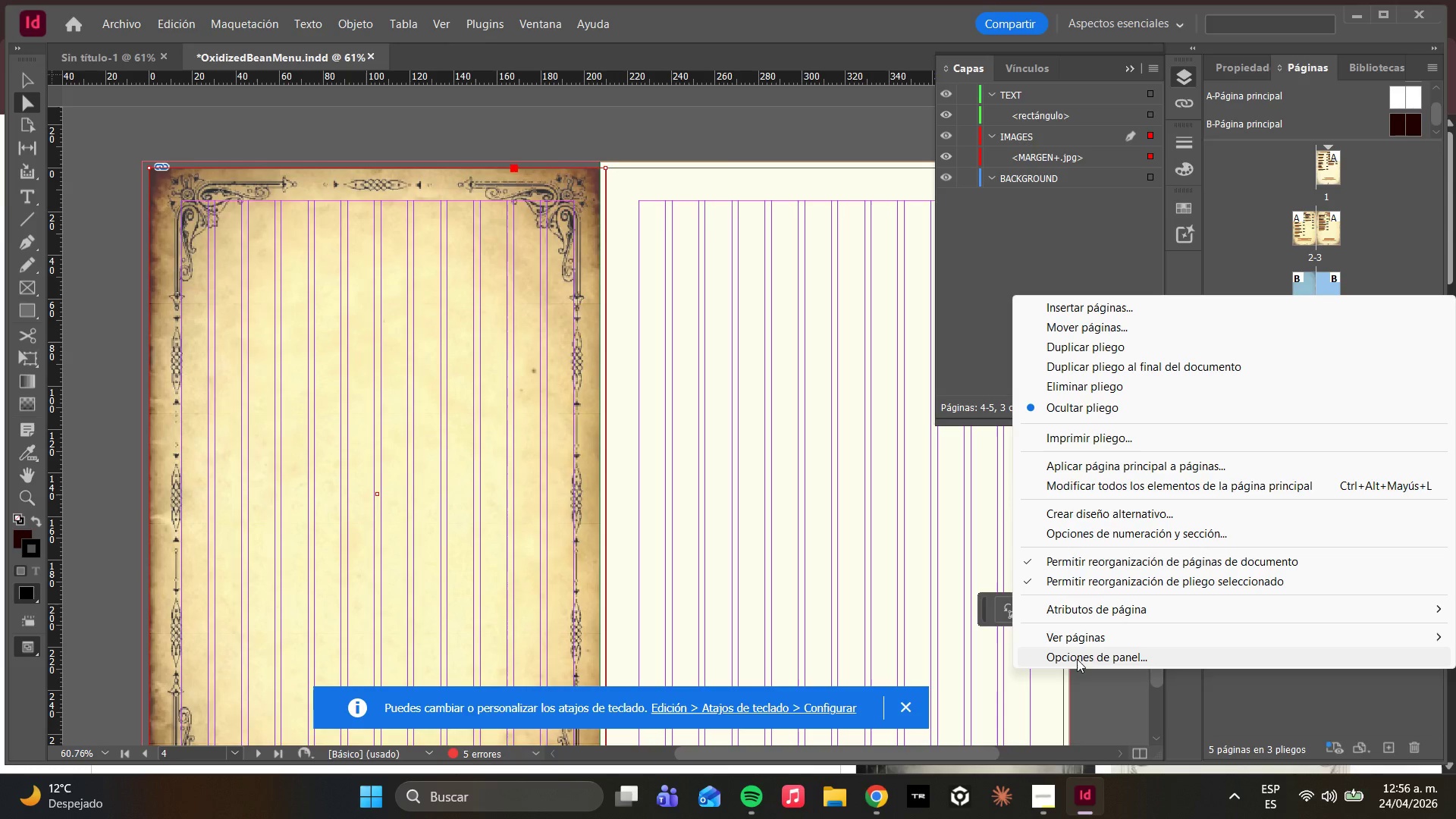 
left_click([1106, 638])
 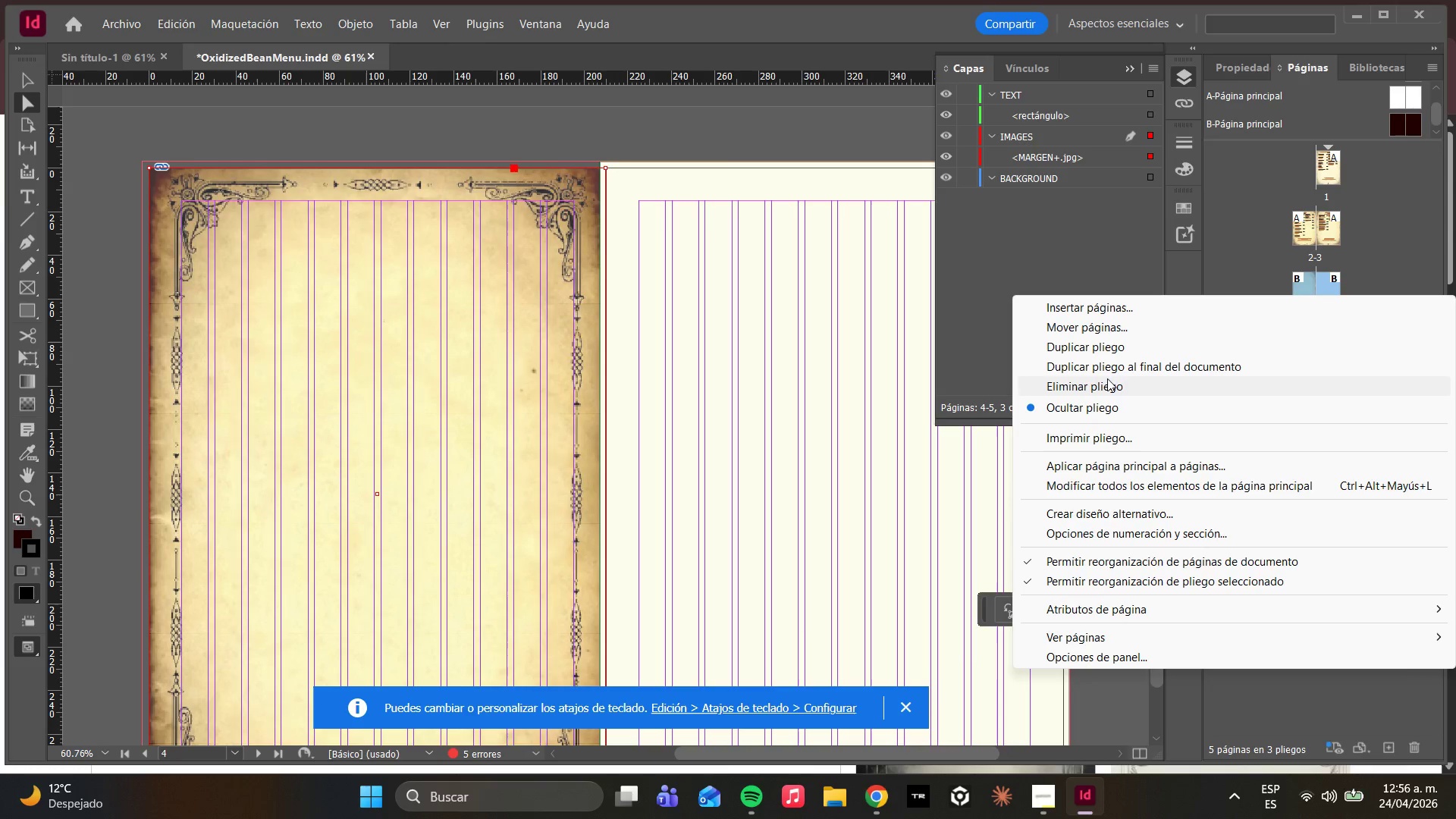 
left_click([1128, 393])
 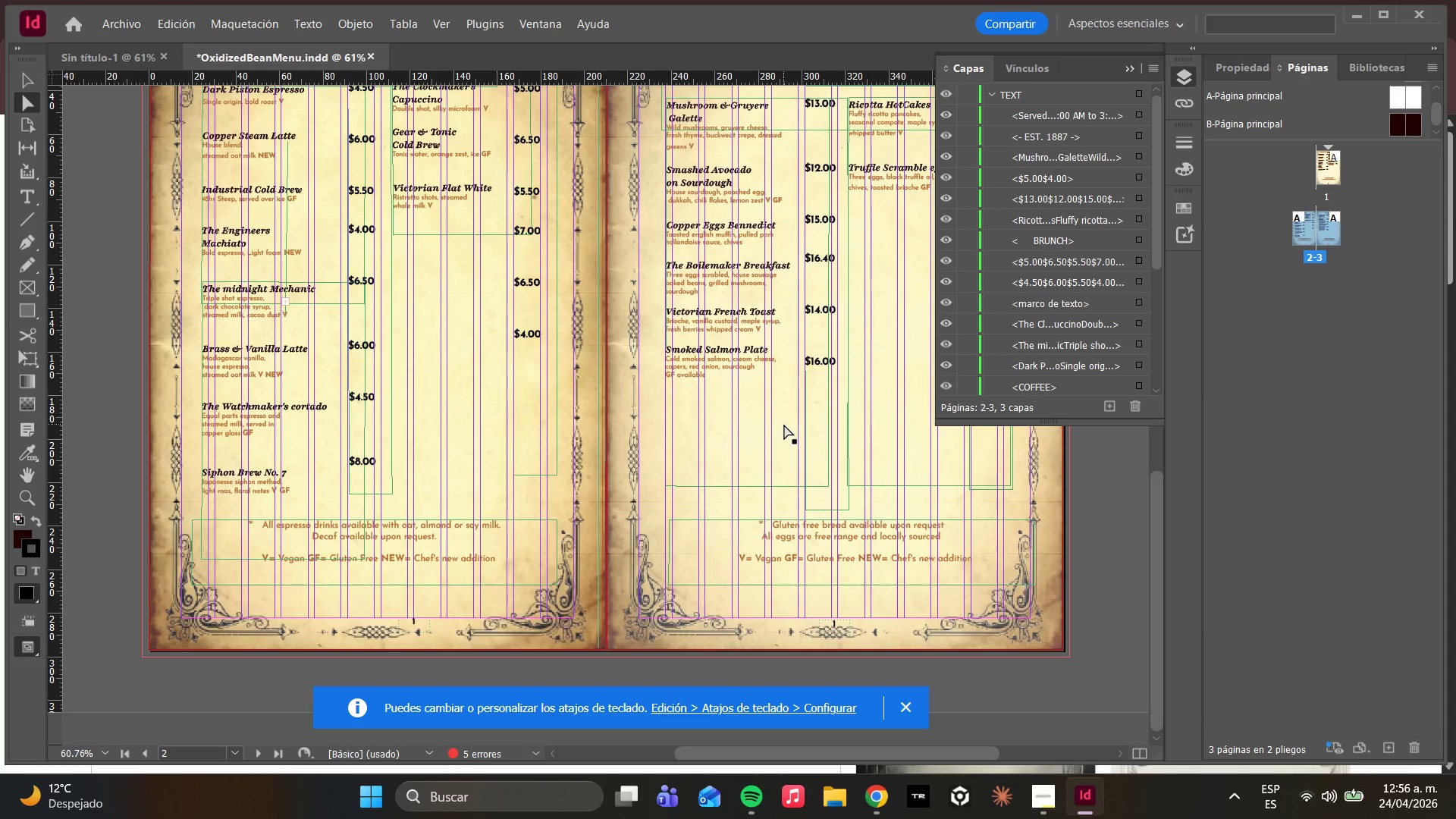 
scroll: coordinate [778, 468], scroll_direction: down, amount: 3.0
 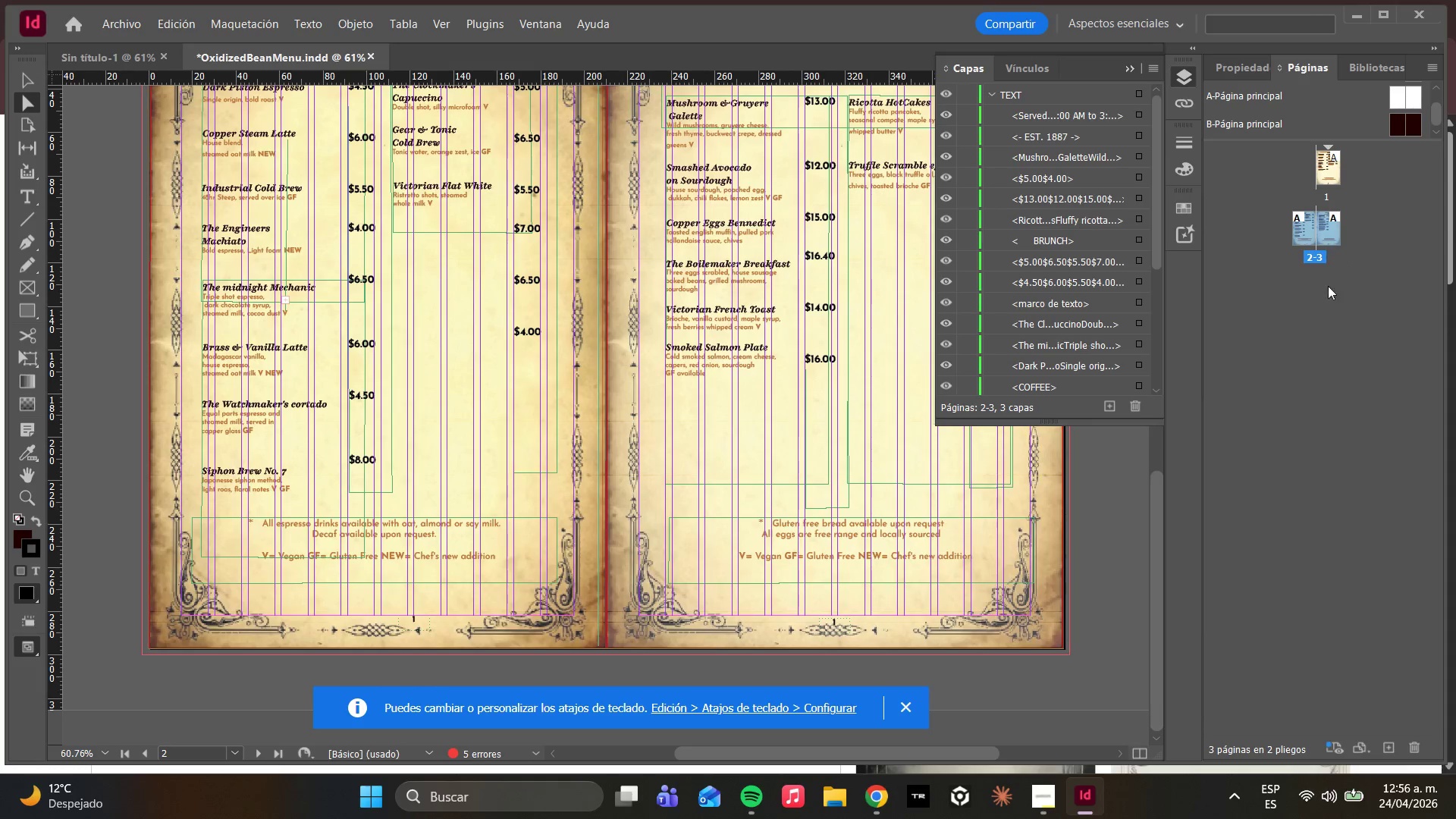 
right_click([1310, 309])
 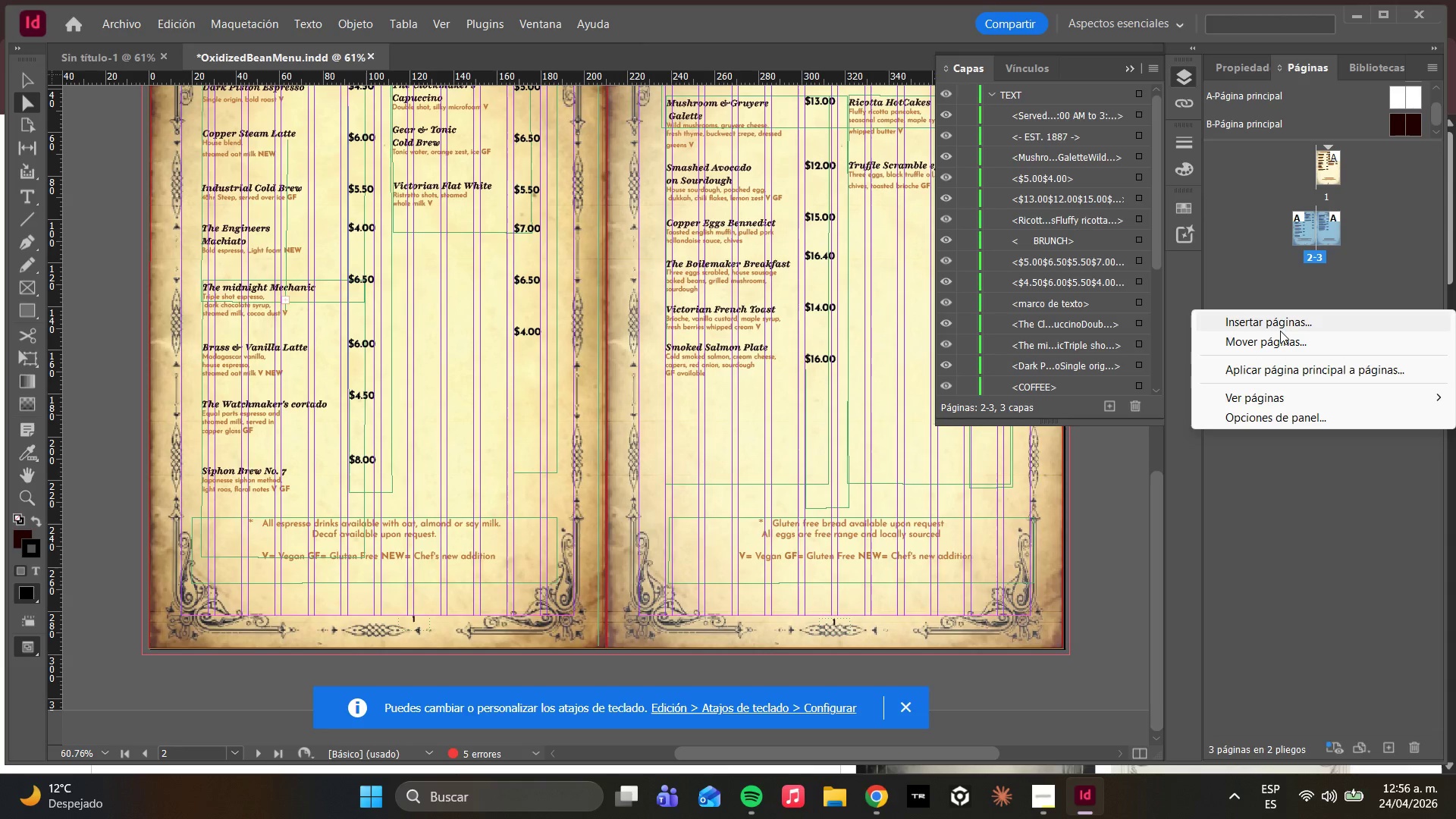 
left_click([1276, 331])
 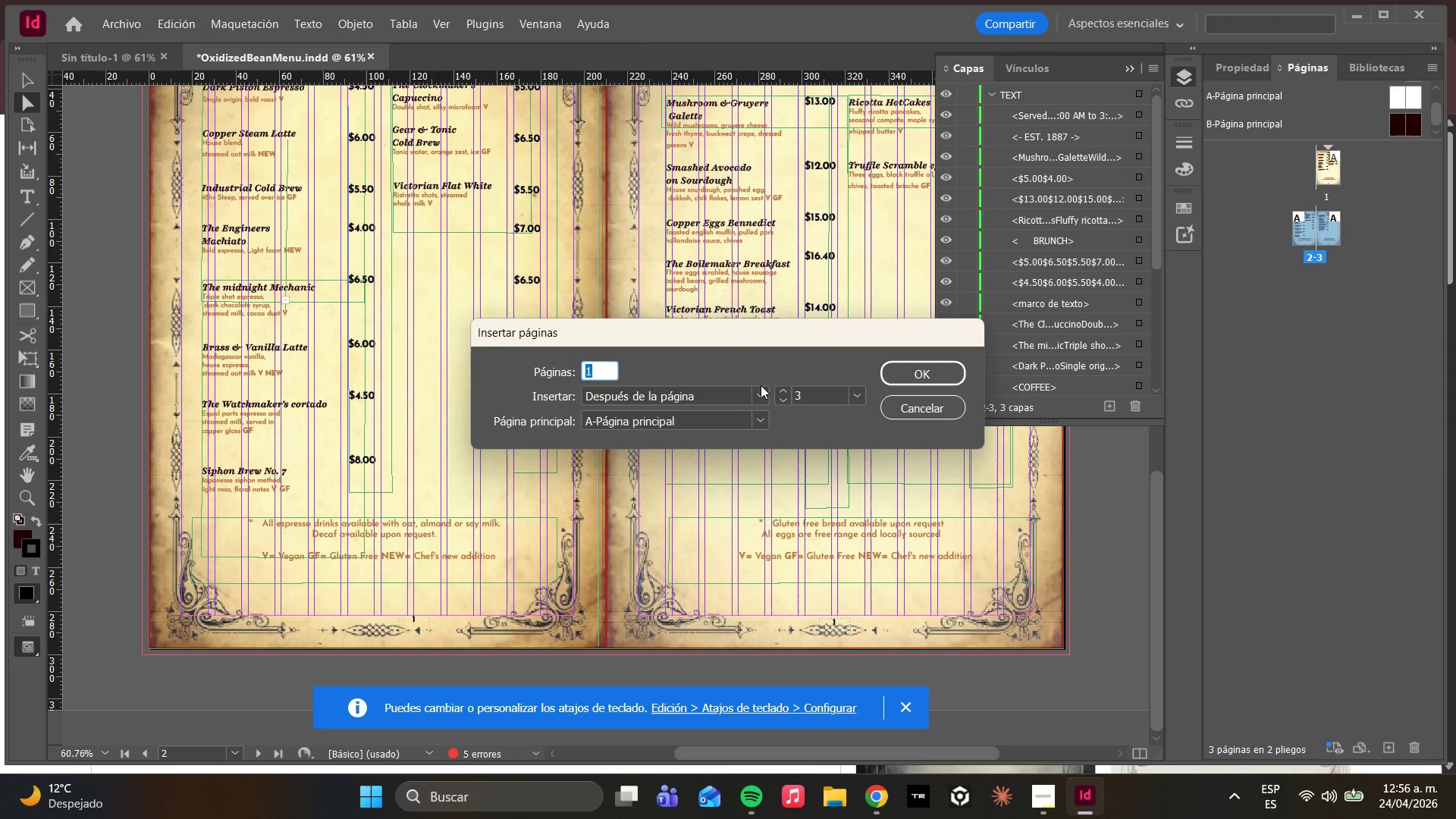 
key(4)
 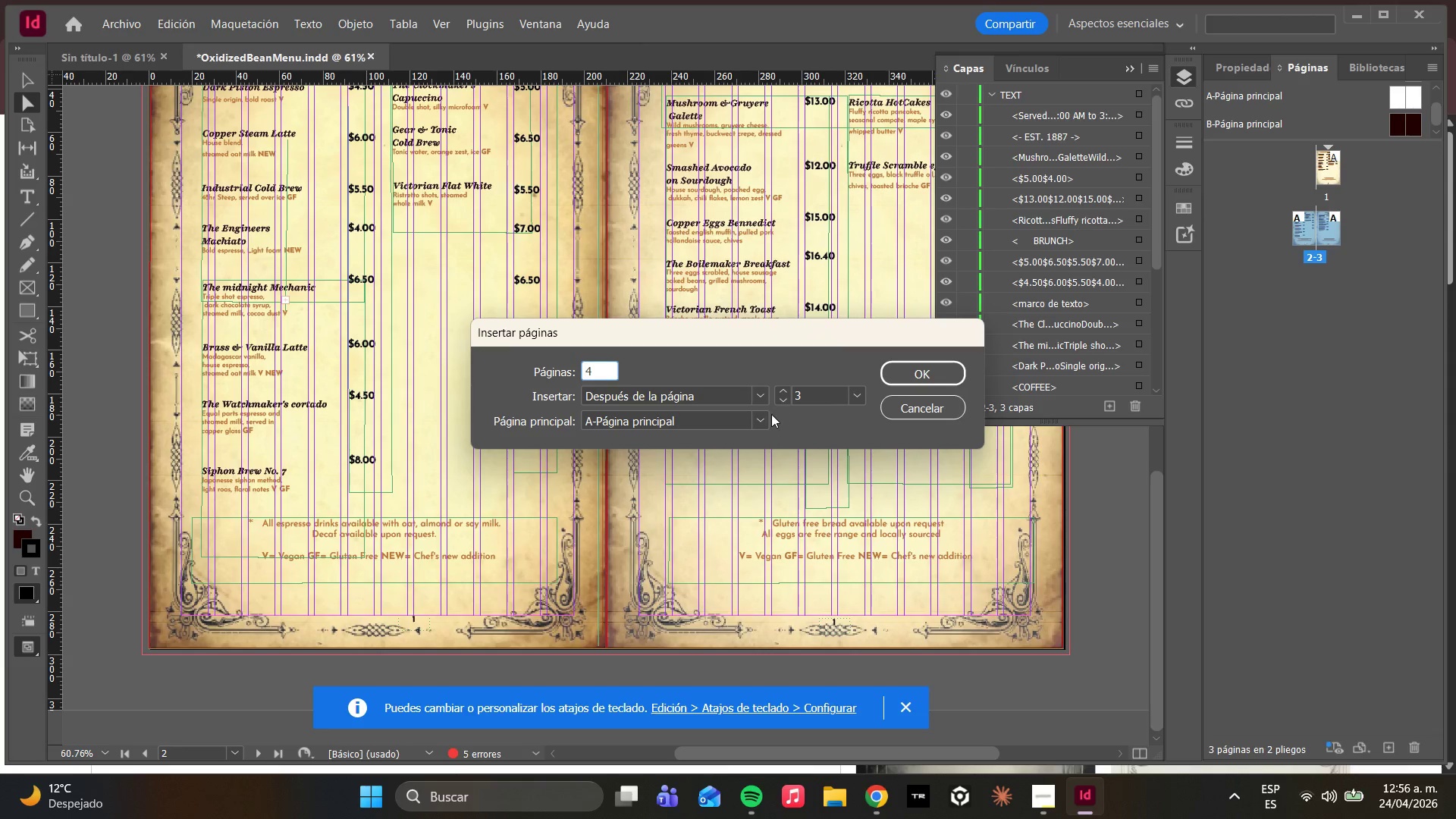 
left_click([757, 425])
 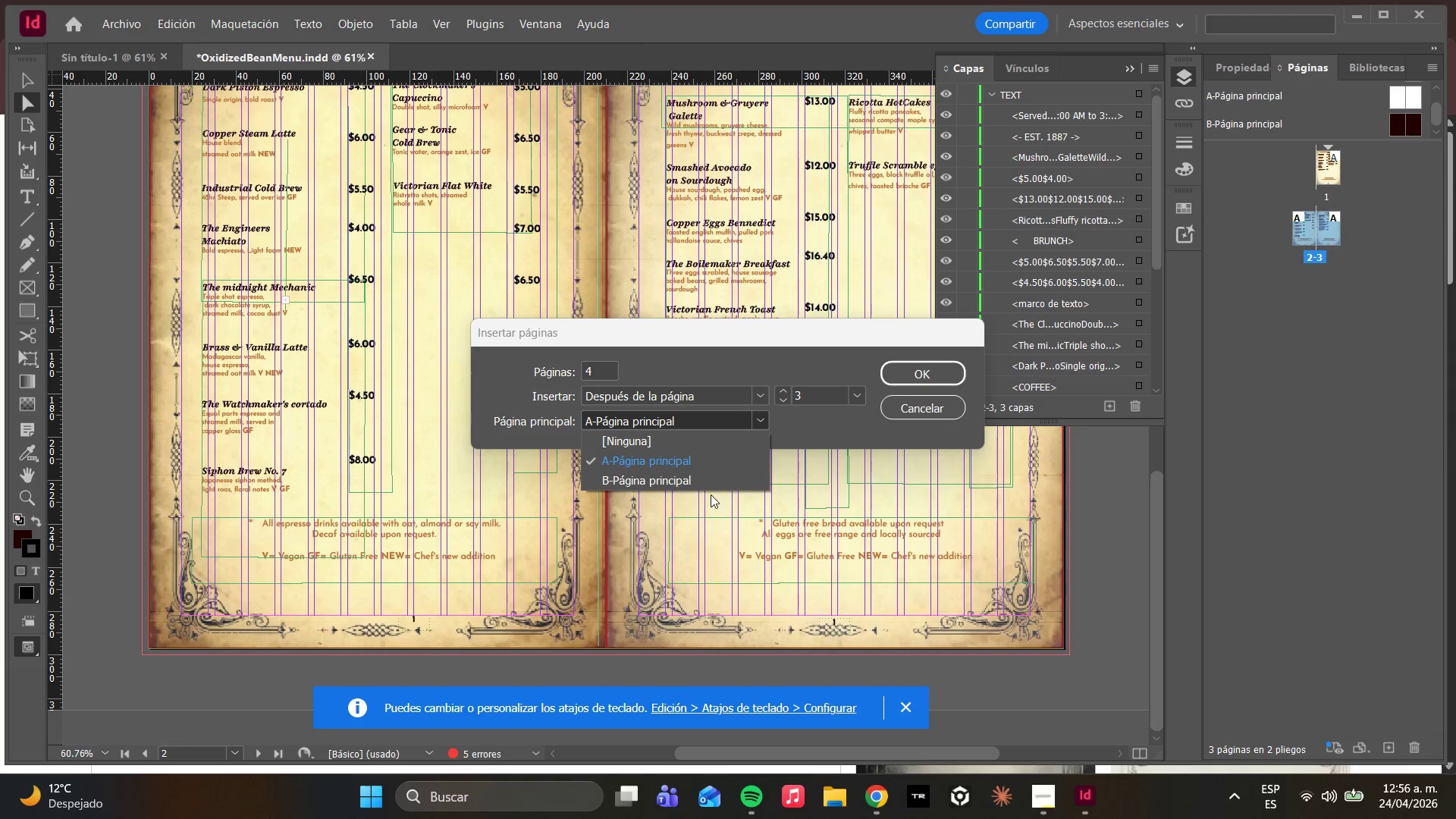 
left_click([702, 483])
 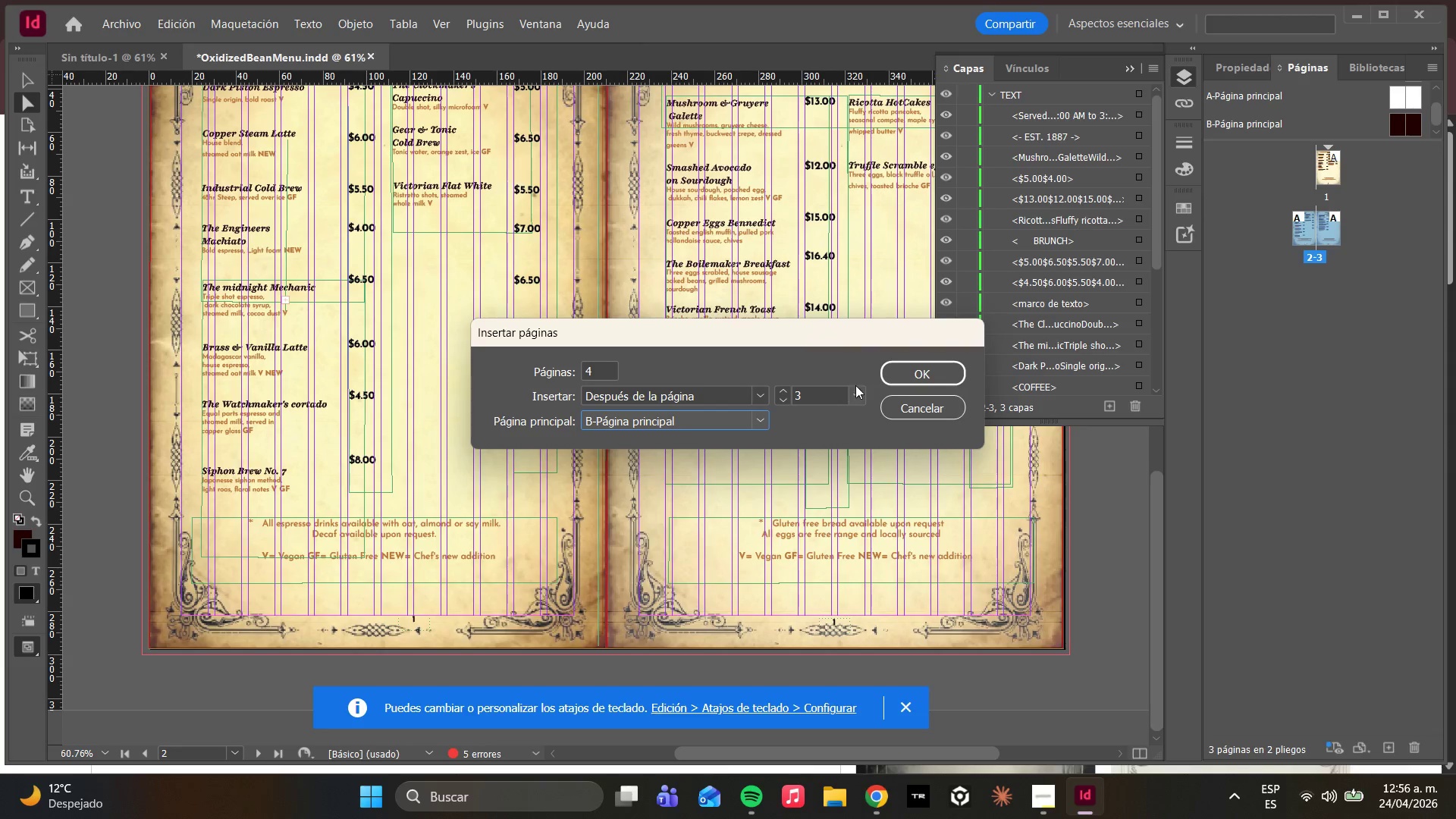 
left_click([864, 391])
 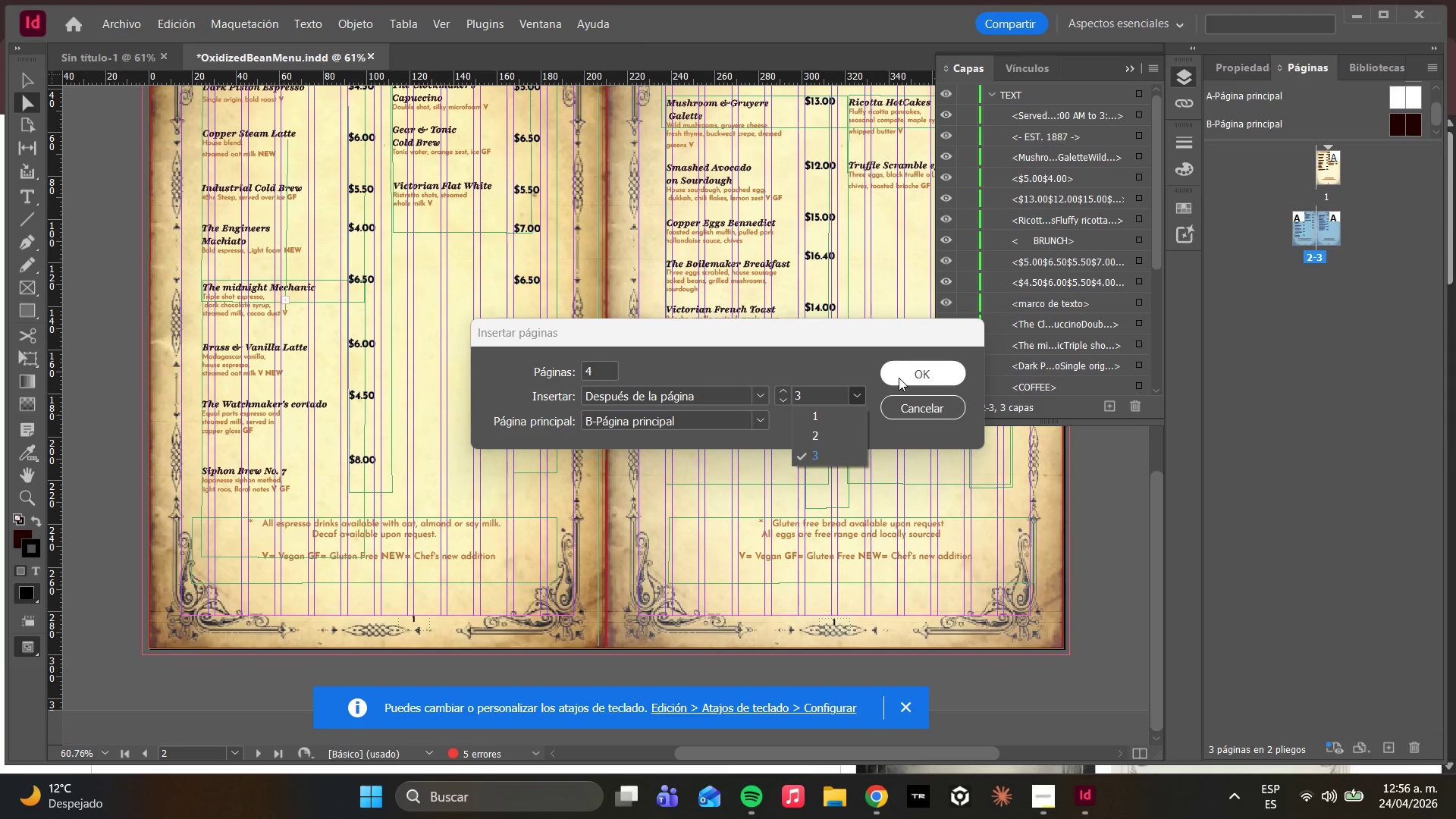 
left_click([899, 378])
 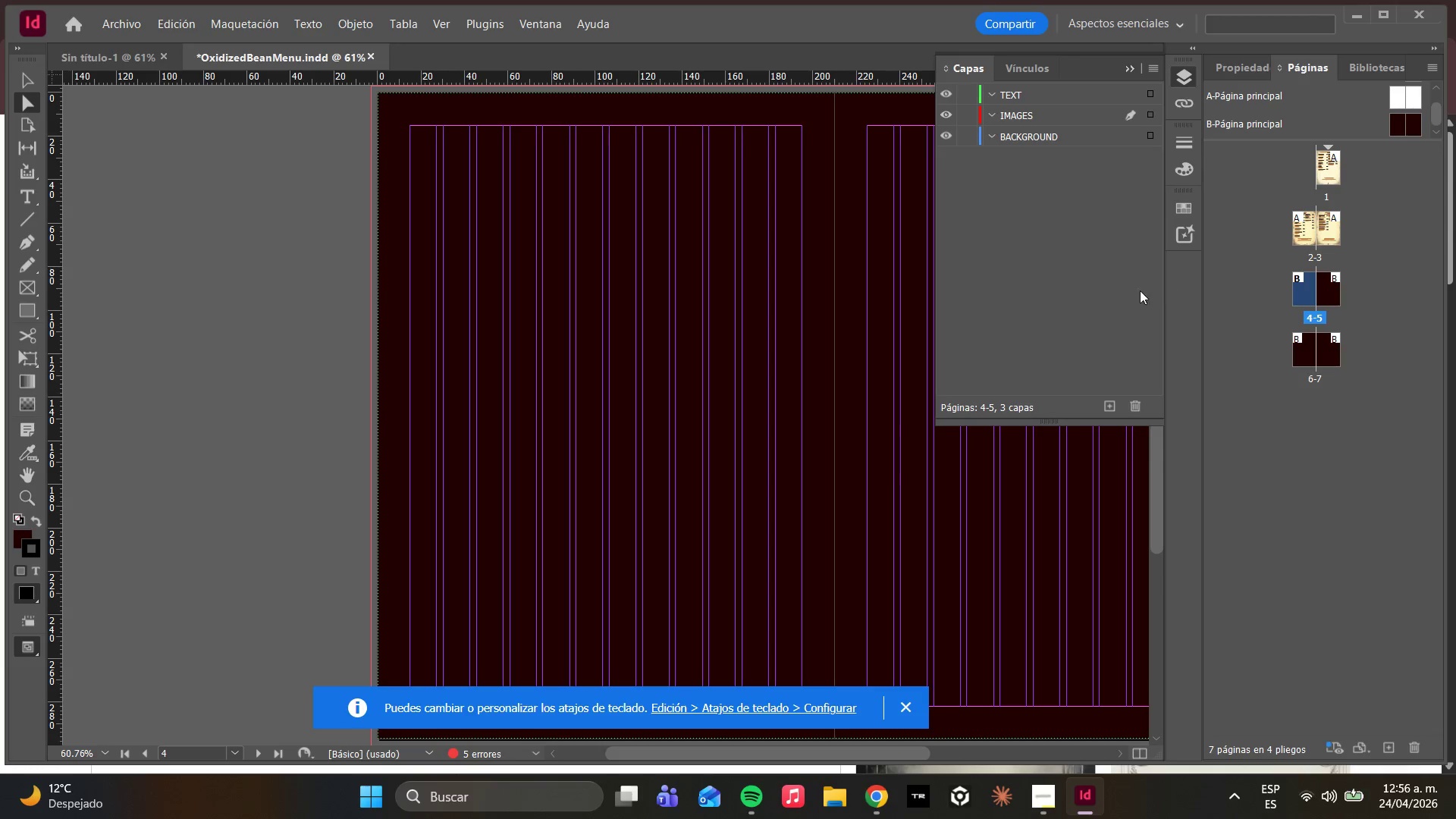 
scroll: coordinate [682, 452], scroll_direction: up, amount: 1.0
 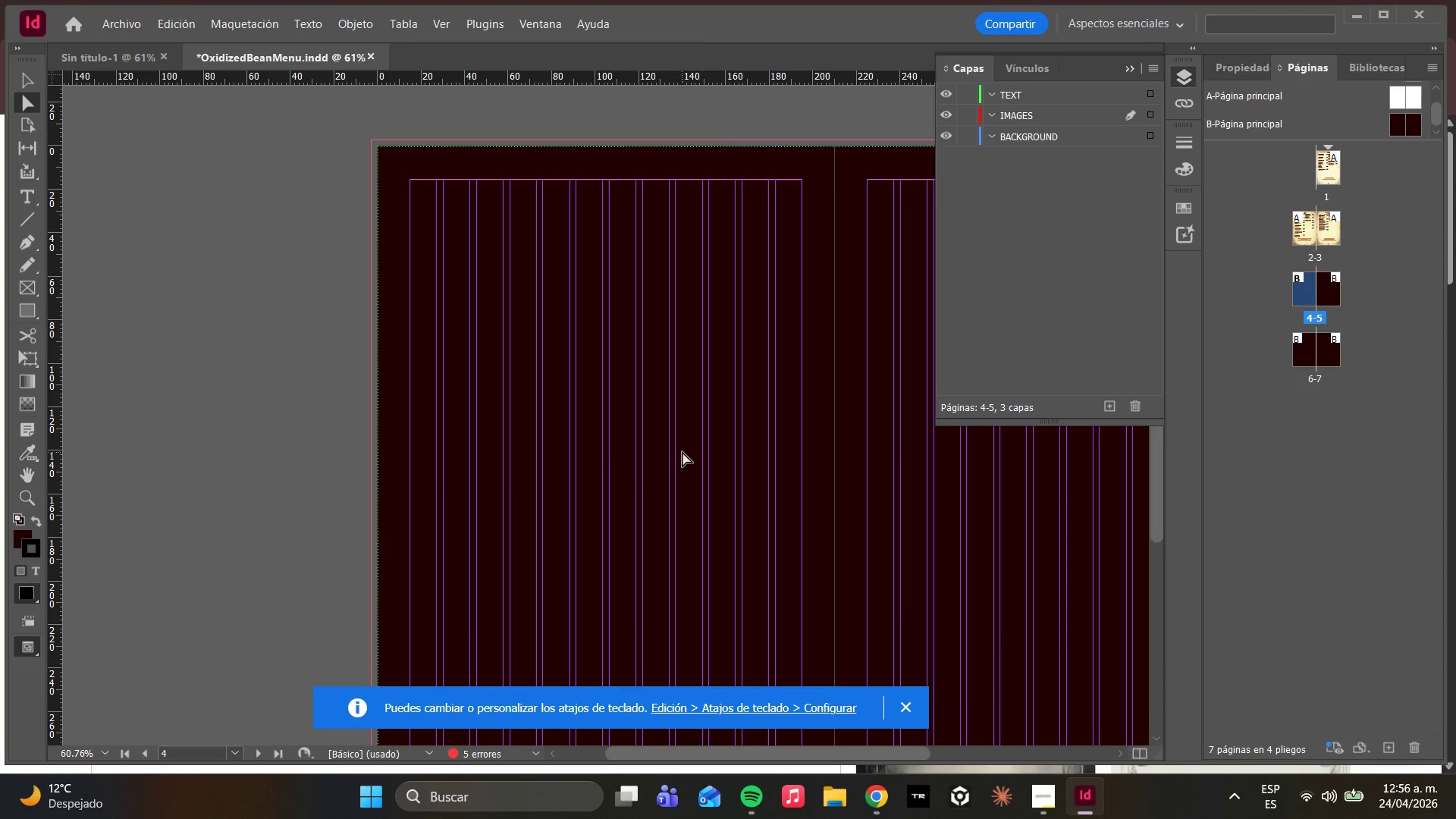 
hold_key(key=AltLeft, duration=0.62)
scroll: coordinate [684, 450], scroll_direction: down, amount: 3.0
 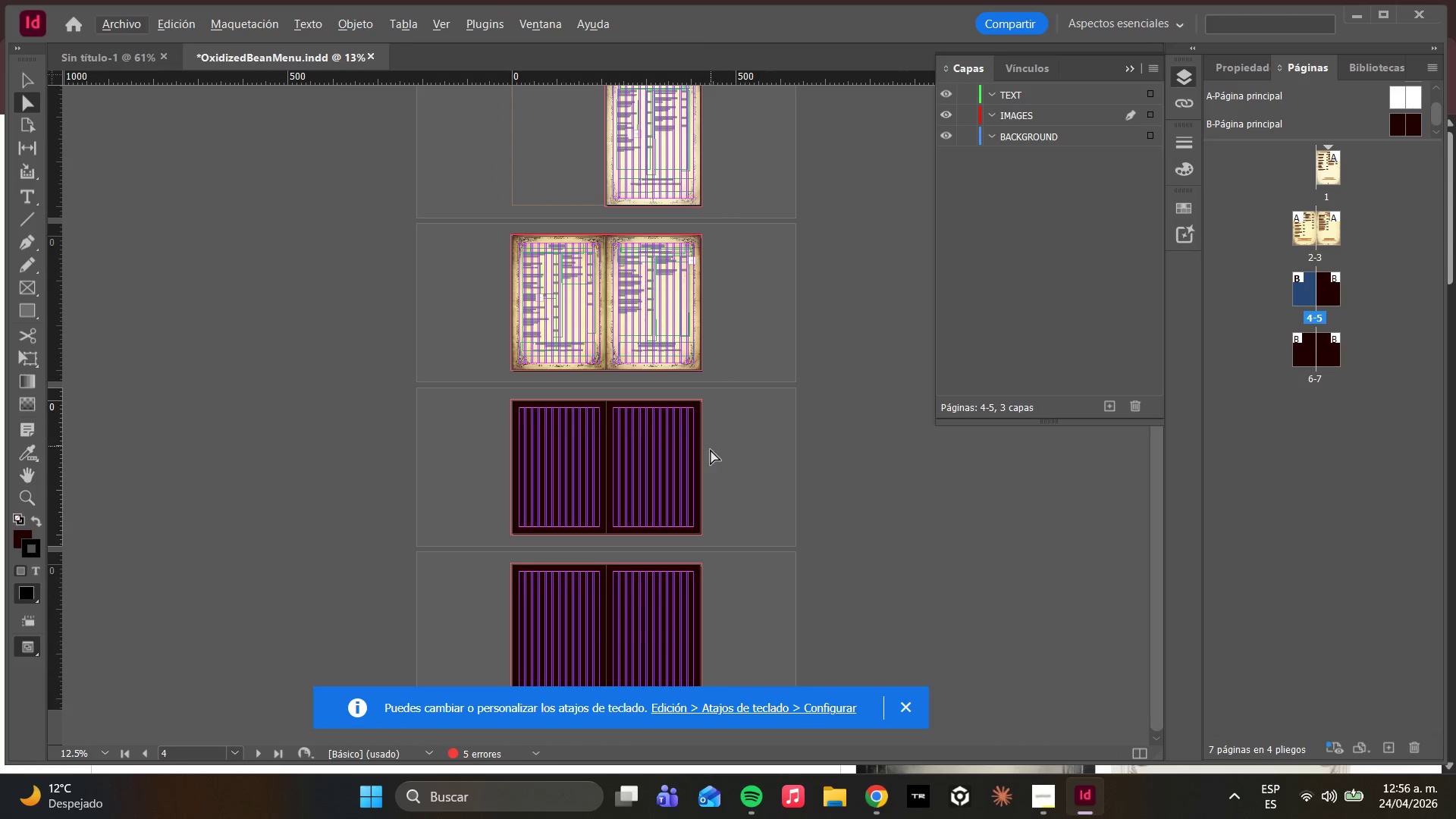 
hold_key(key=AltLeft, duration=0.42)
scroll: coordinate [708, 462], scroll_direction: up, amount: 1.0
 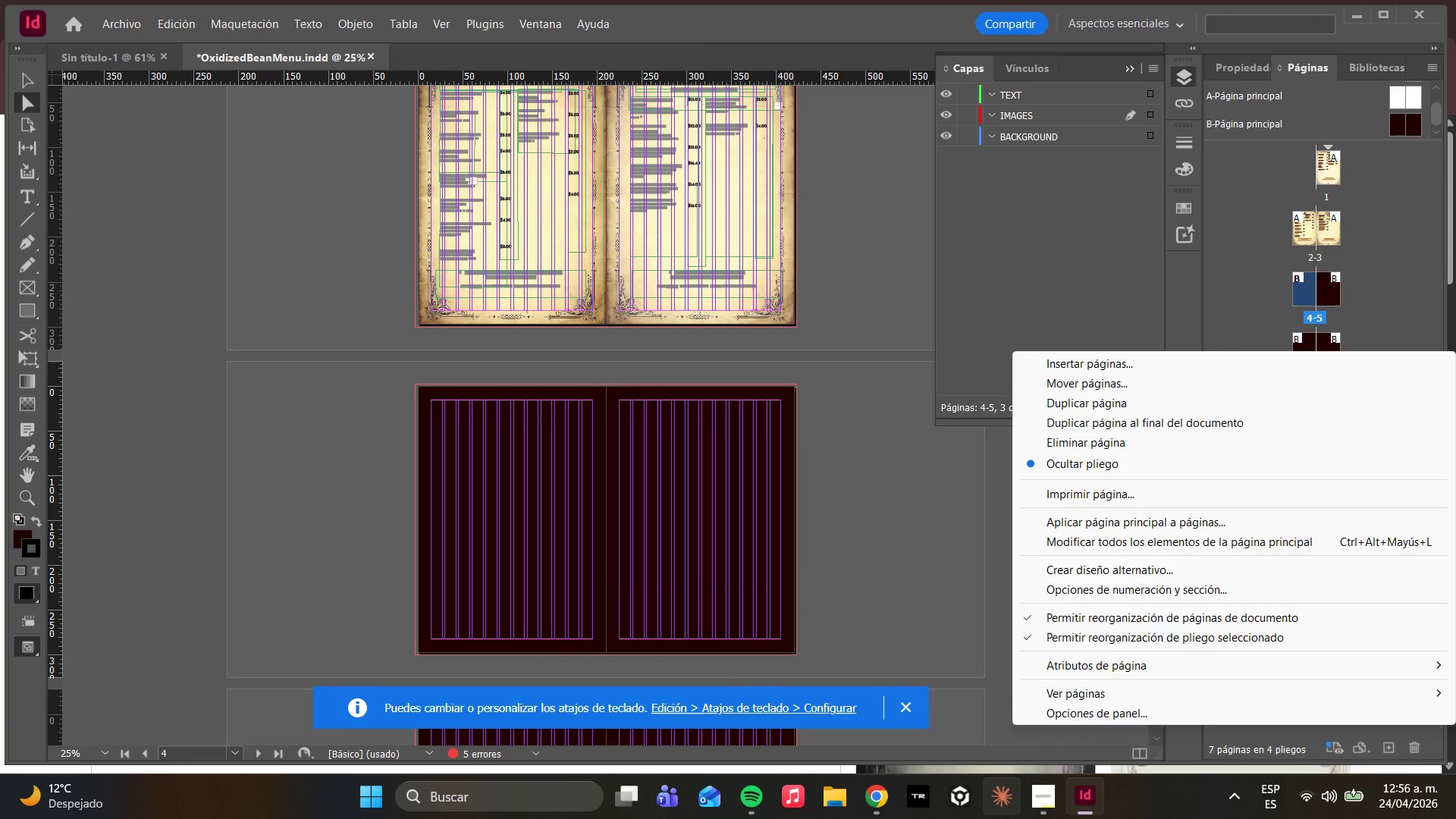 
left_click([1083, 698])
 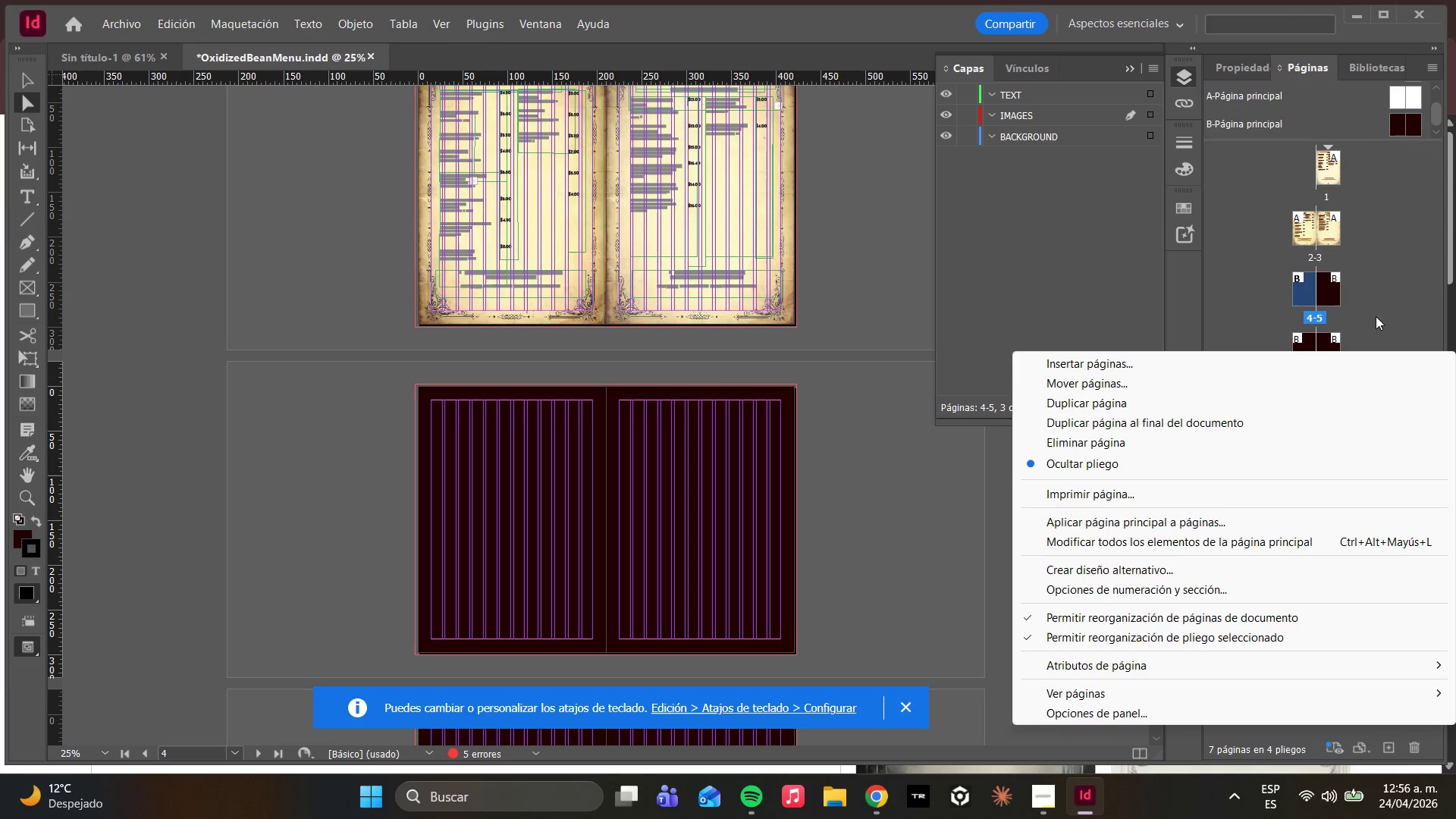 
left_click([1079, 443])
 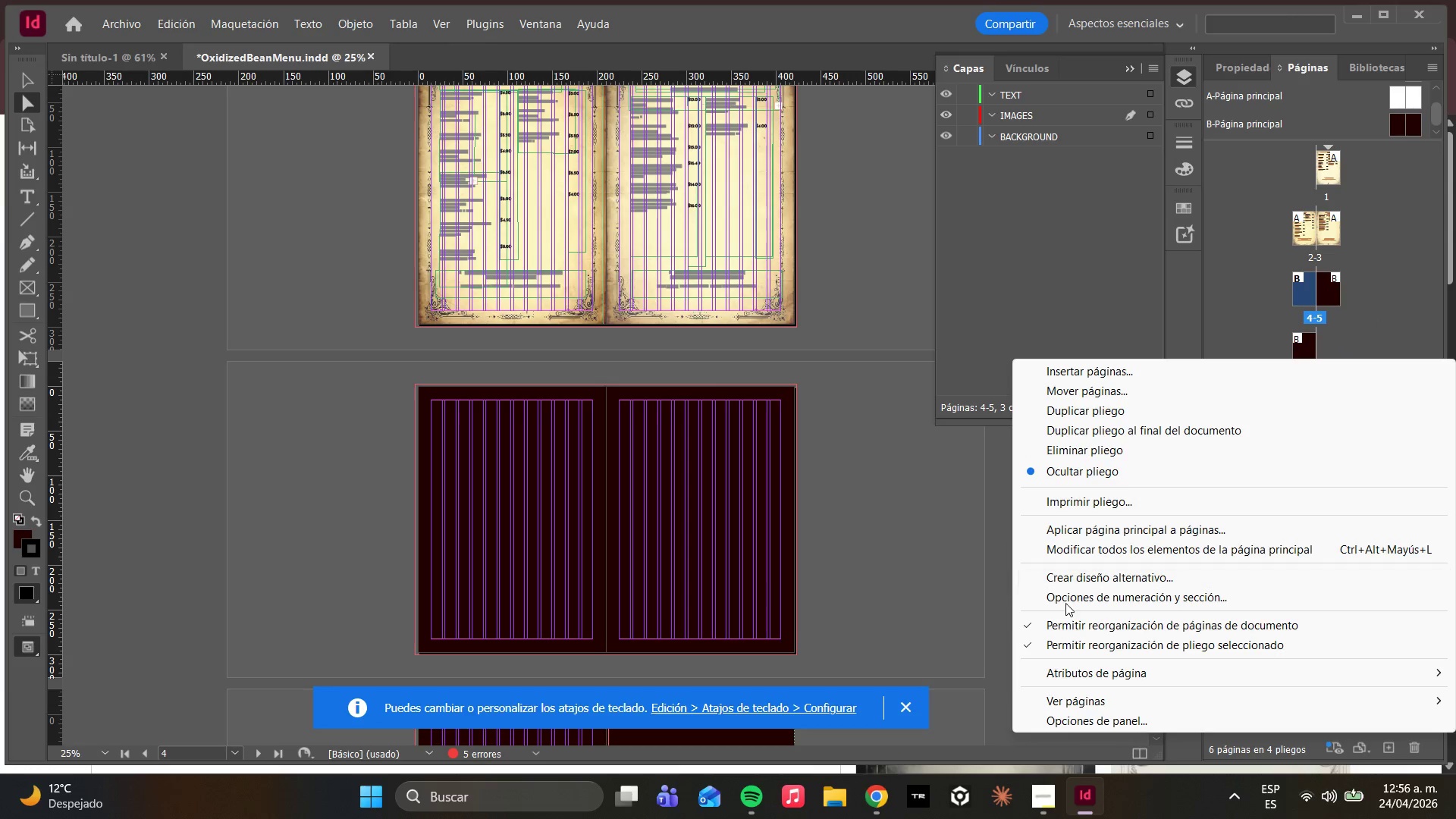 
wait(6.72)
 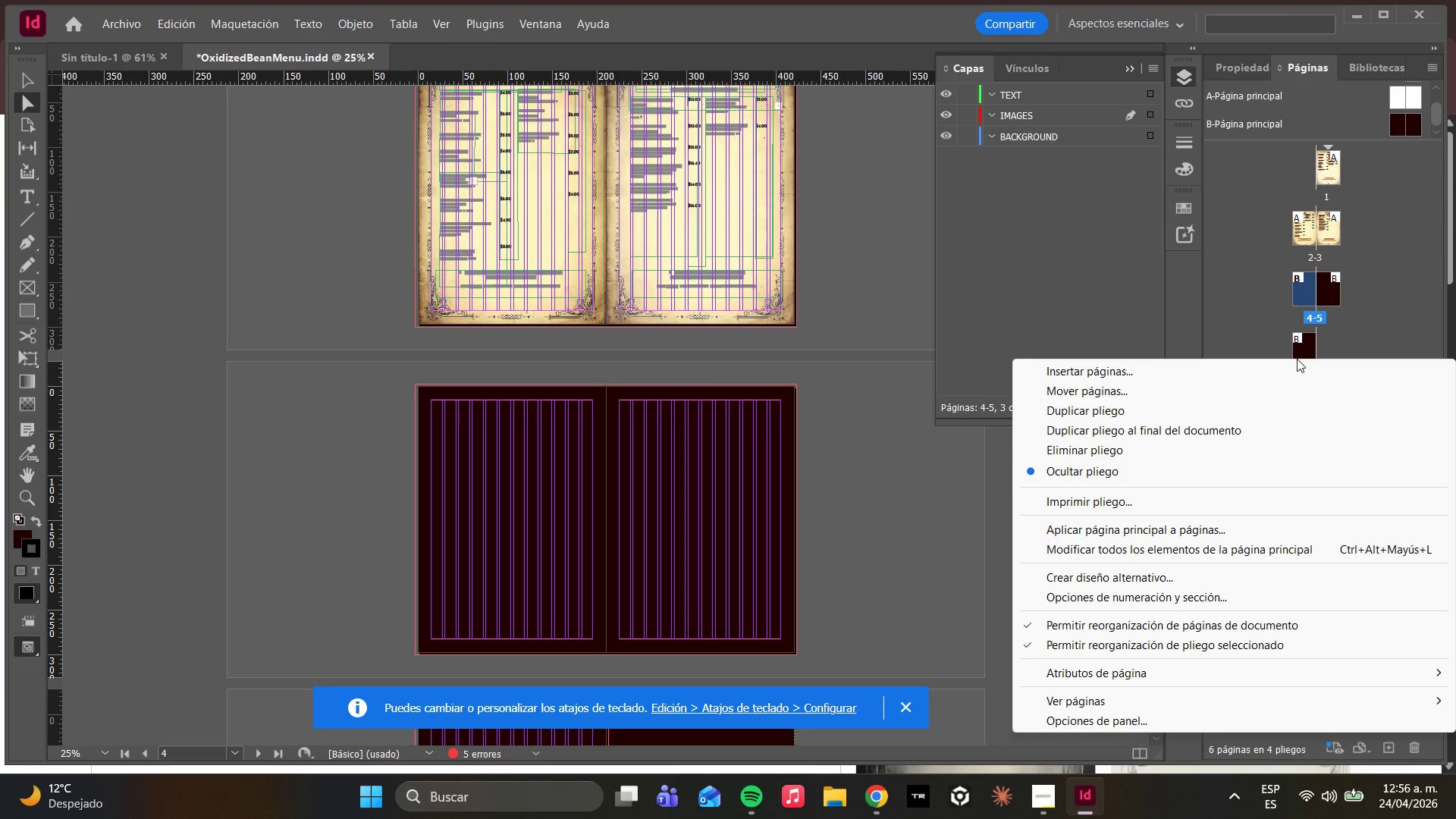 
scroll: coordinate [898, 469], scroll_direction: down, amount: 2.0
 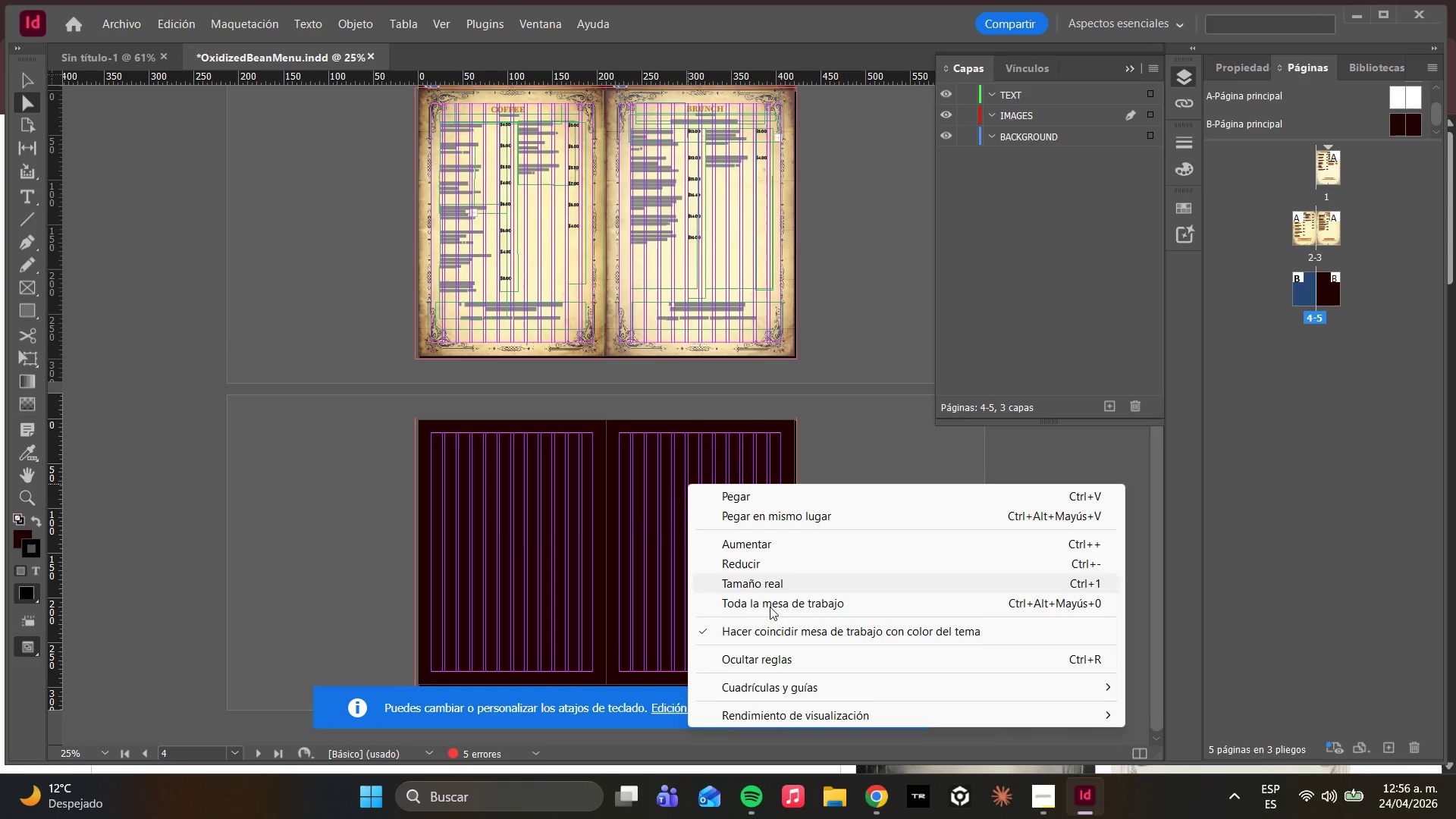 
left_click([830, 360])
 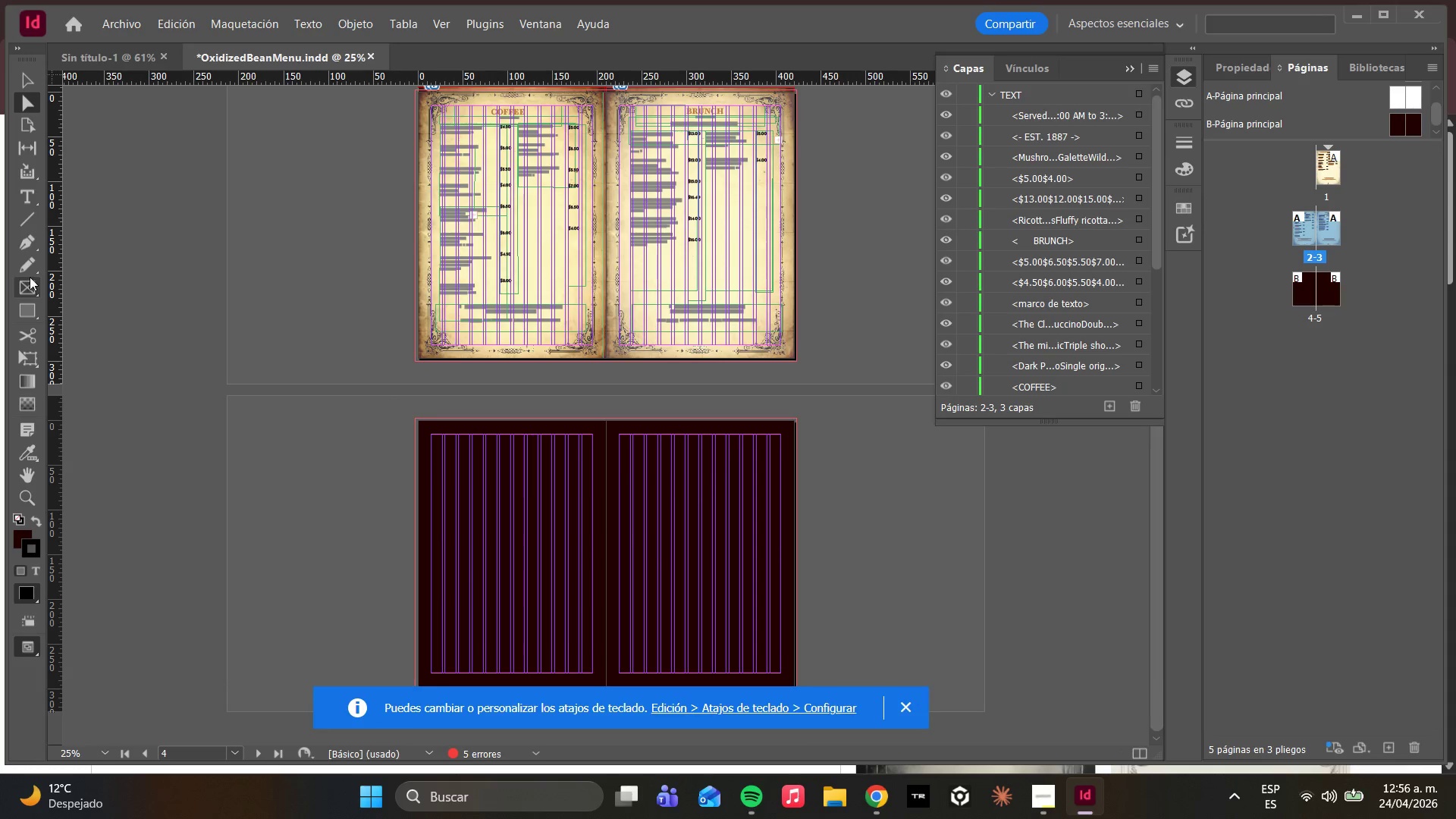 
left_click([29, 312])
 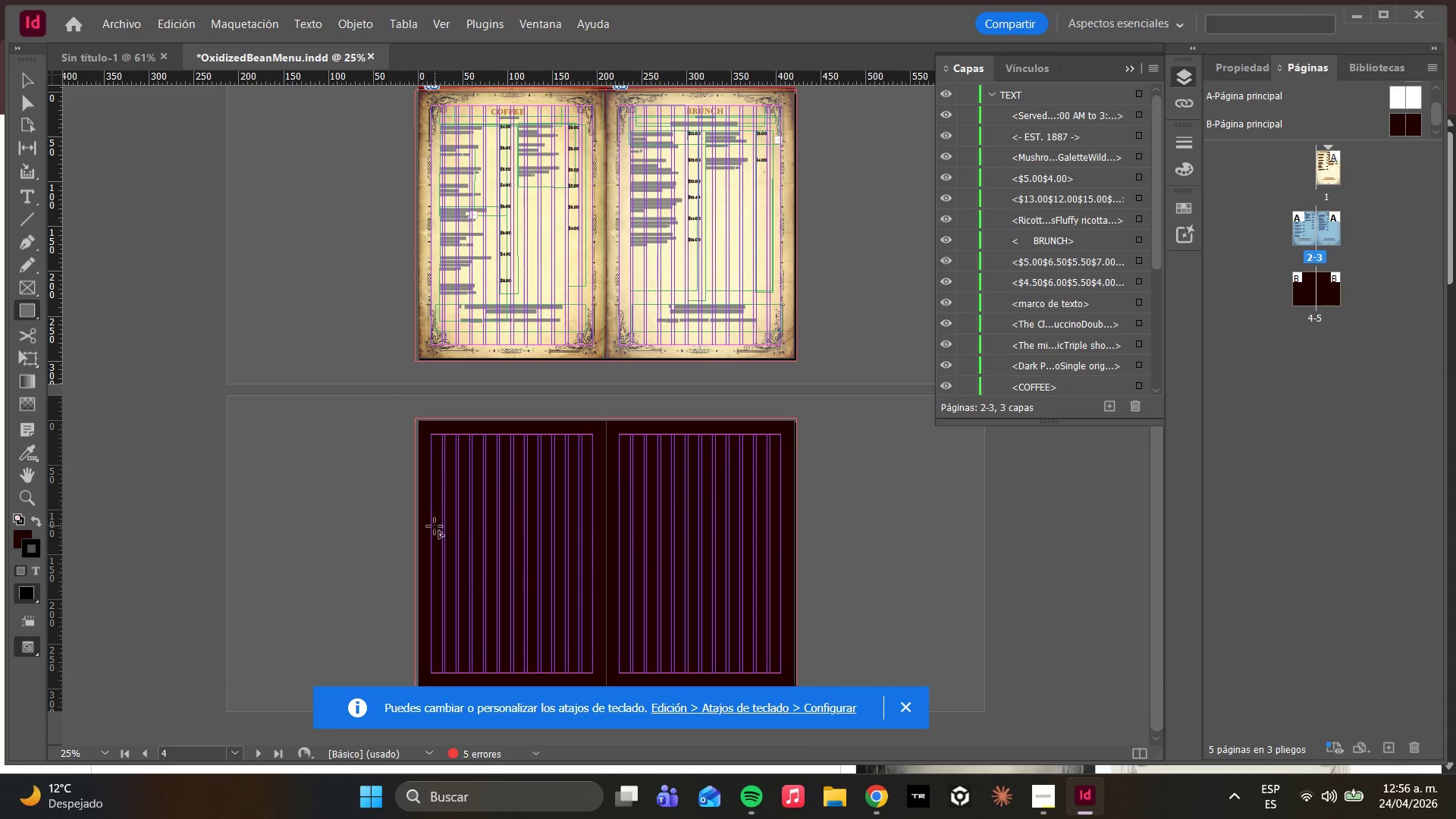 
hold_key(key=AltLeft, duration=0.53)
scroll: coordinate [440, 542], scroll_direction: up, amount: 1.0
 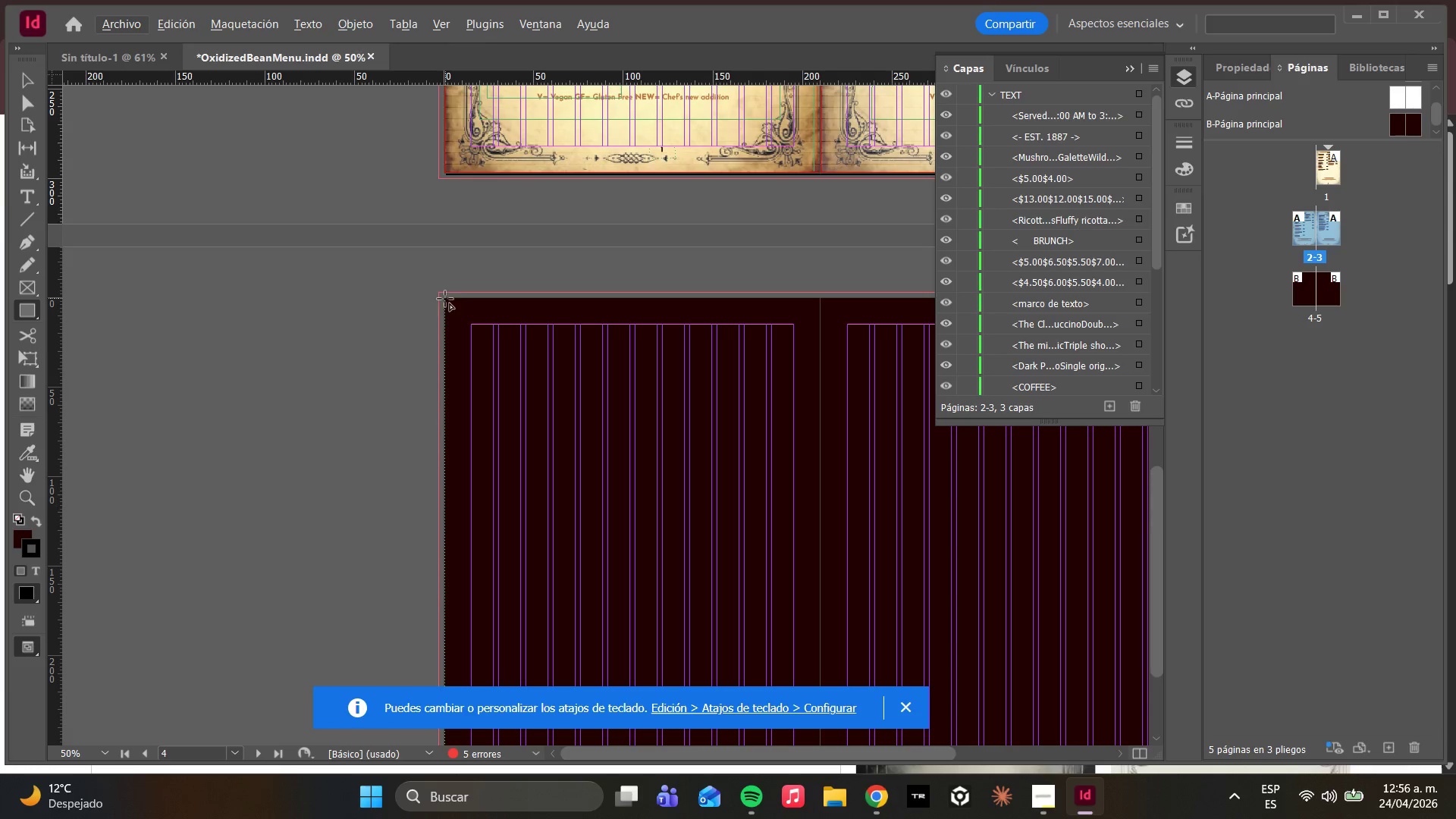 
wait(7.7)
 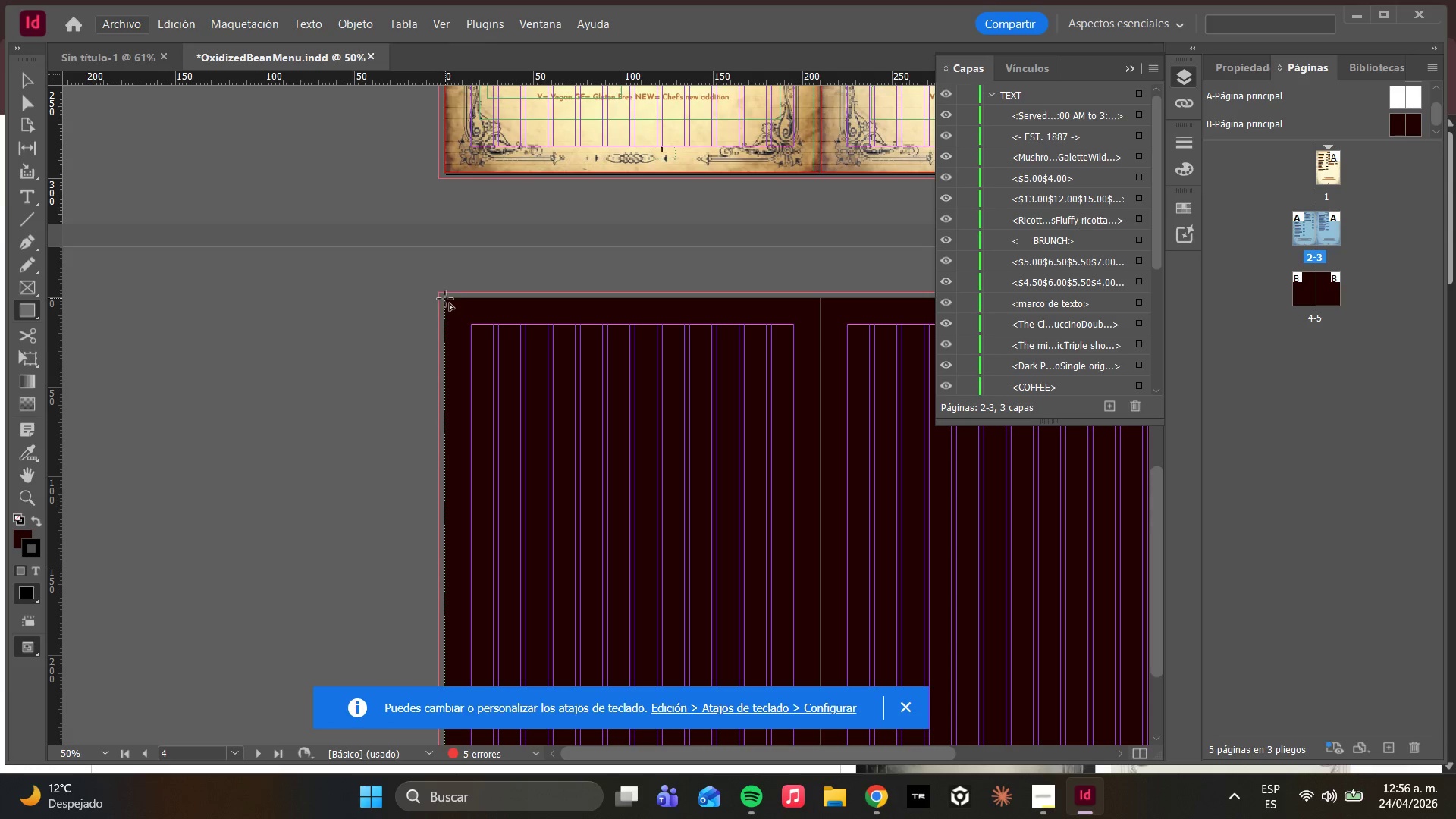 
left_click_drag(start_coordinate=[447, 300], to_coordinate=[821, 664])
 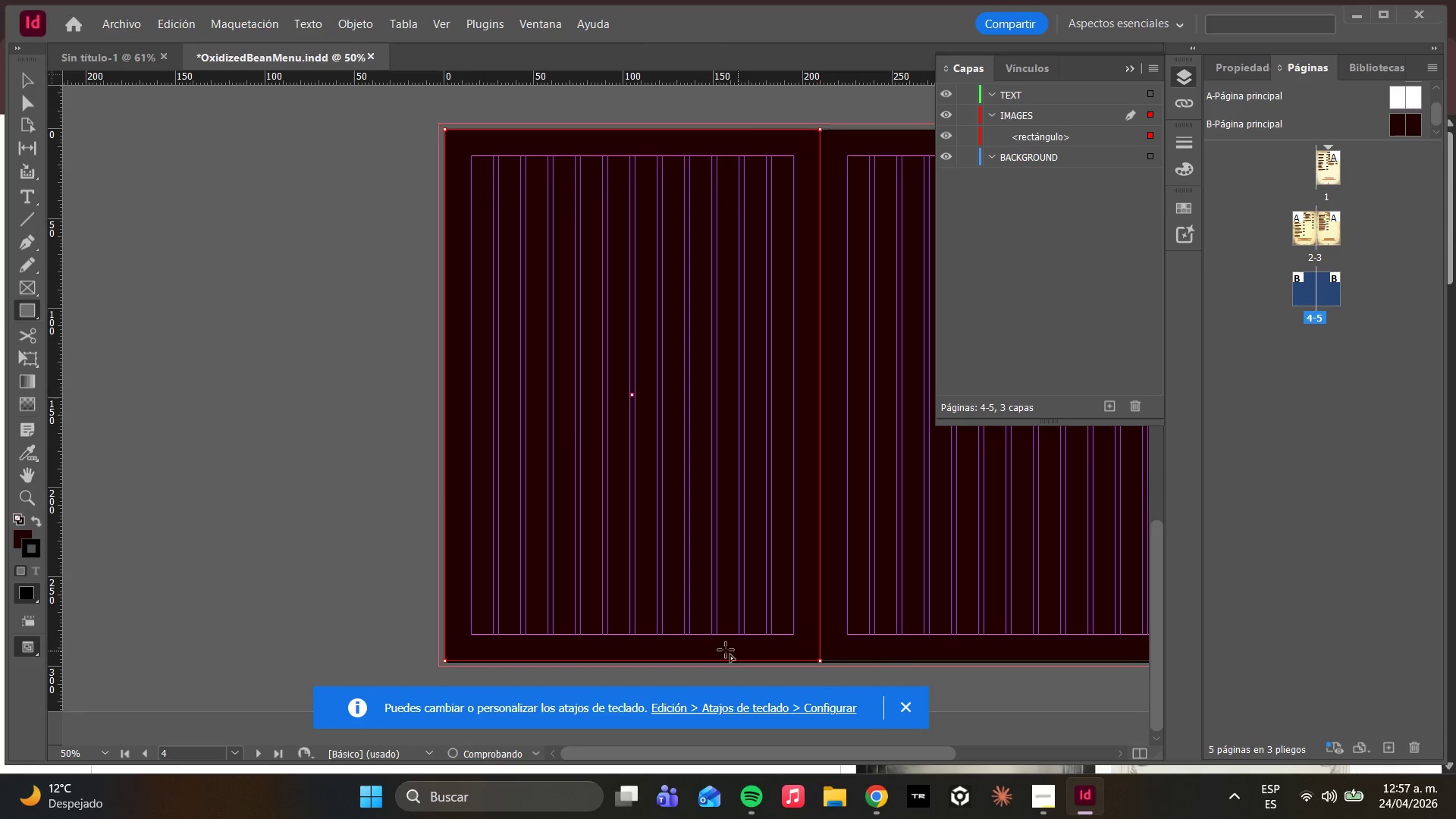 
scroll: coordinate [698, 603], scroll_direction: down, amount: 4.0
 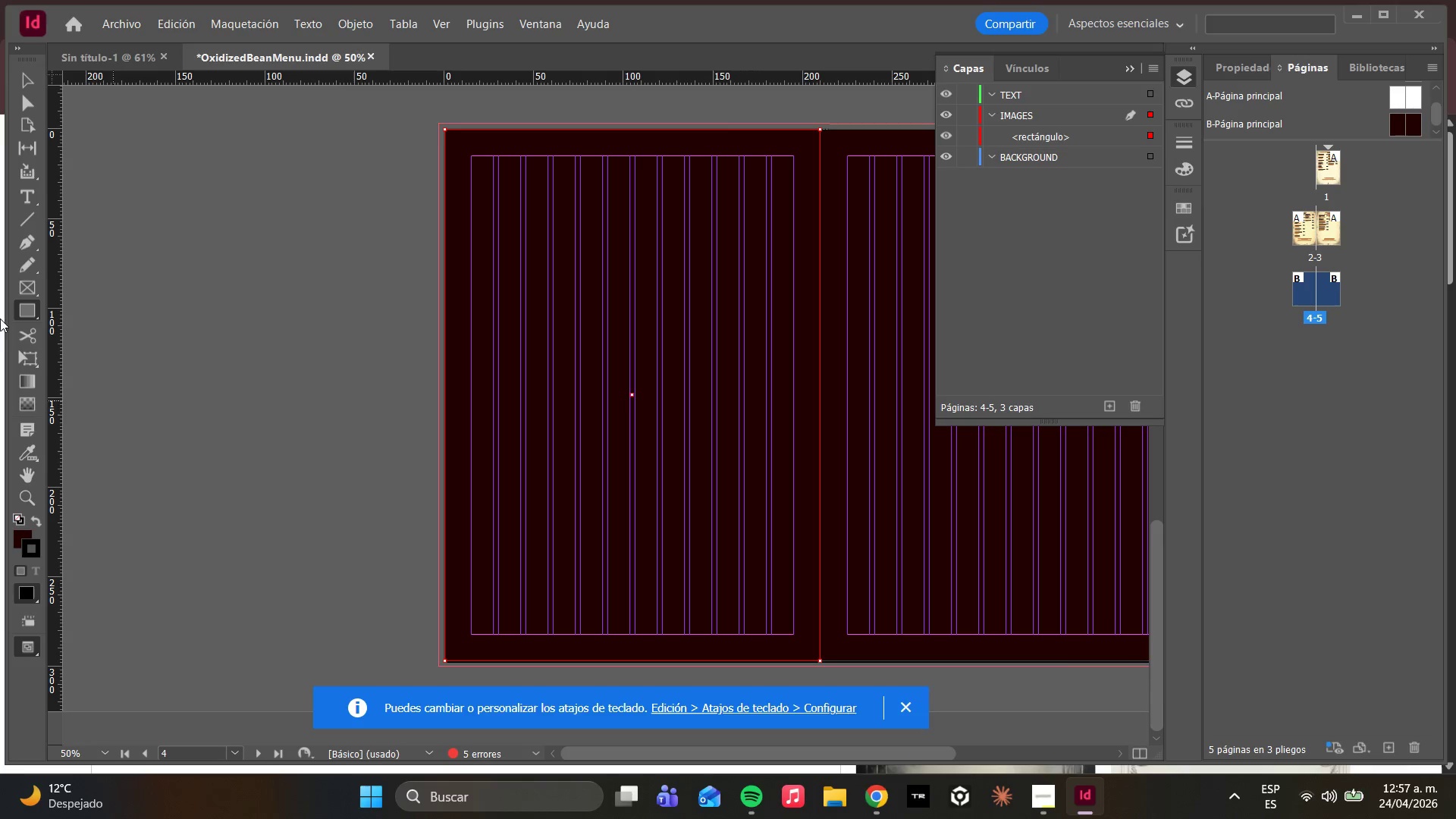 
left_click([118, 18])
 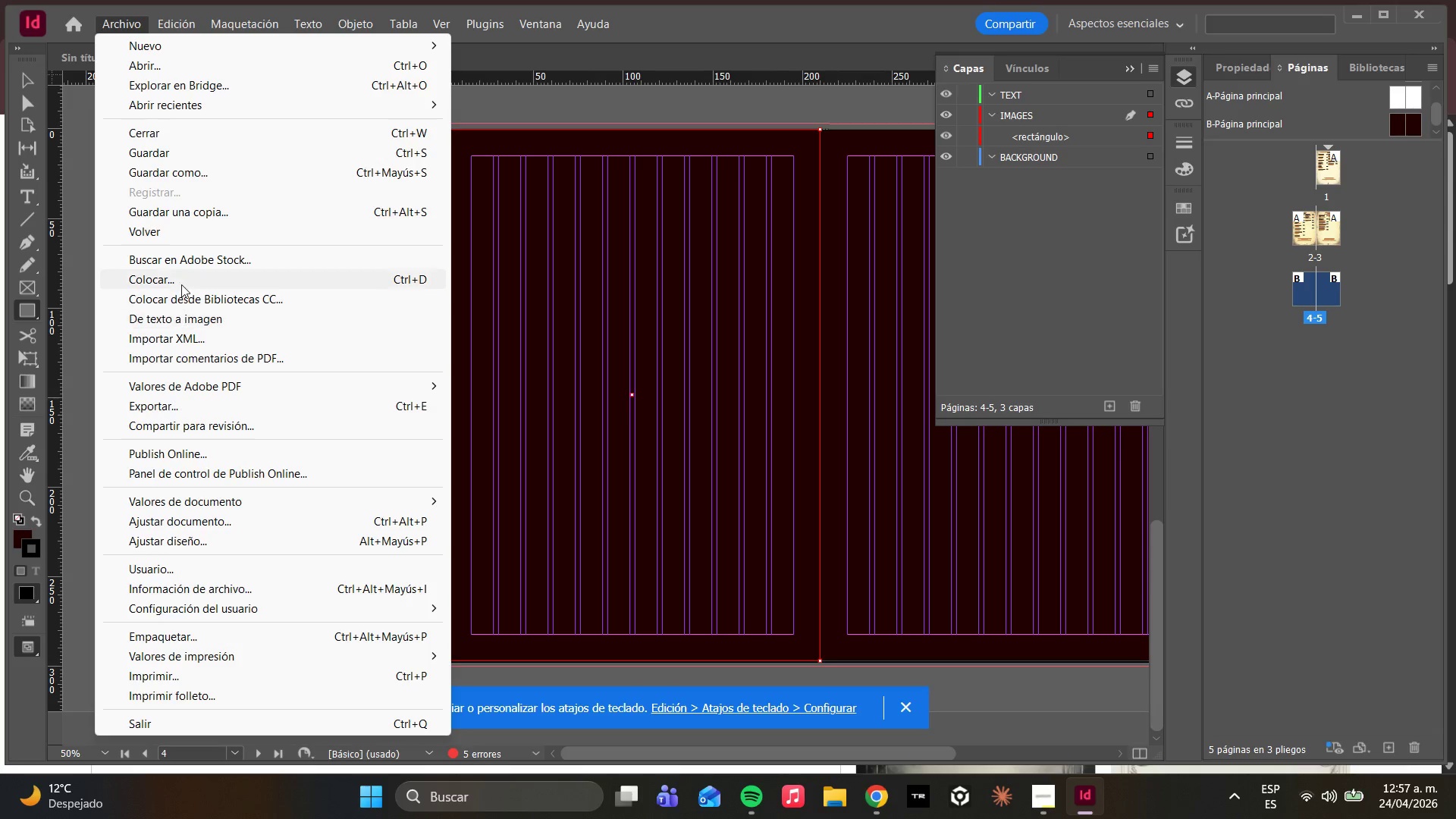 
left_click([181, 278])
 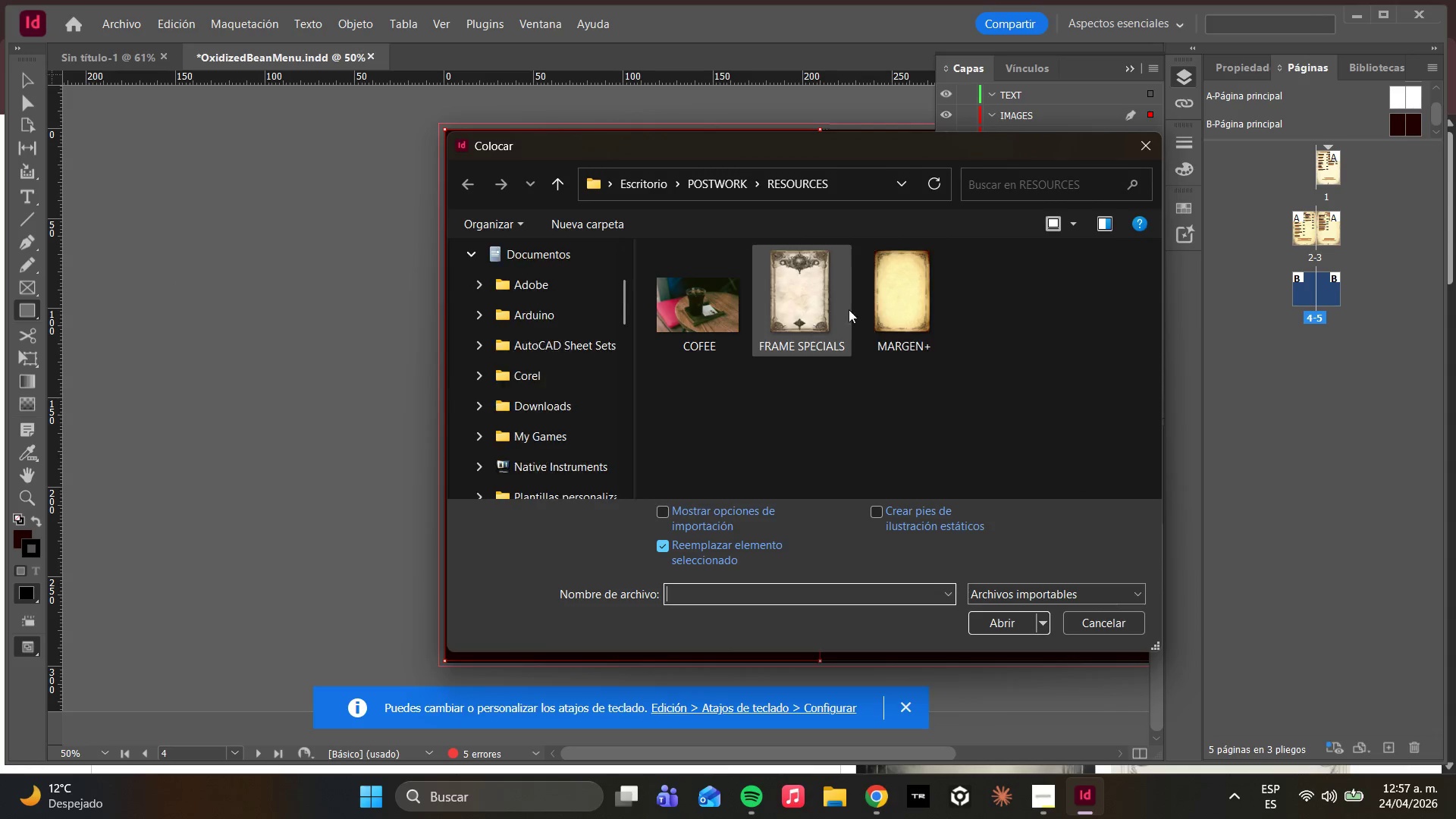 
left_click([888, 297])
 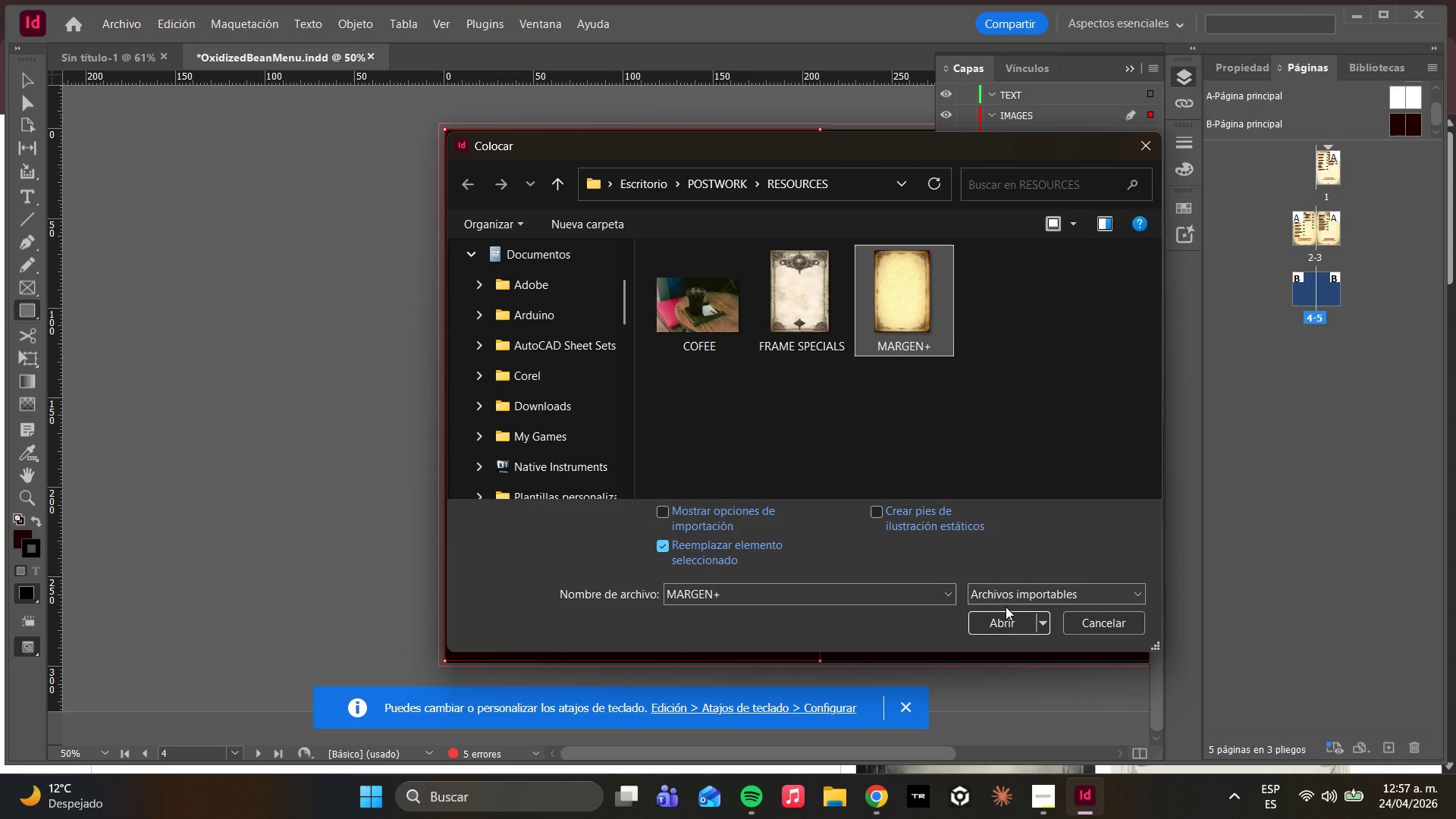 
left_click([1000, 620])
 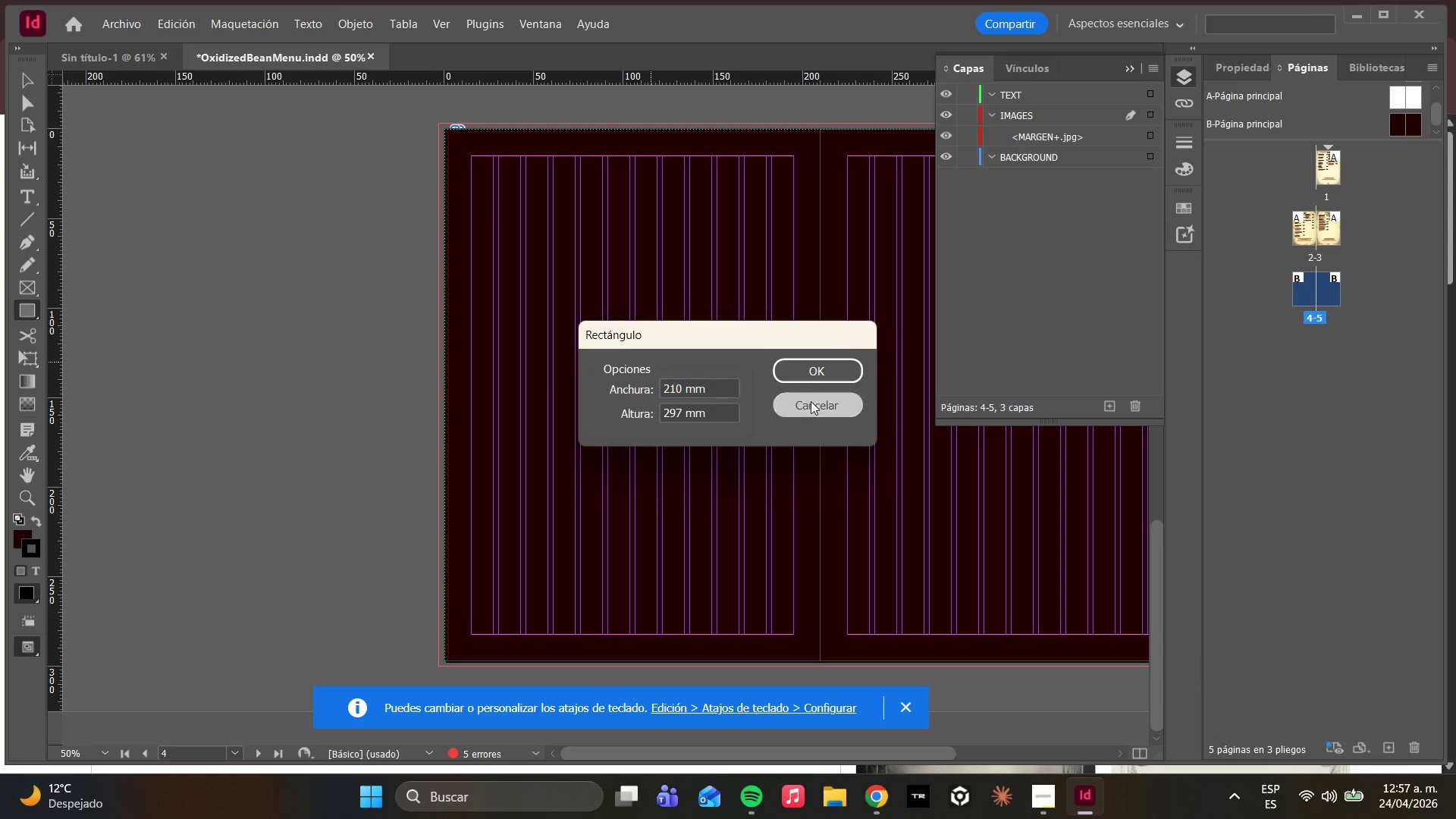 
wait(7.89)
 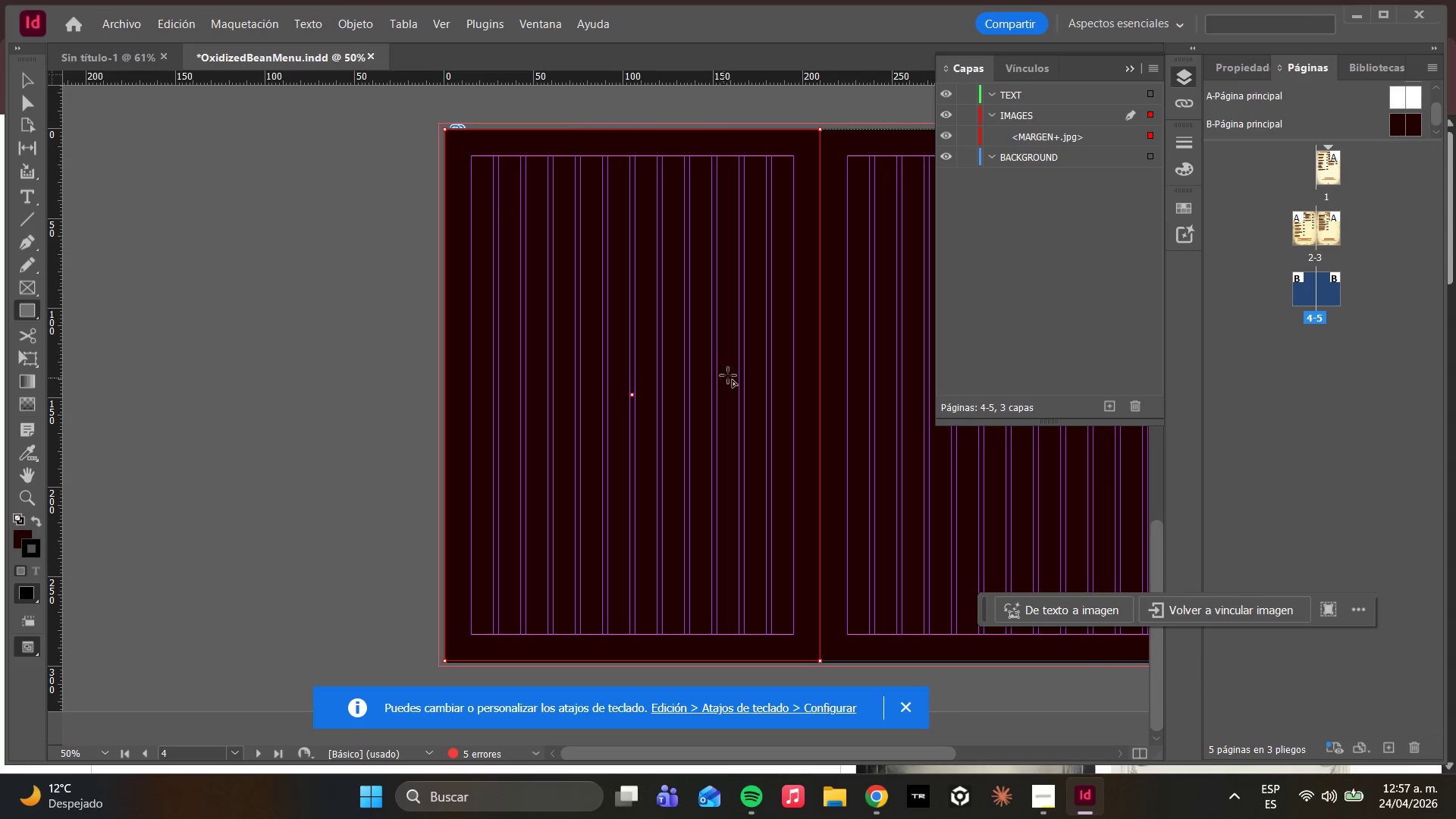 
key(Control+ControlLeft)
 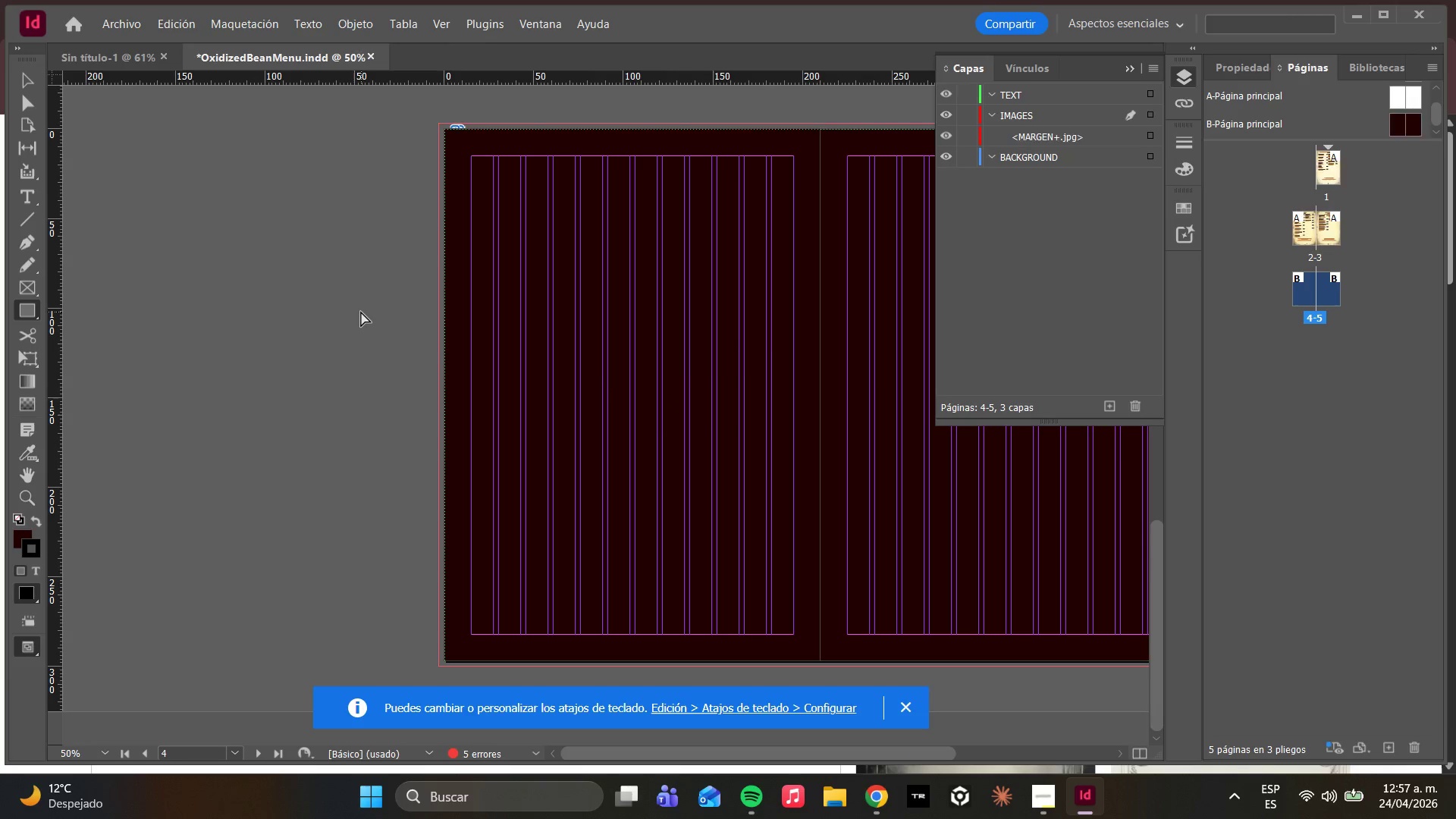 
key(Control+Z)
 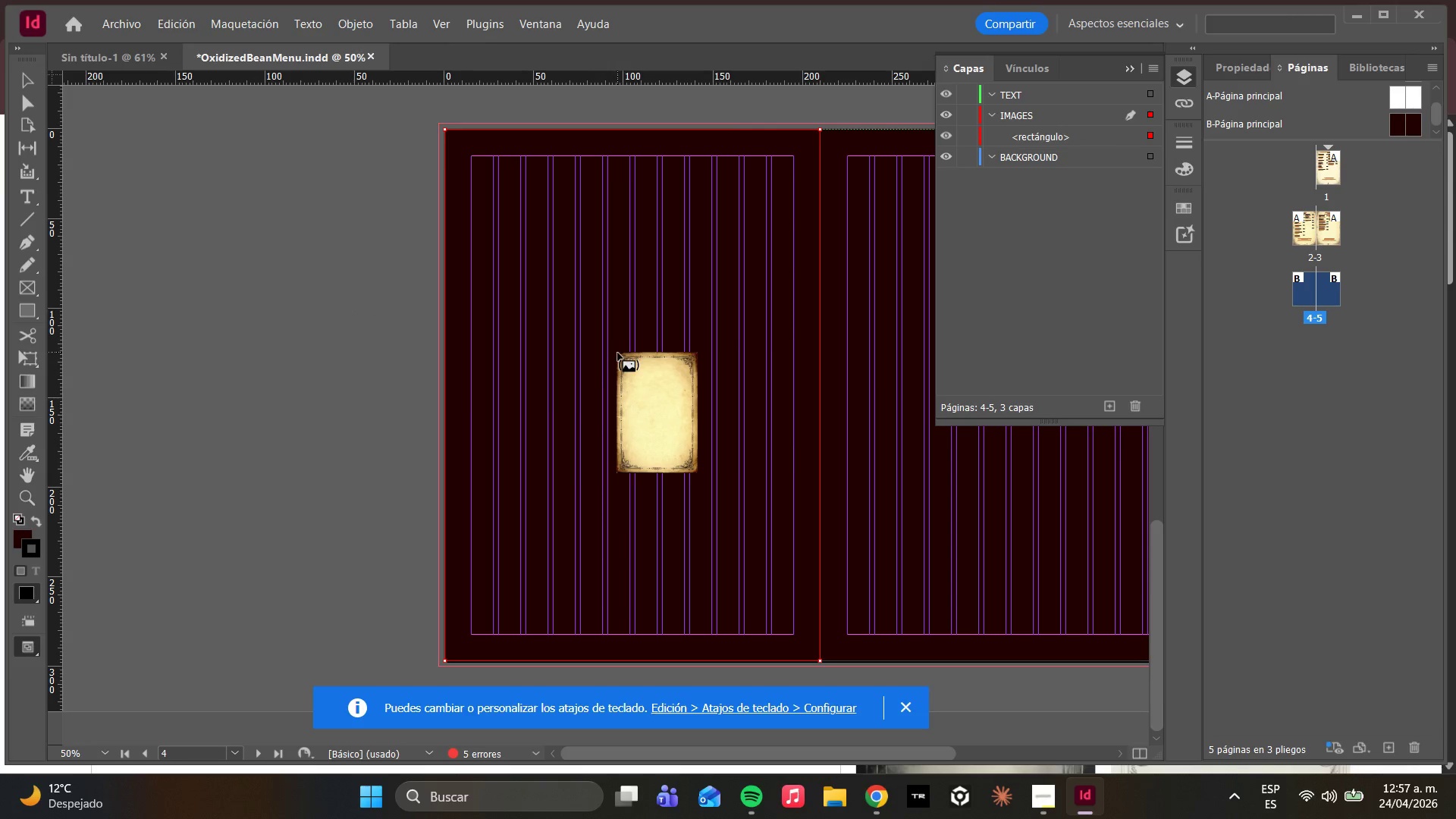 
left_click([608, 340])
 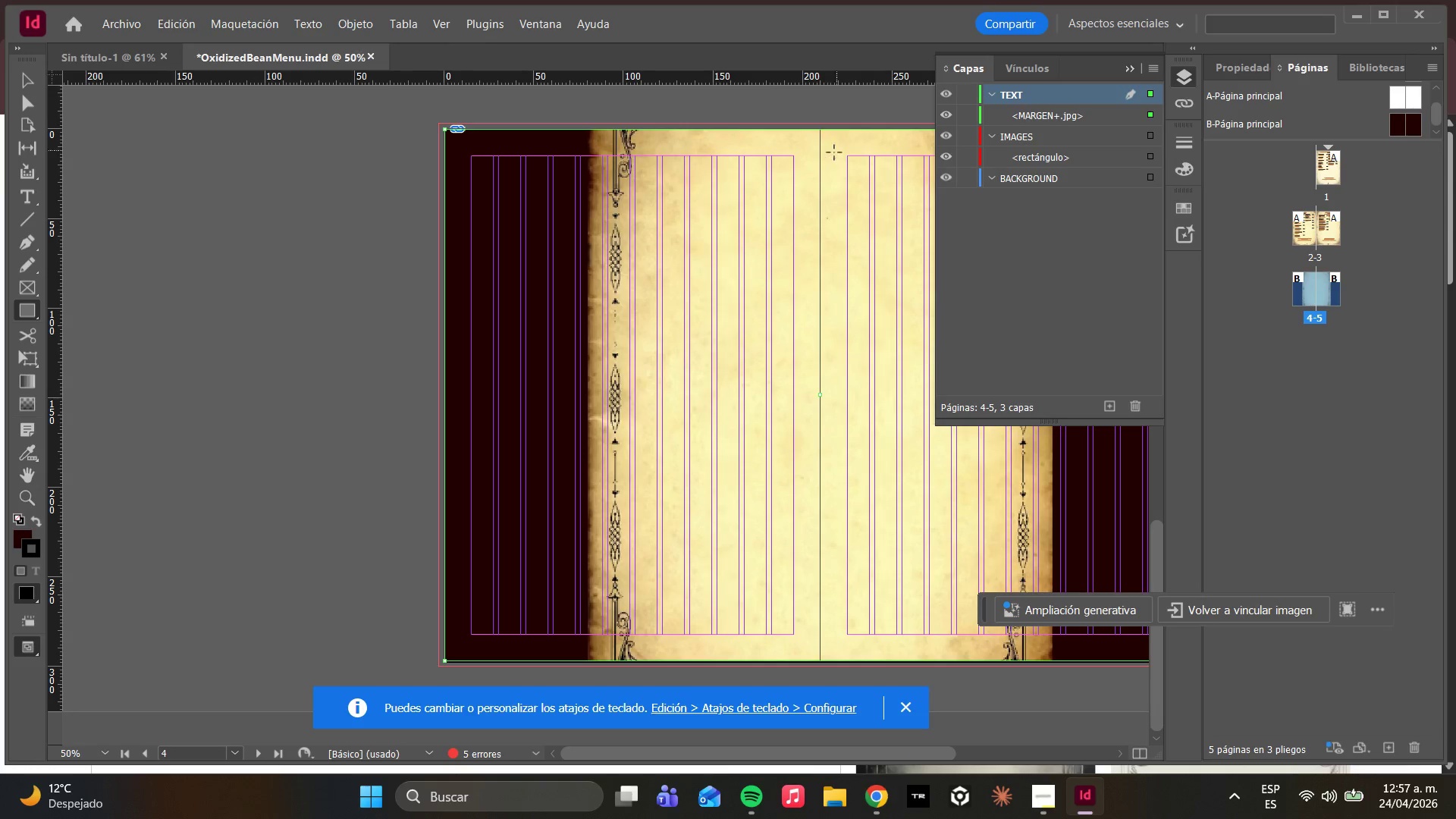 
left_click([29, 92])
 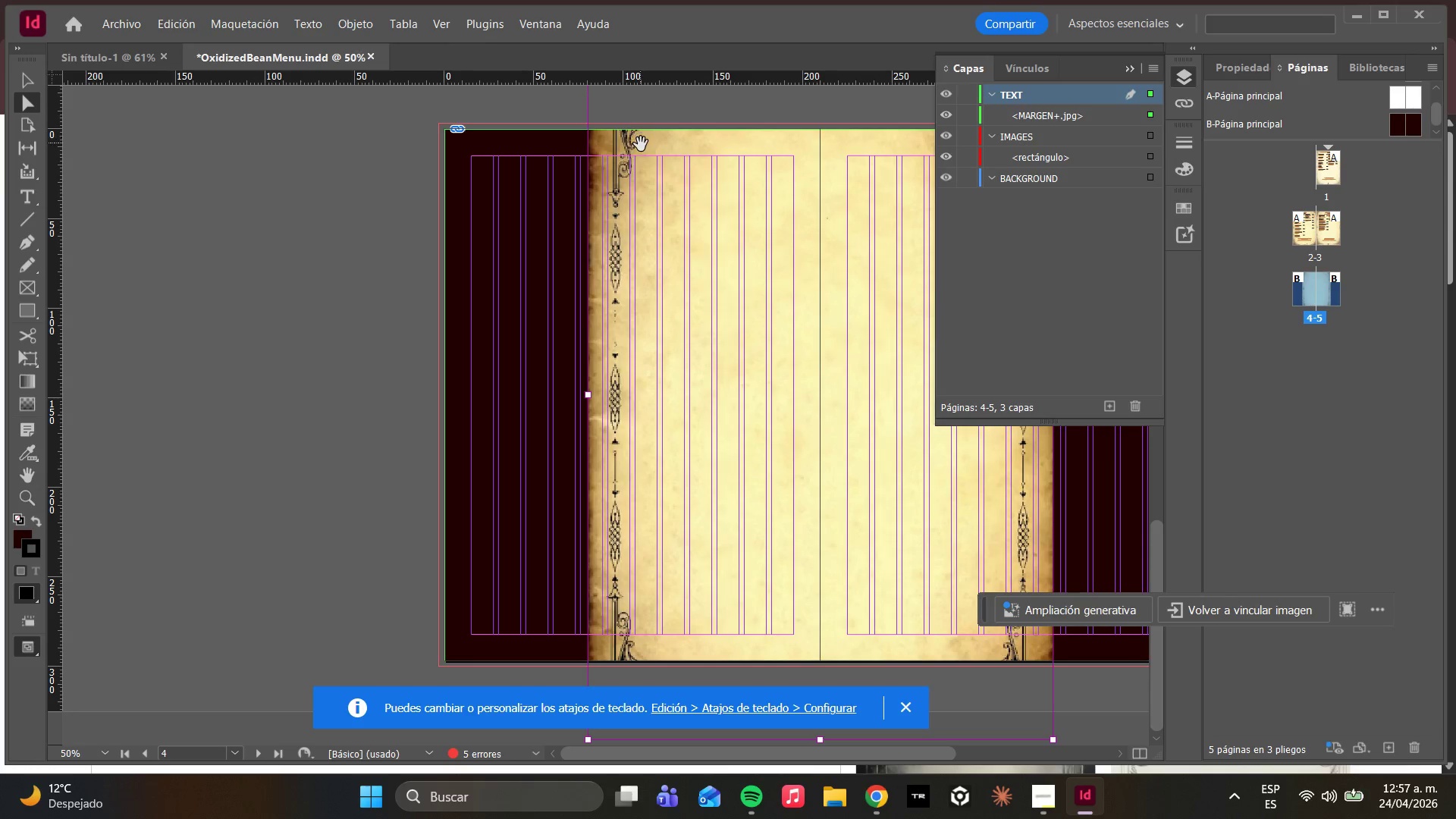 
left_click_drag(start_coordinate=[642, 144], to_coordinate=[610, 157])
 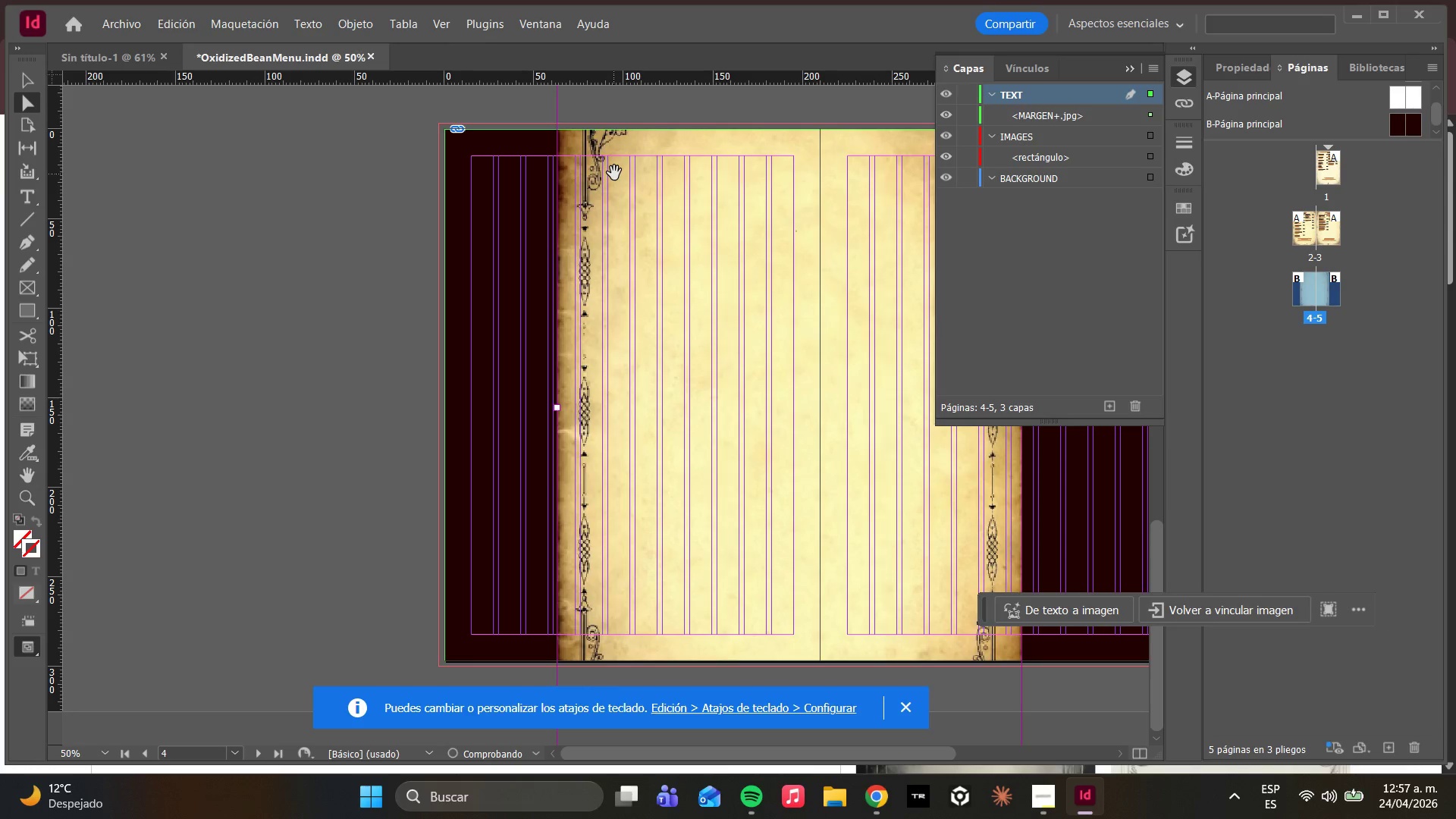 
hold_key(key=ControlLeft, duration=0.33)
 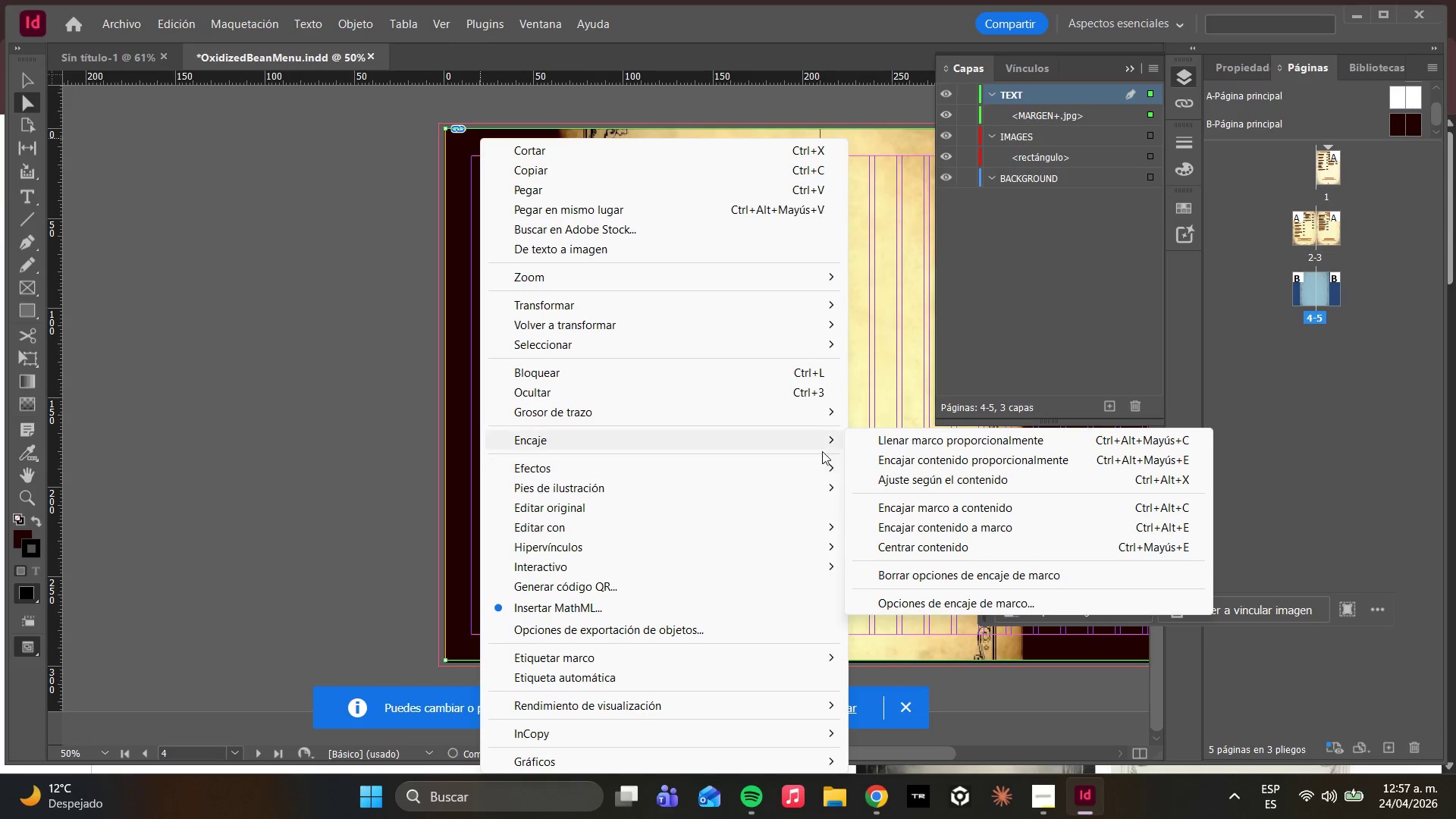 
left_click([915, 443])
 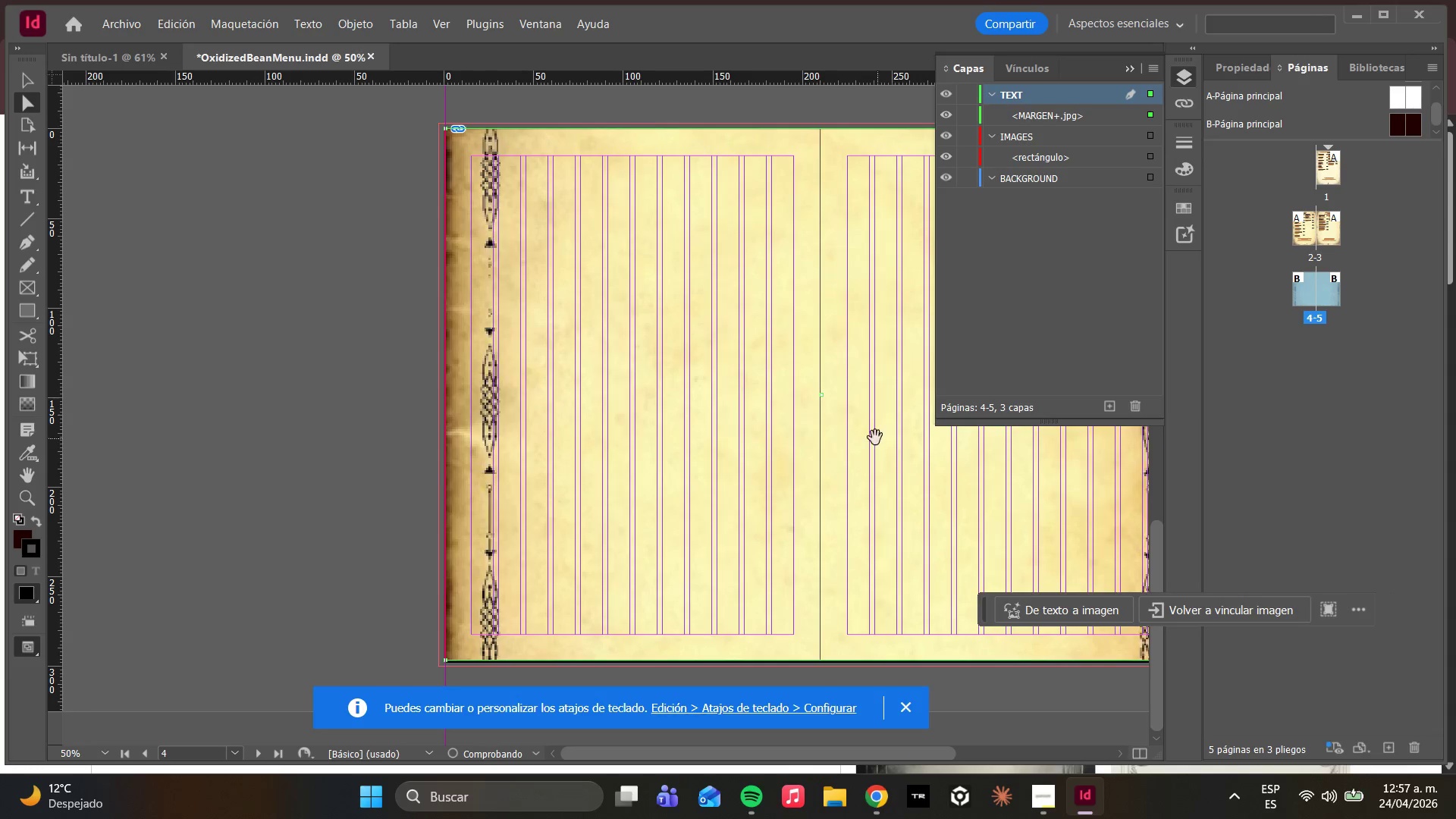 
key(Control+Z)
 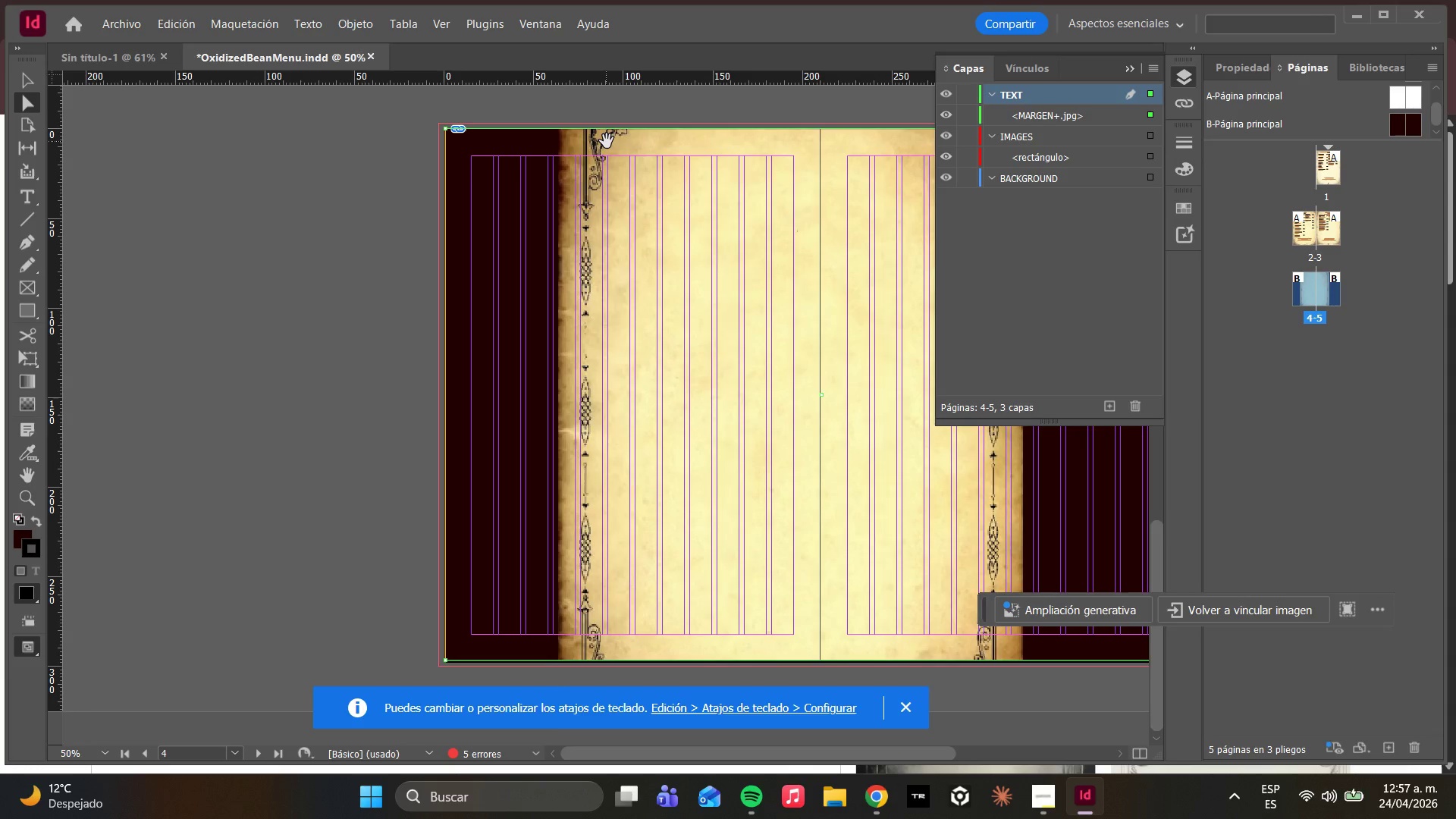 
key(Control+Z)
 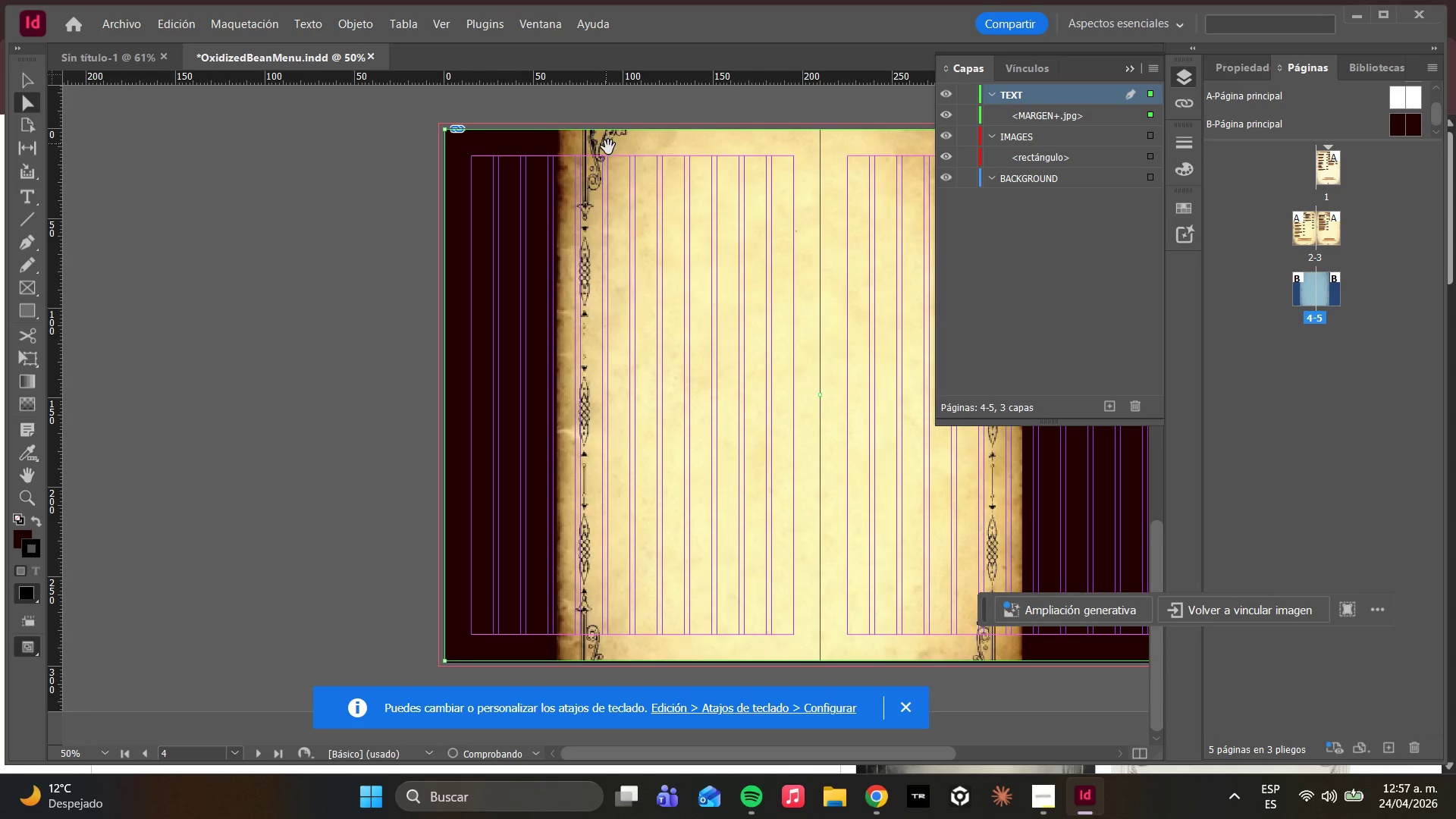 
key(Control+Z)
 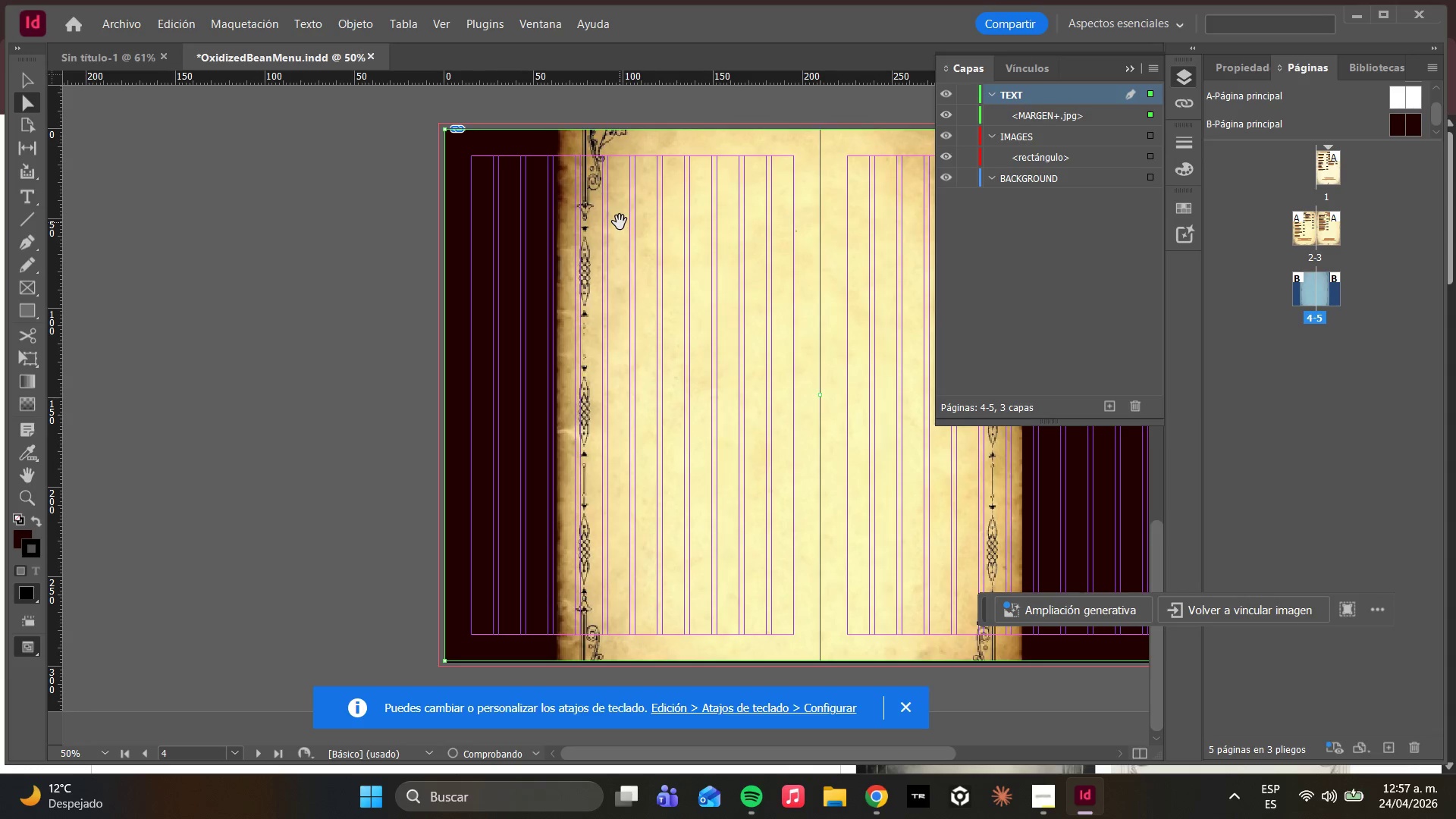 
key(Control+Z)
 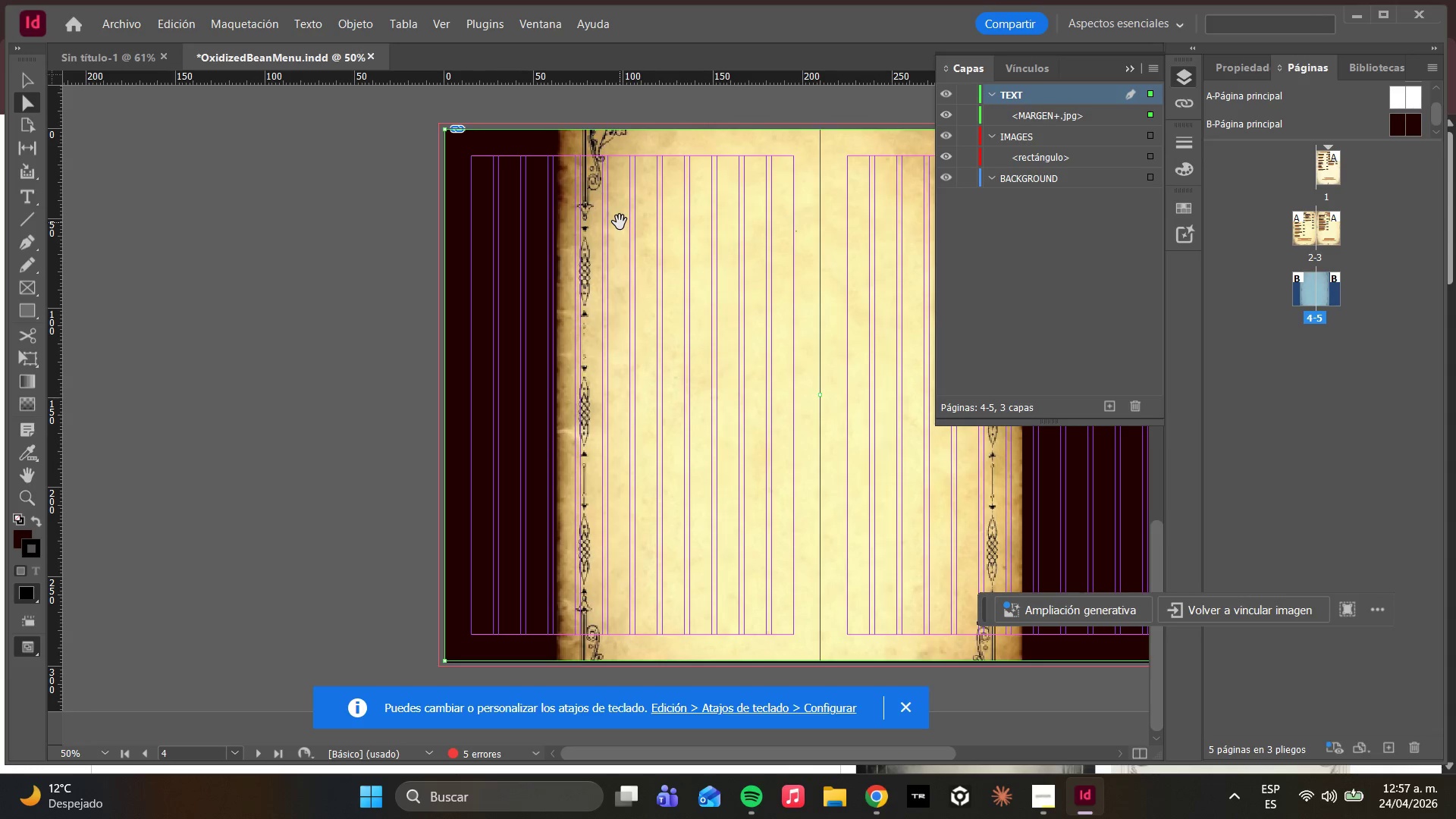 
key(Control+Z)
 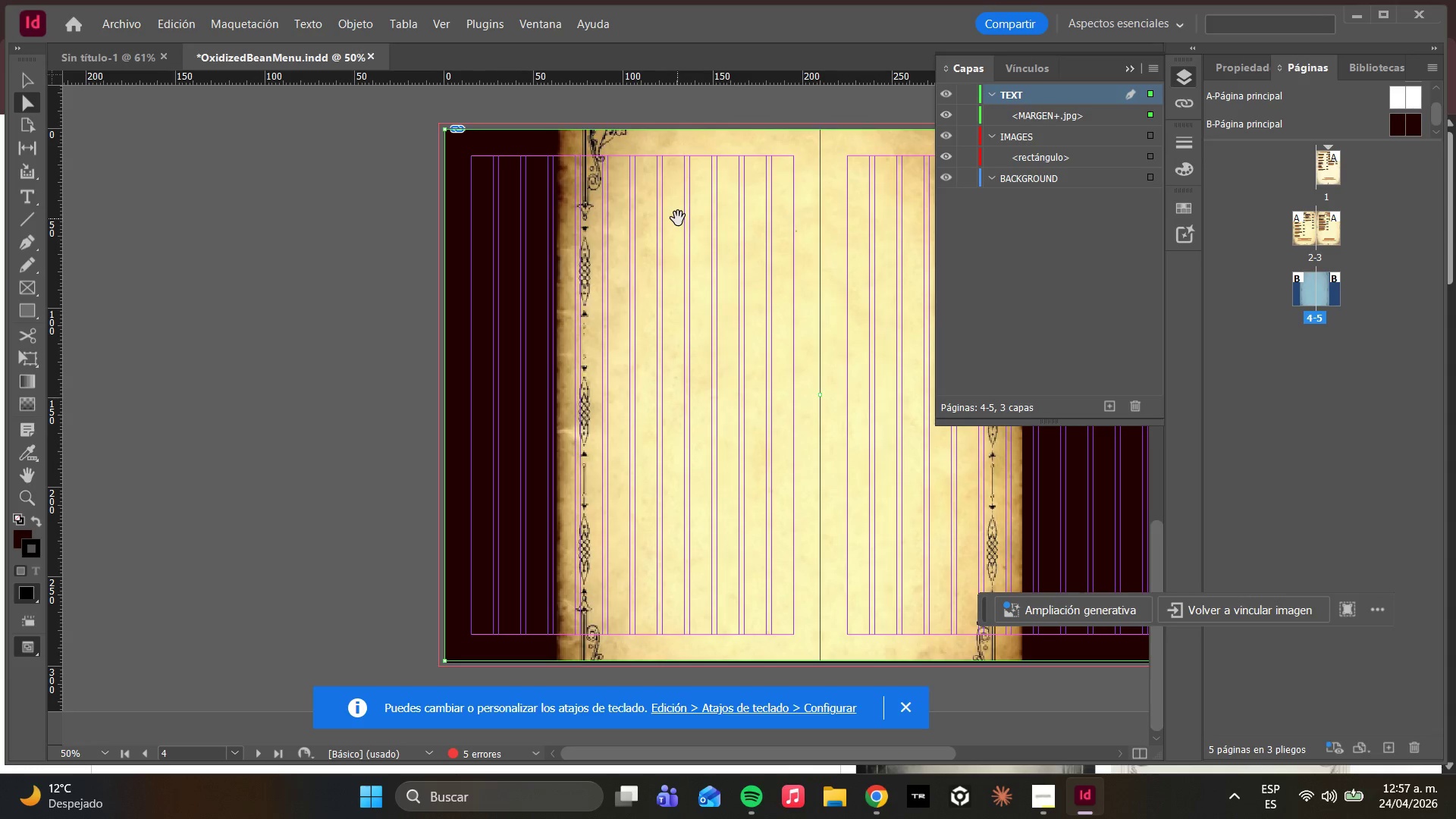 
key(Control+Z)
 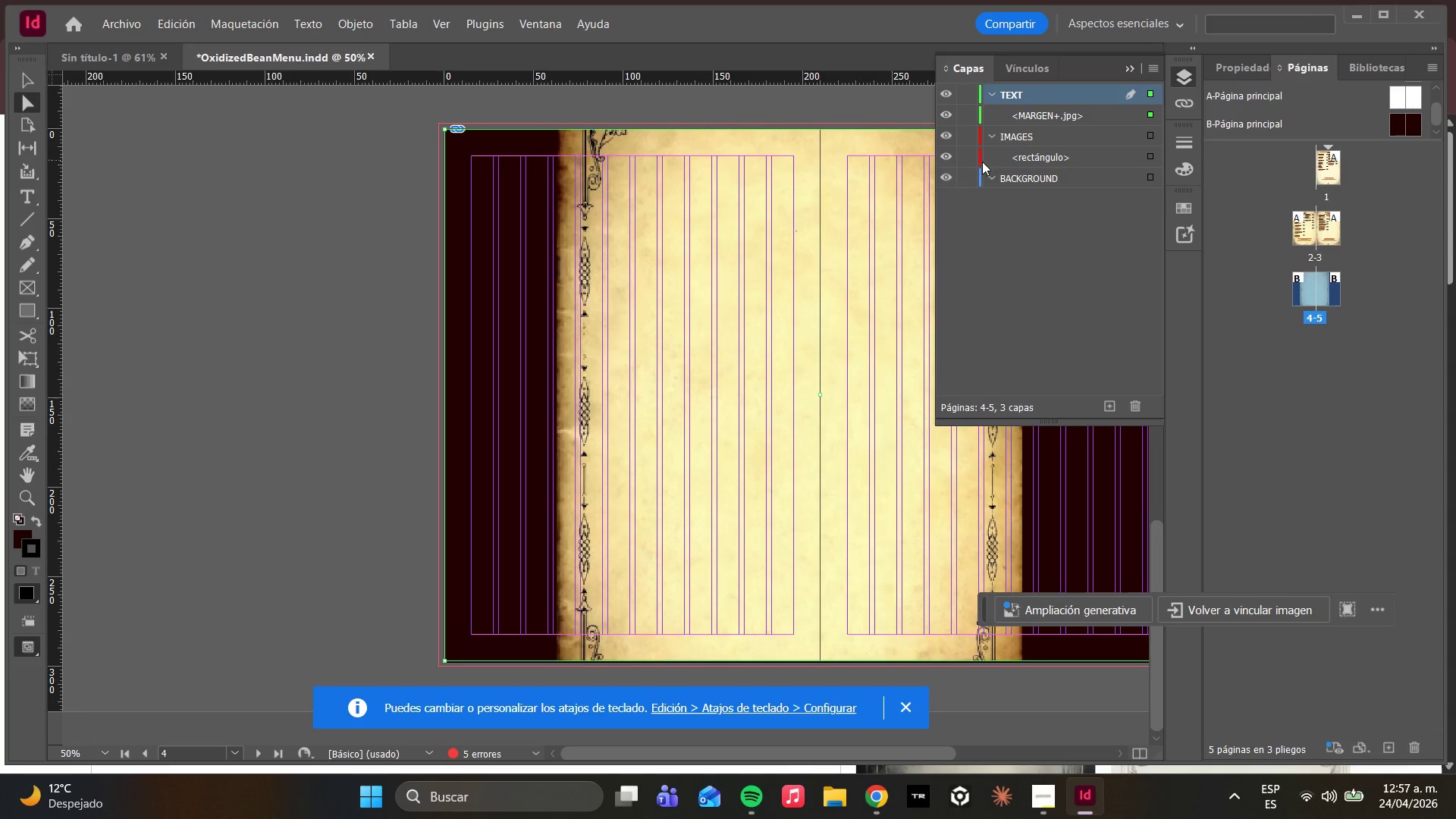 
key(Control+Z)
 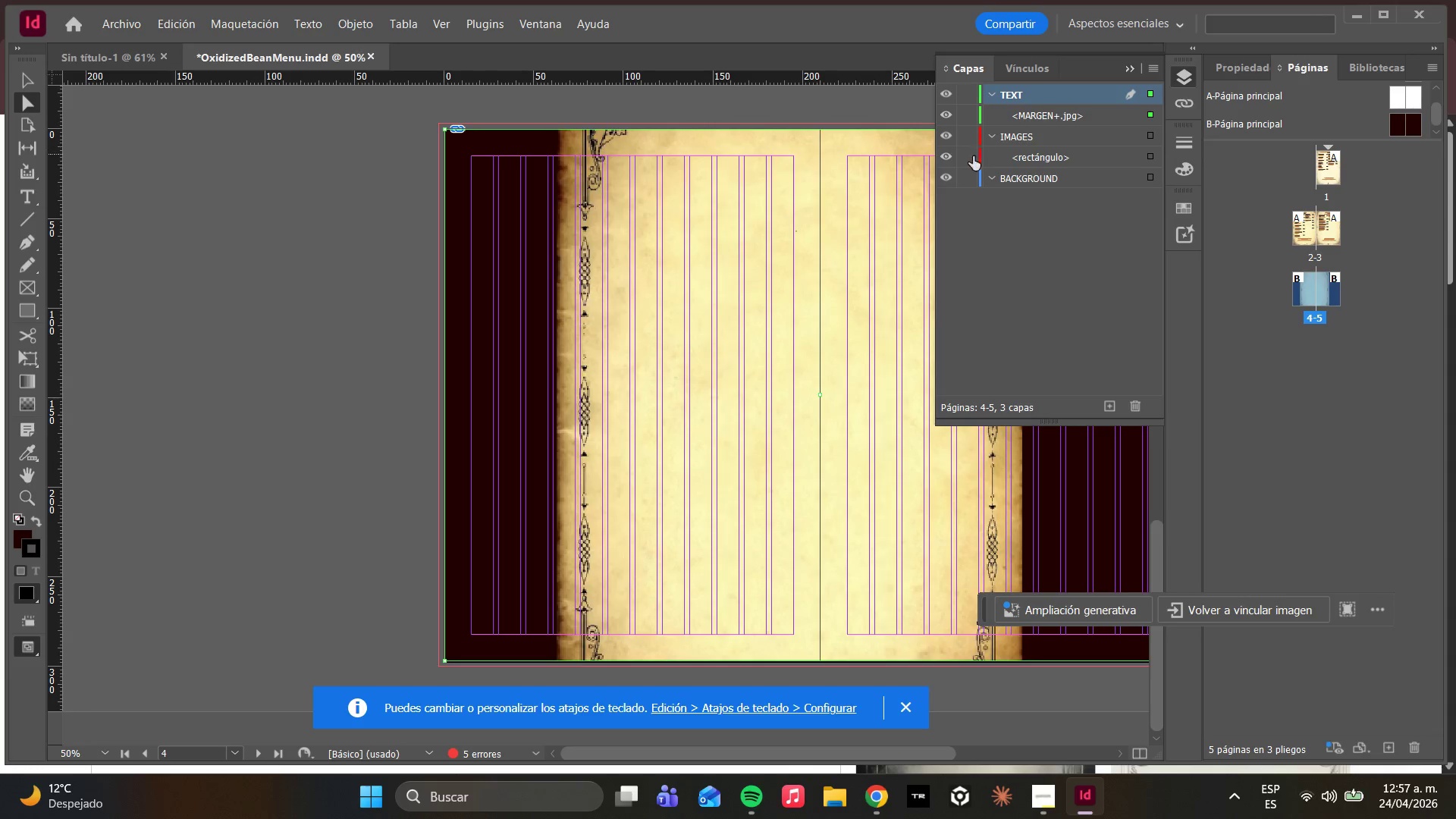 
key(Control+Z)
 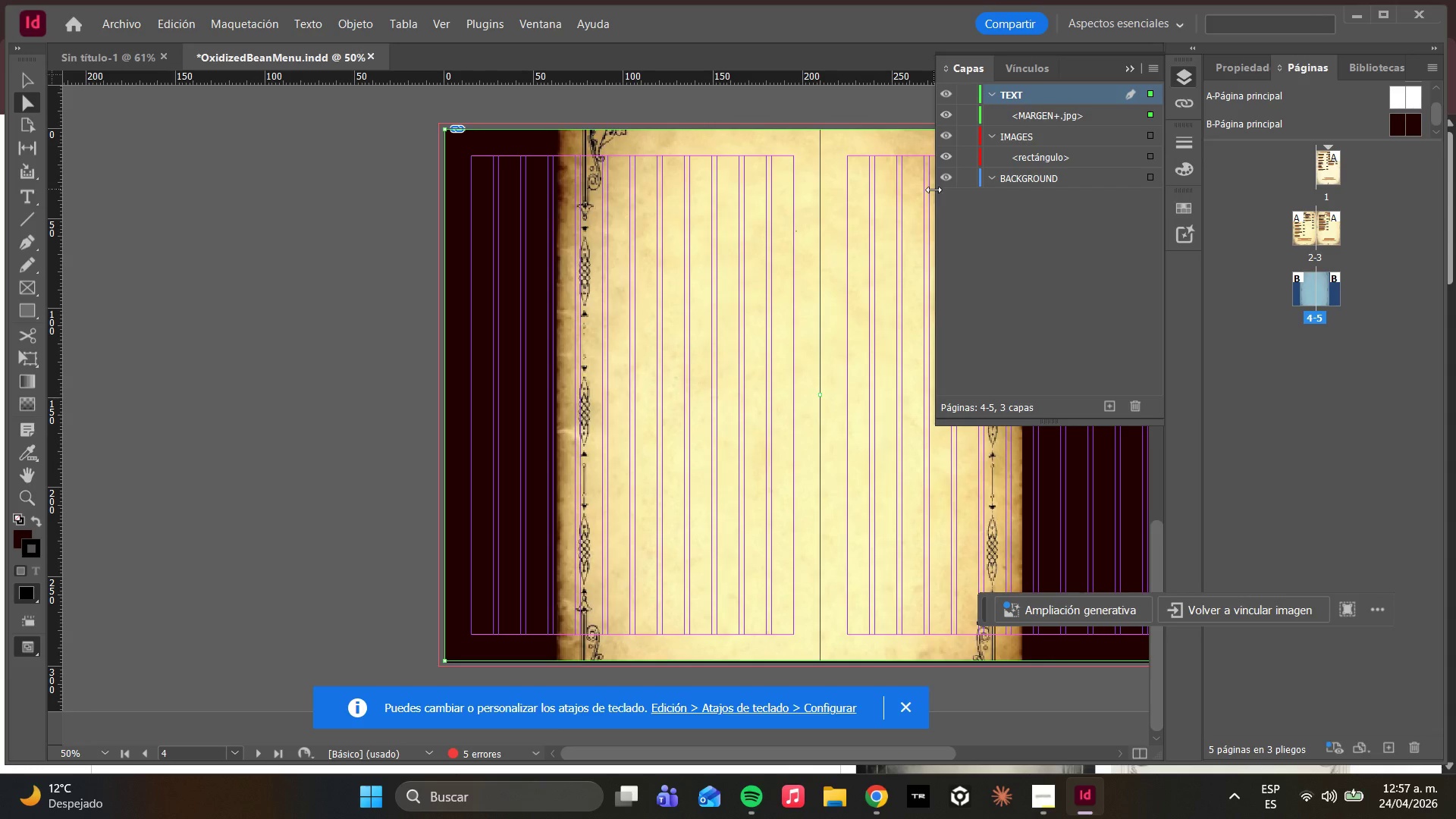 
key(Control+Z)
 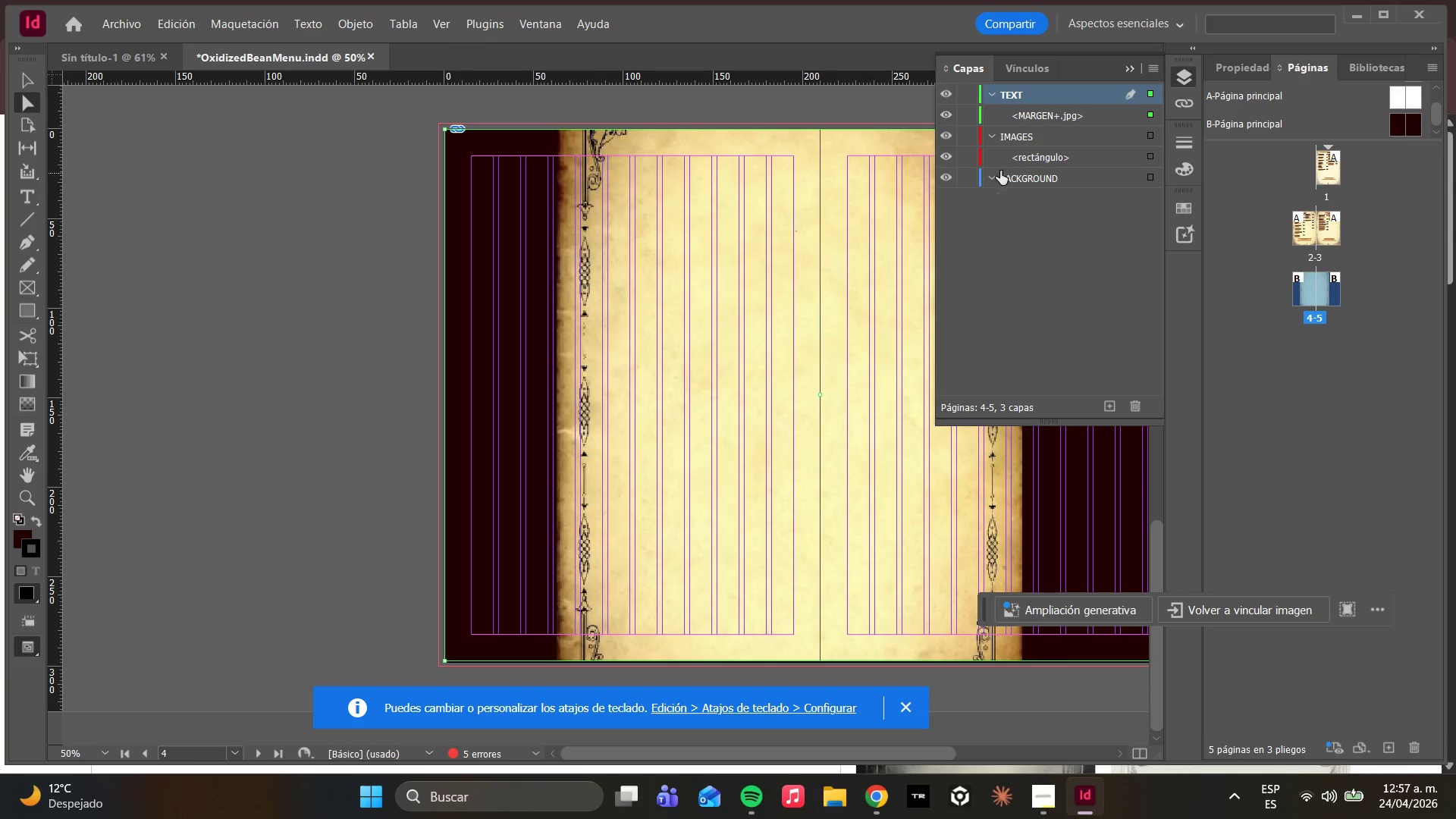 
left_click([1028, 115])
 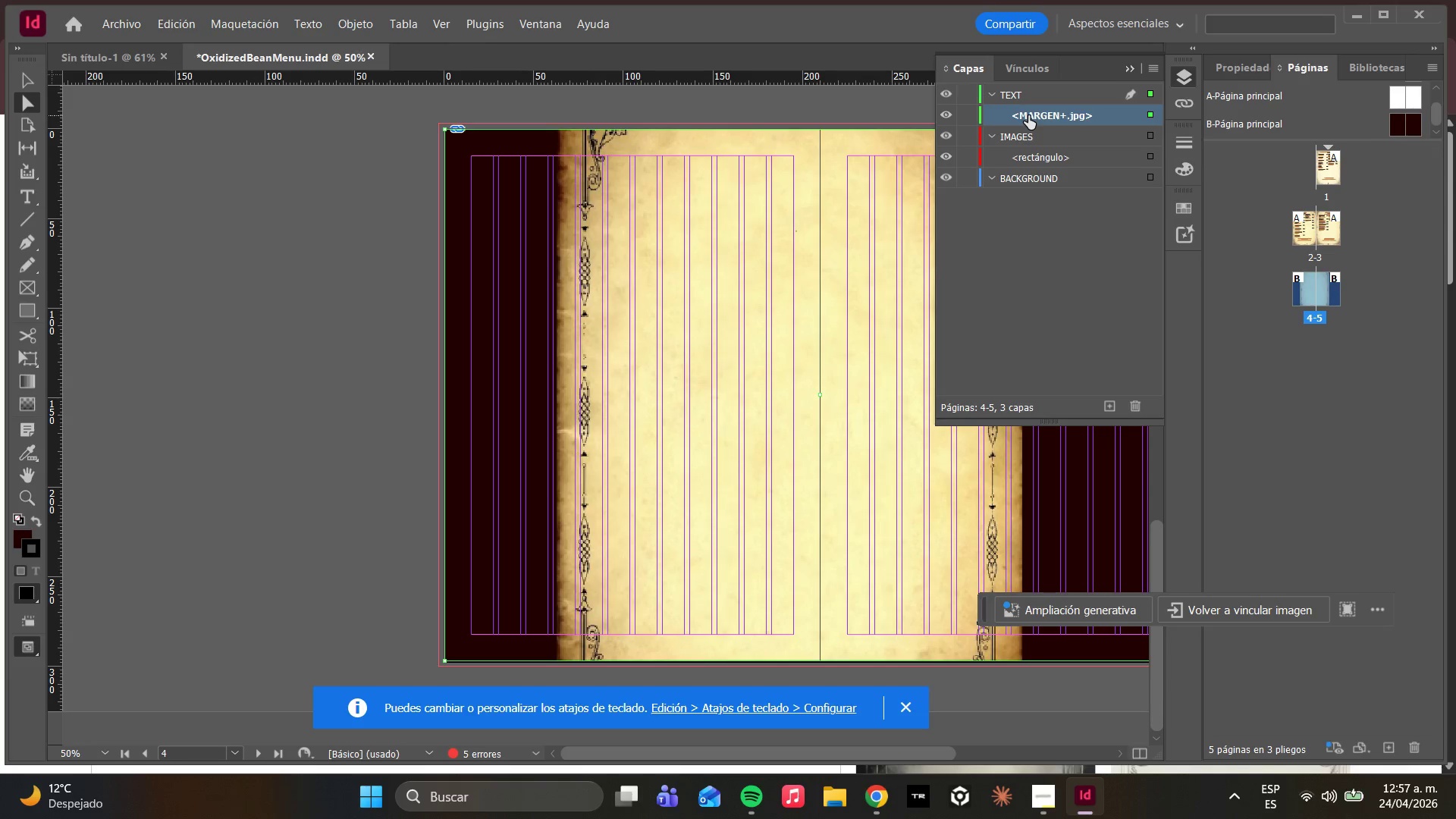 
right_click([1028, 115])
 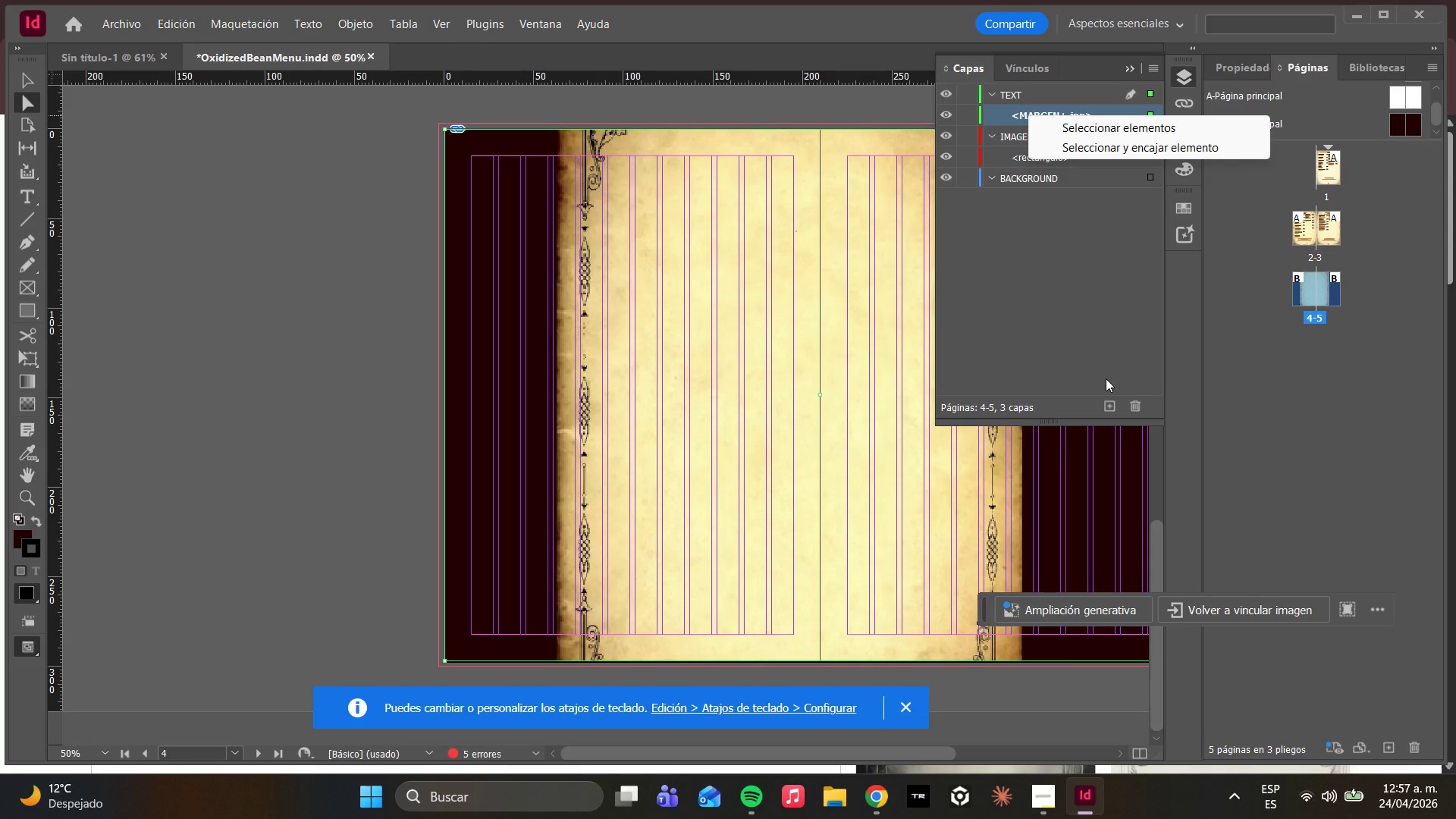 
left_click([1128, 403])
 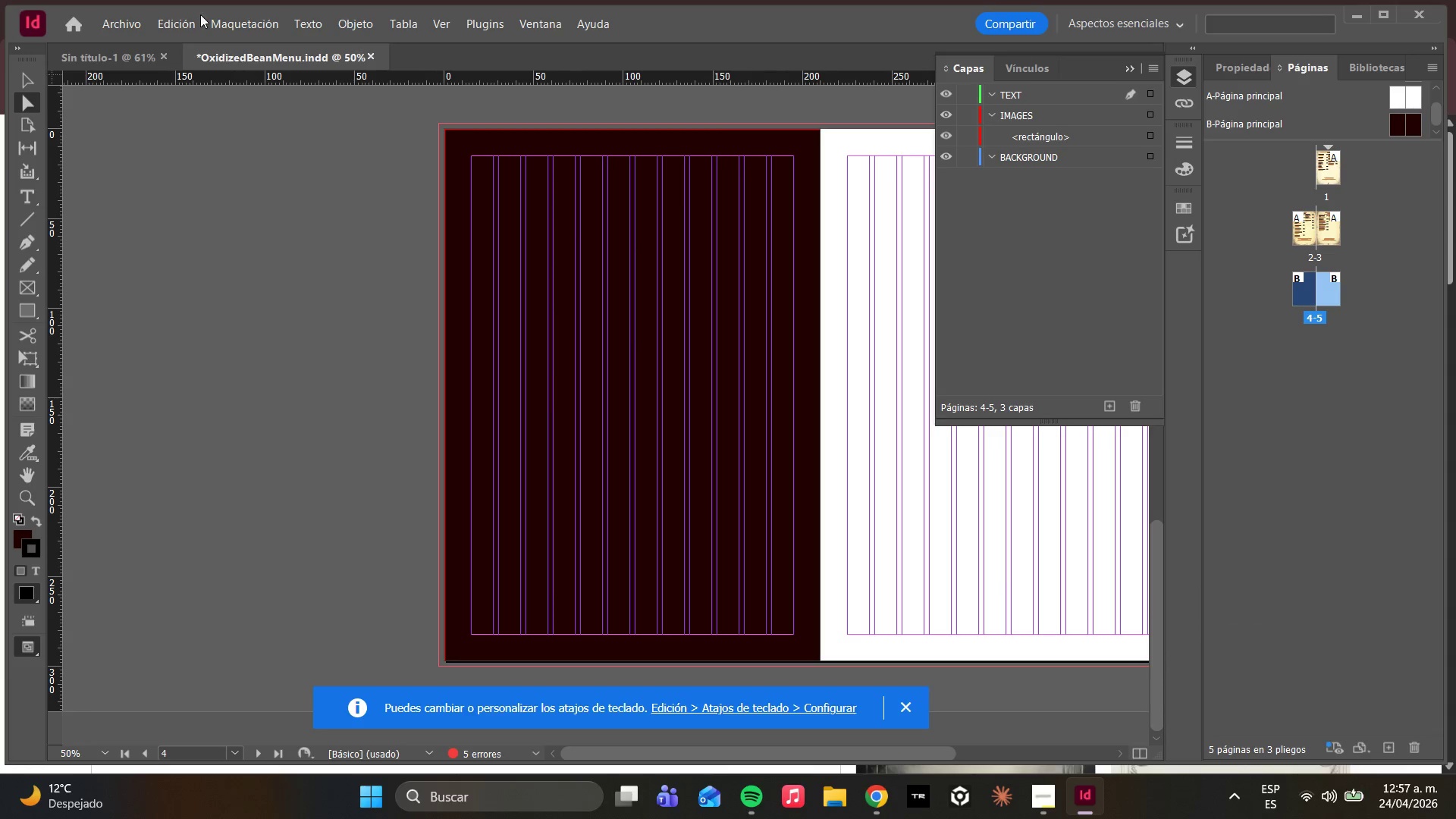 
left_click([127, 33])
 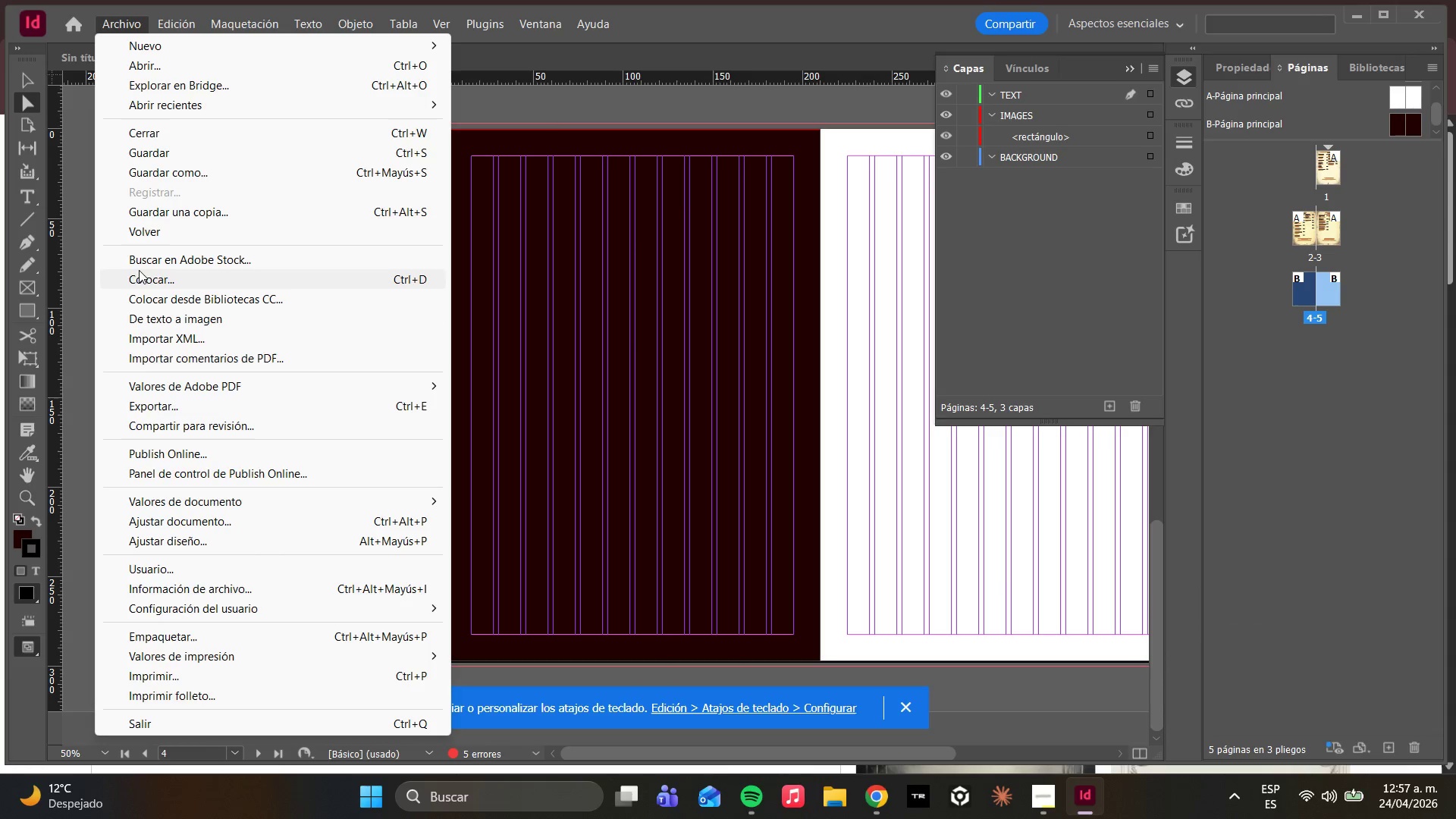 
left_click([149, 275])
 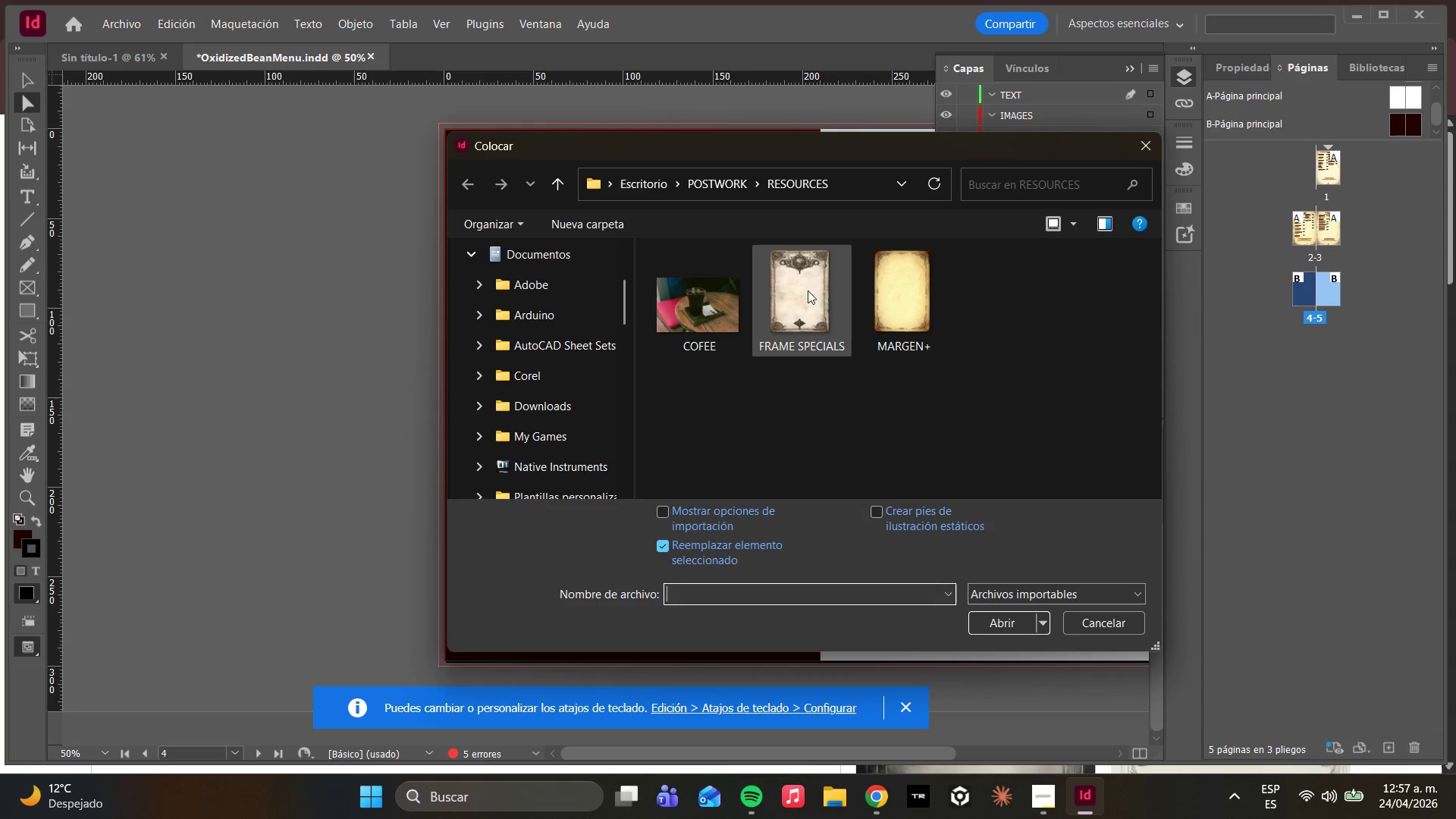 
left_click([923, 315])
 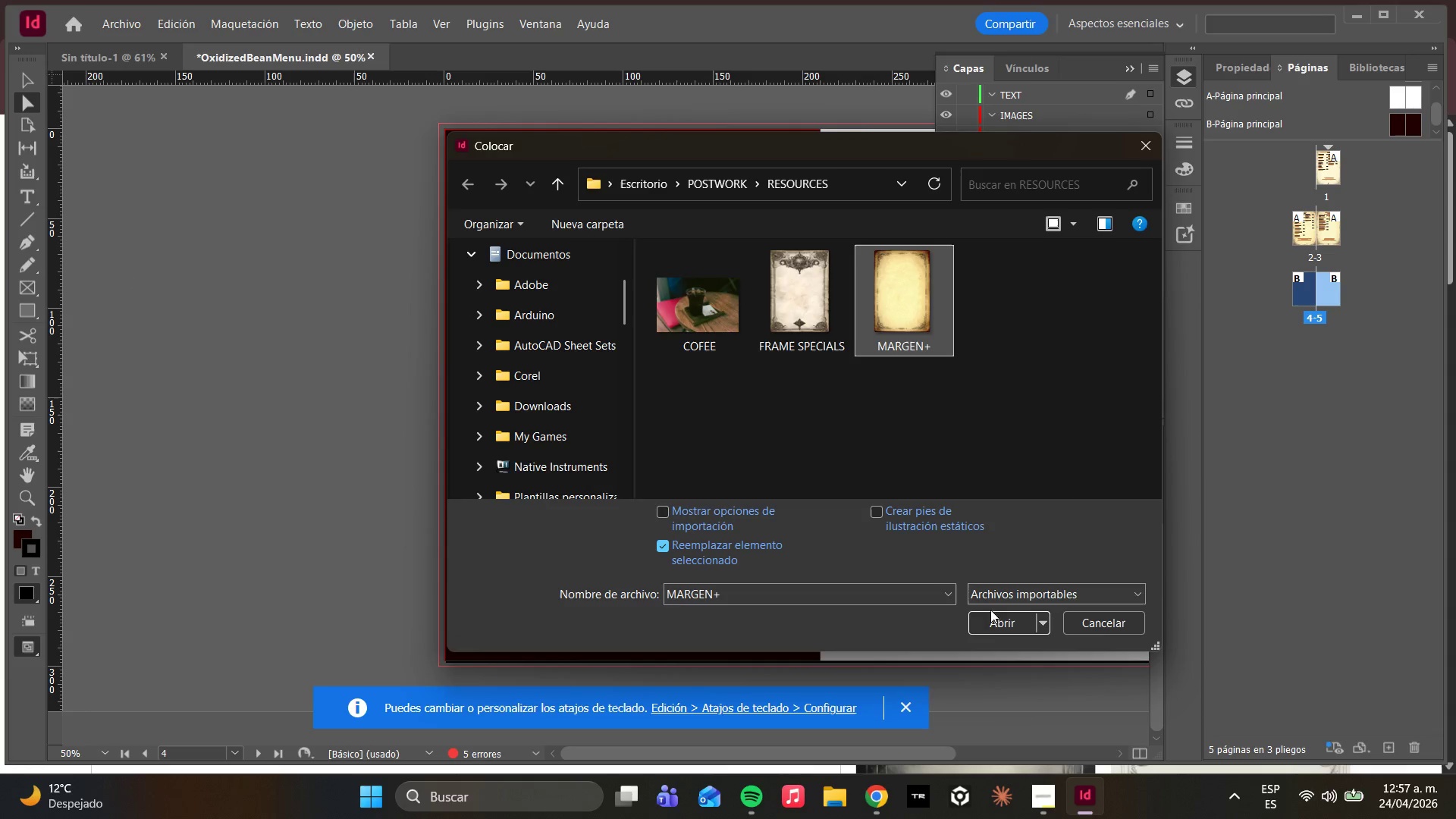 
left_click([987, 630])
 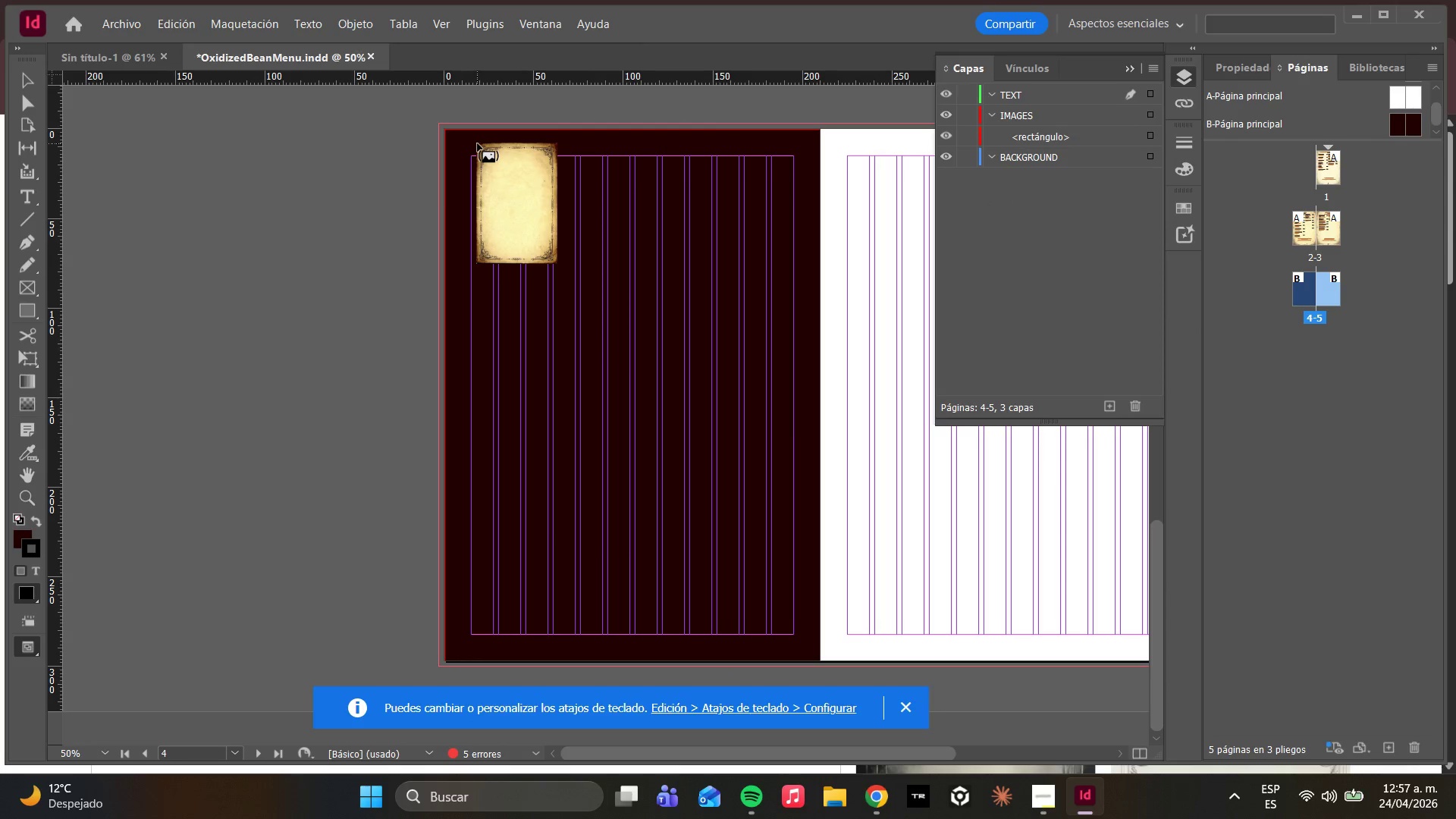 
left_click([513, 362])
 